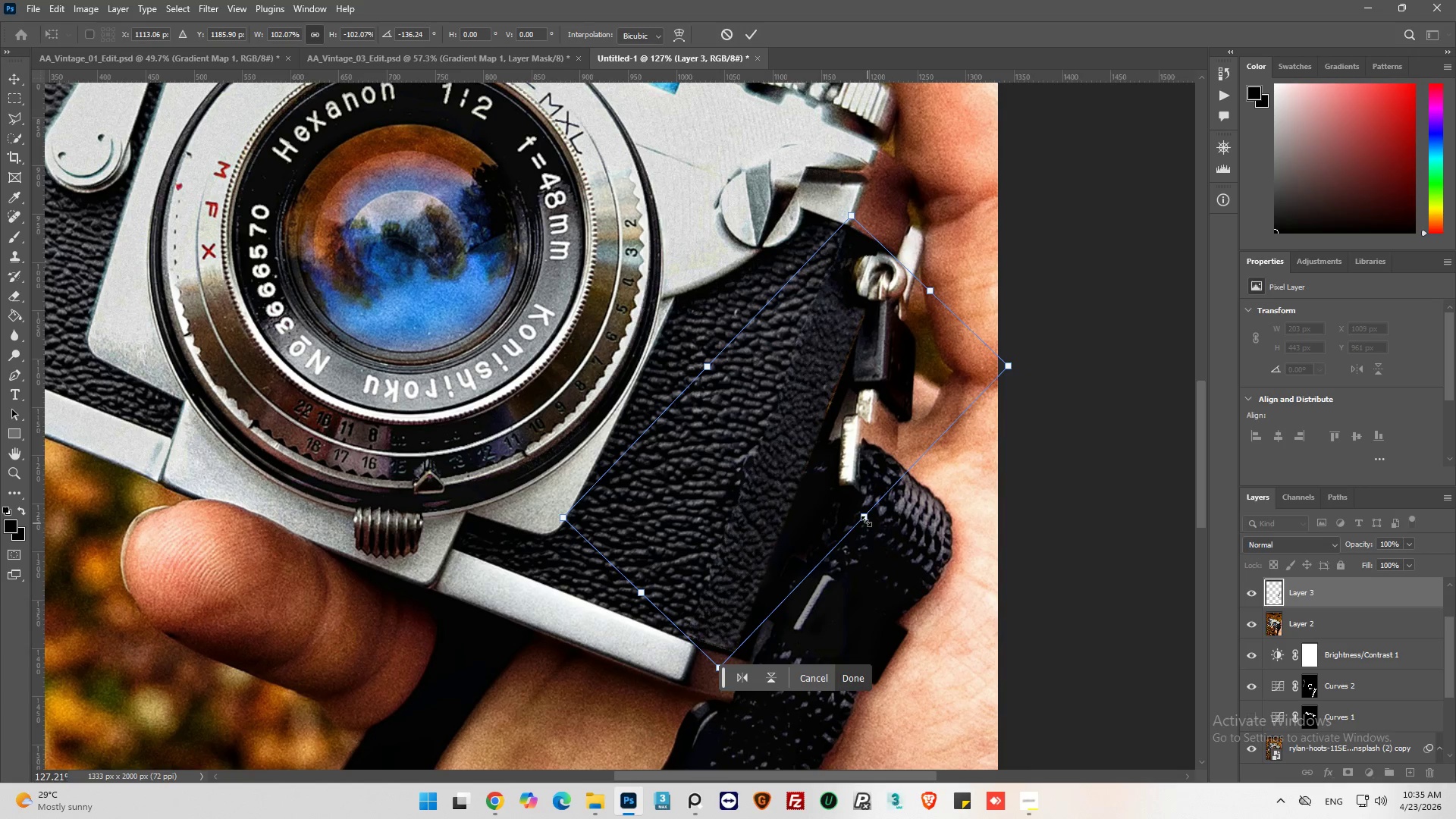 
left_click_drag(start_coordinate=[864, 518], to_coordinate=[872, 520])
 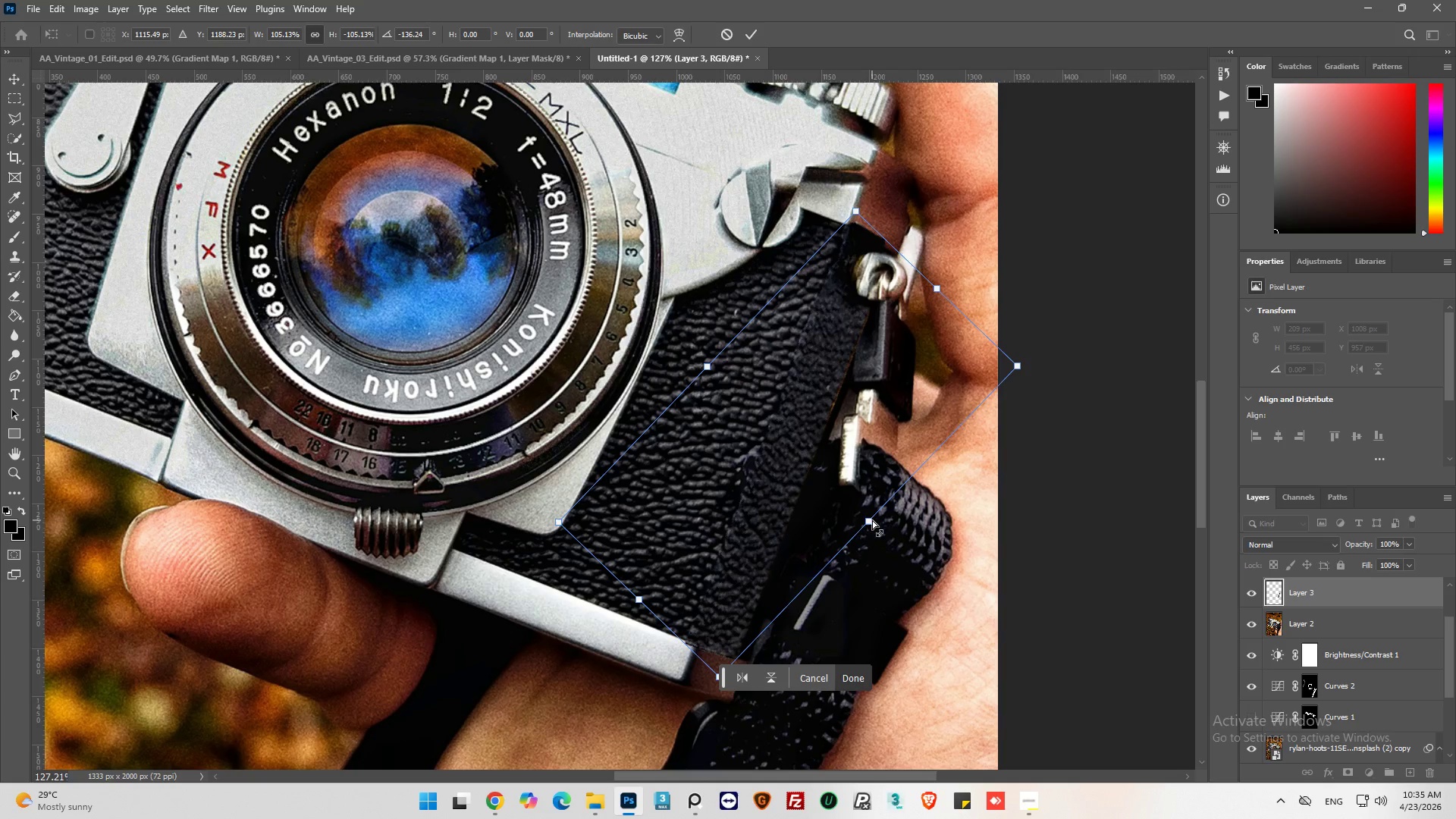 
key(Control+Z)
 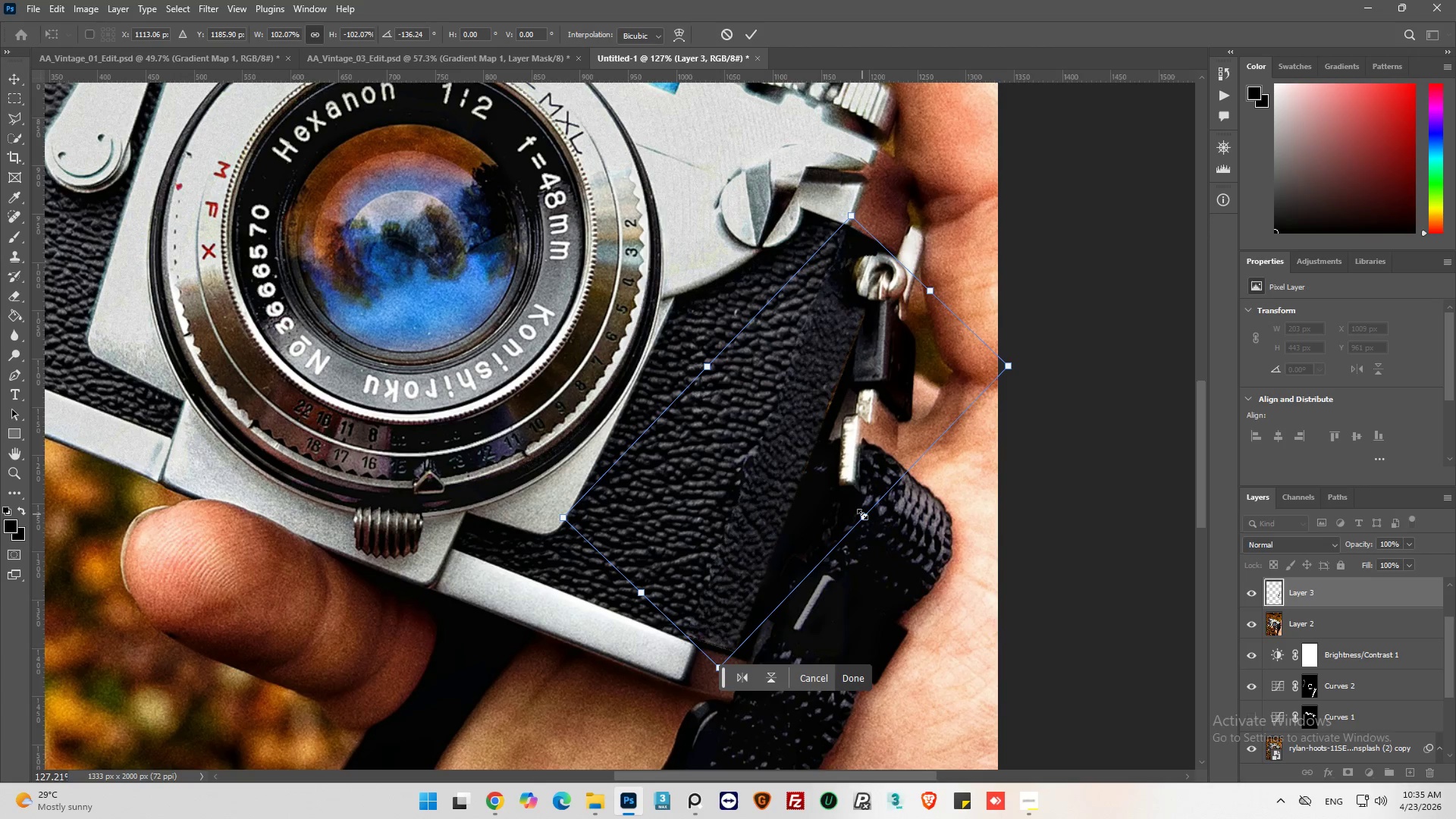 
right_click([862, 514])
 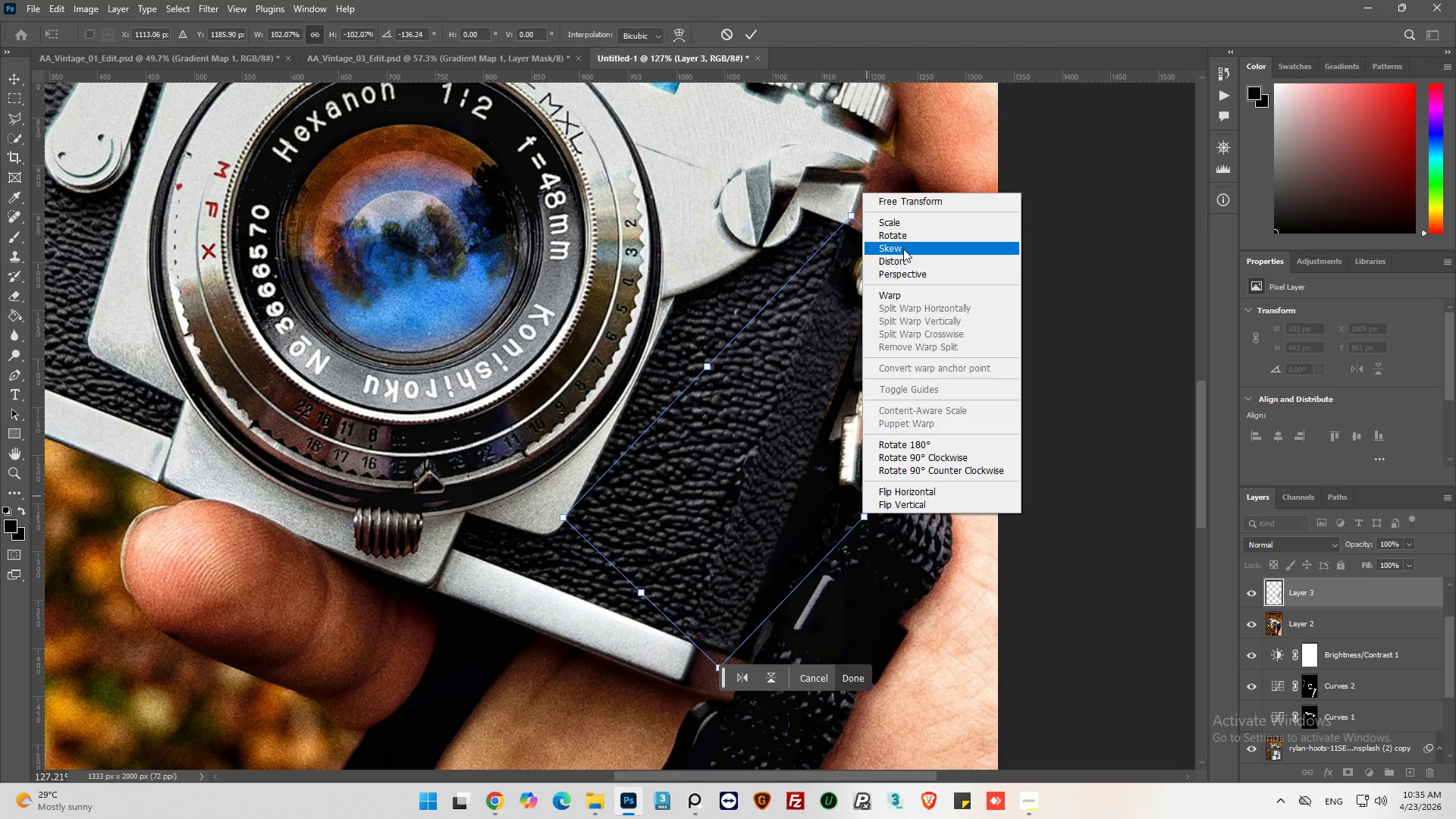 
wait(6.41)
 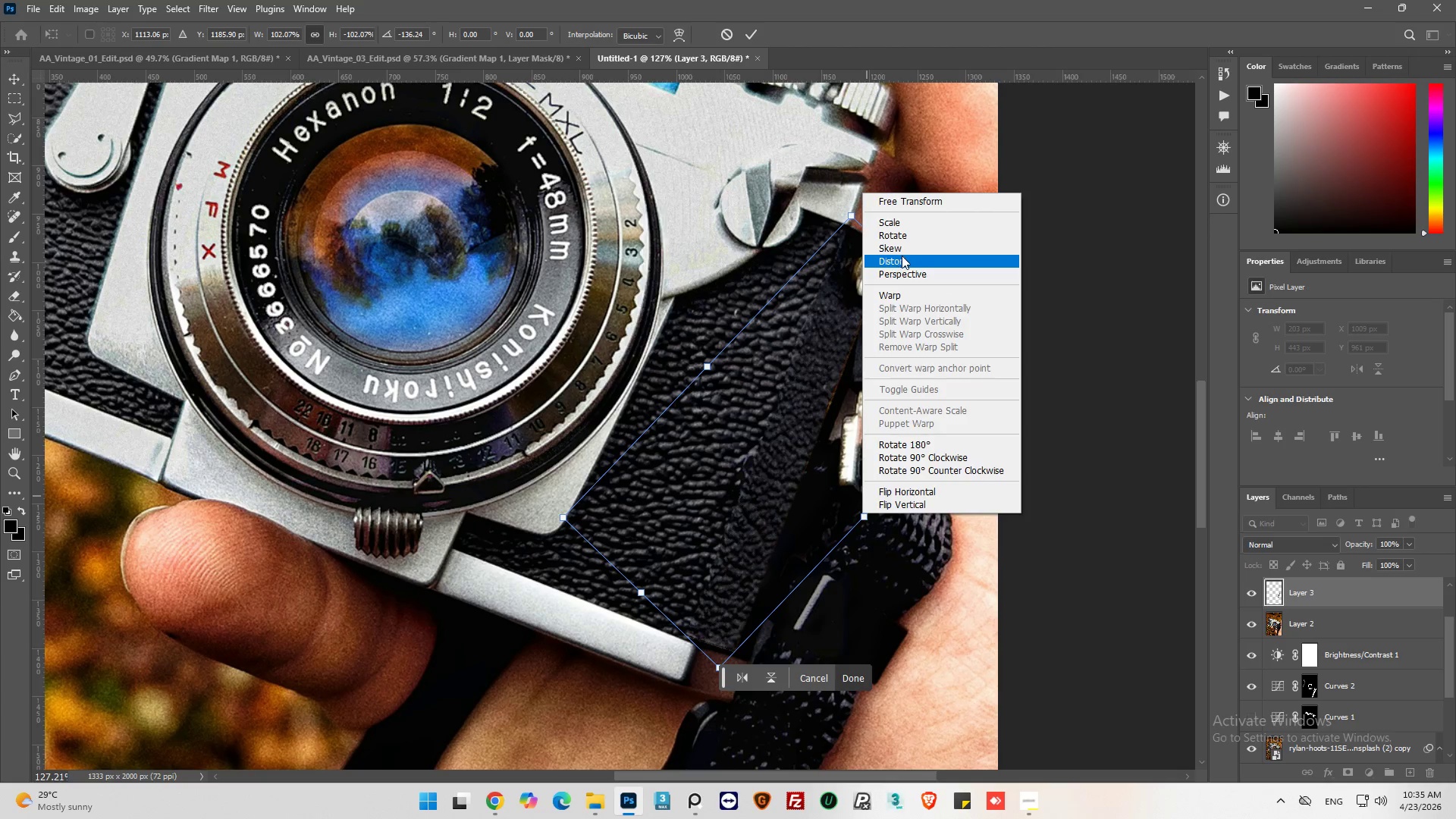 
left_click([912, 197])
 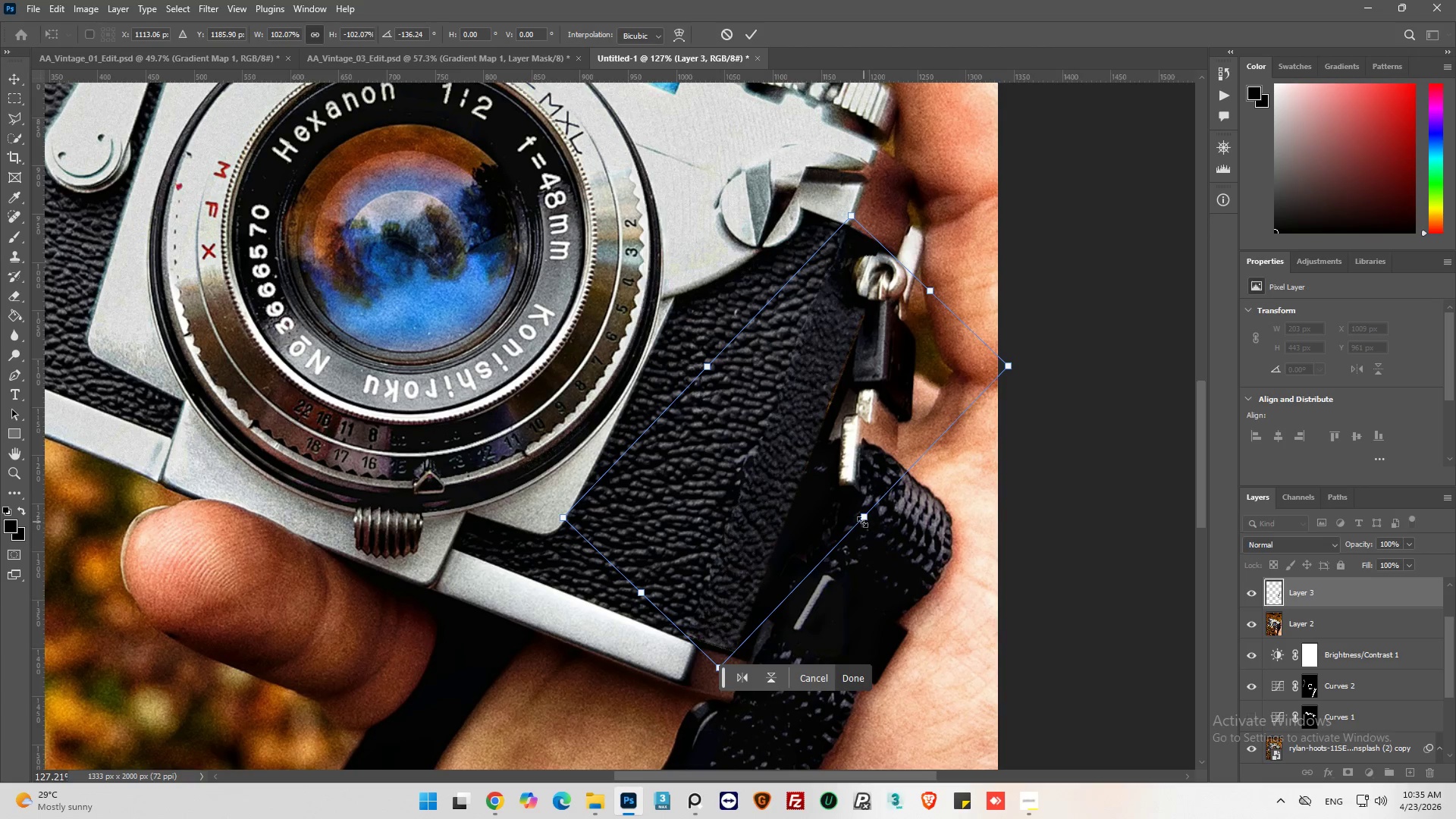 
left_click_drag(start_coordinate=[862, 519], to_coordinate=[891, 539])
 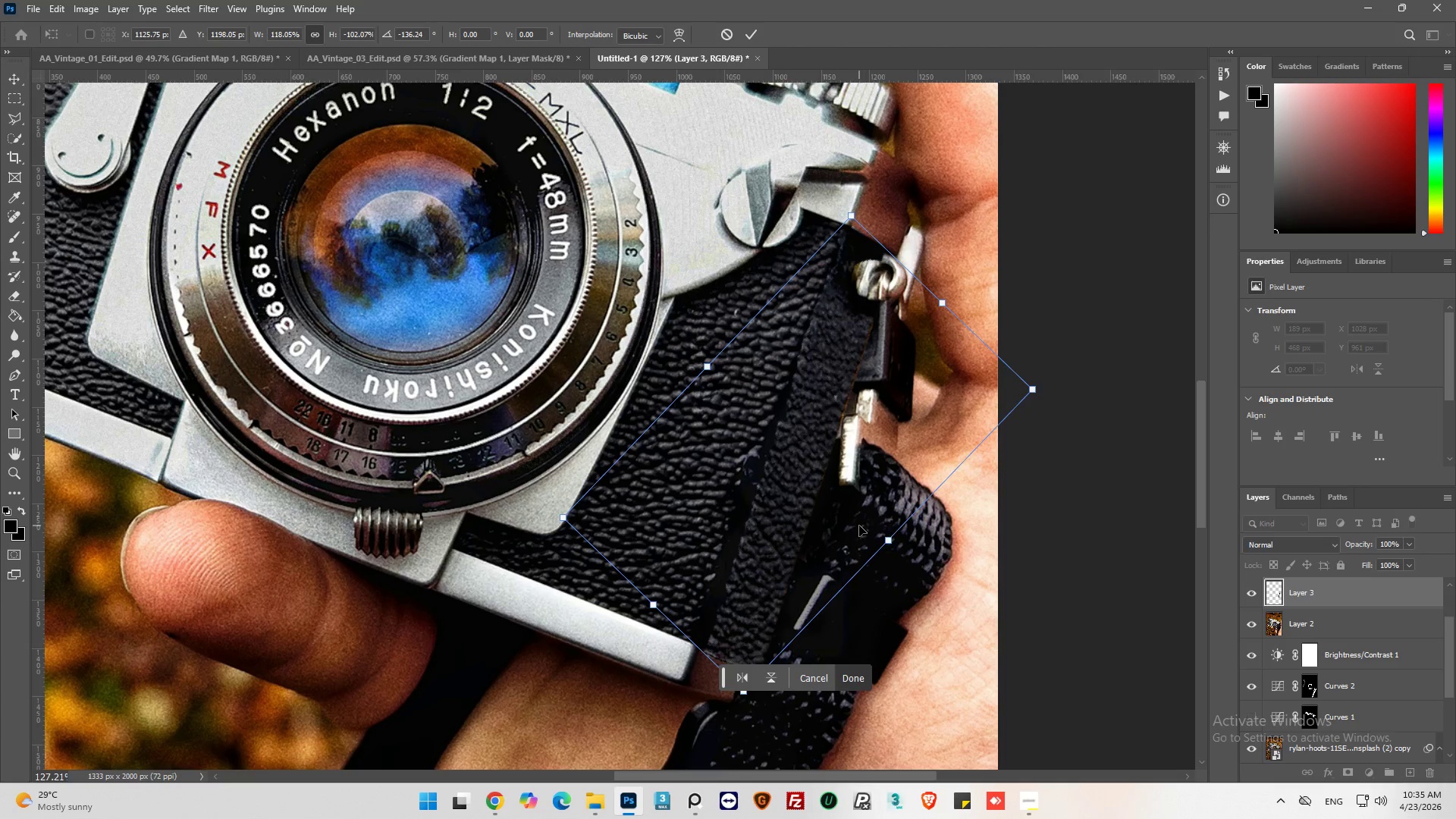 
hold_key(key=ShiftLeft, duration=4.39)
 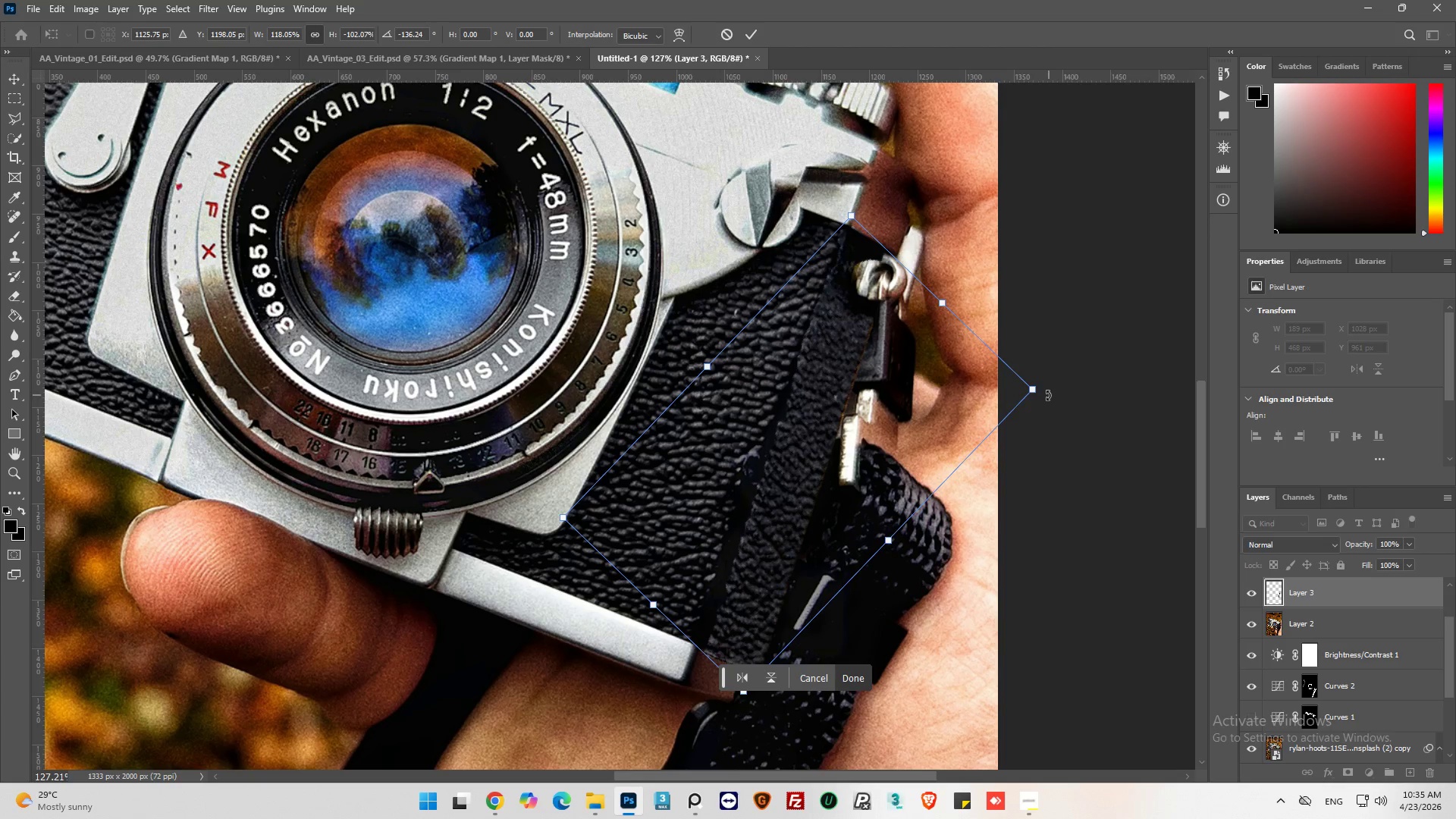 
left_click_drag(start_coordinate=[1052, 388], to_coordinate=[1061, 404])
 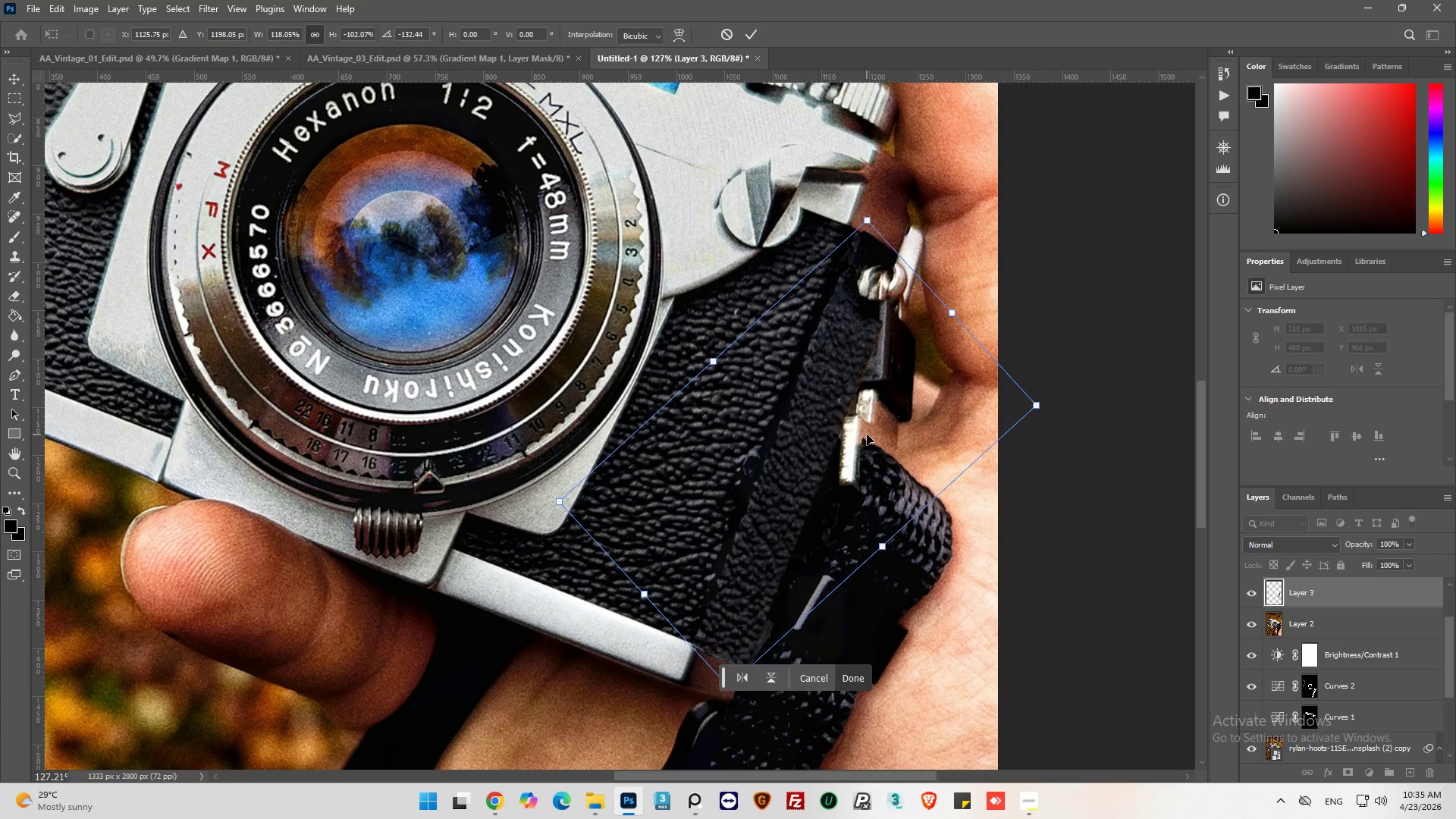 
left_click_drag(start_coordinate=[867, 435], to_coordinate=[855, 429])
 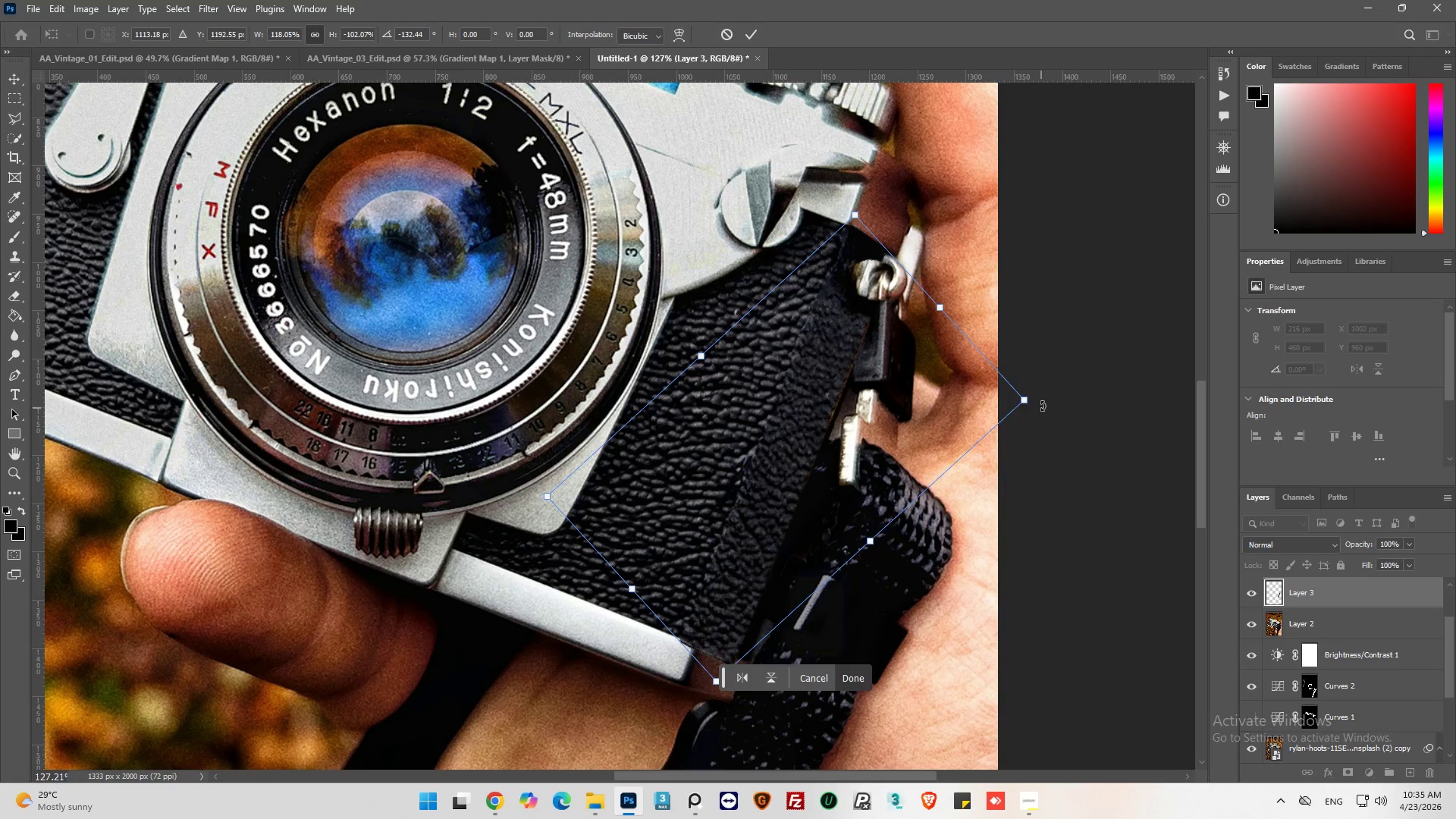 
left_click_drag(start_coordinate=[1042, 403], to_coordinate=[1043, 394])
 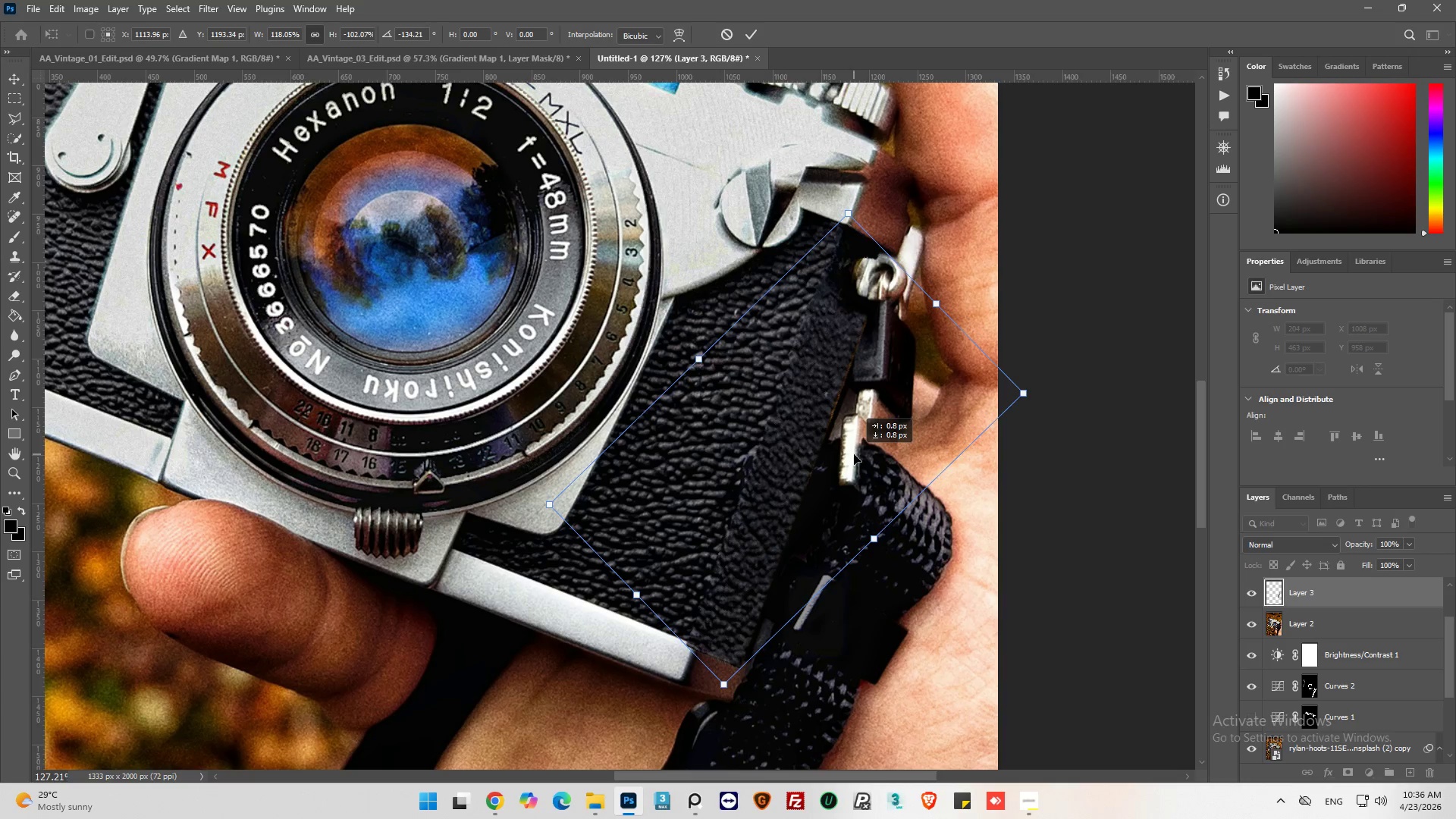 
wait(9.55)
 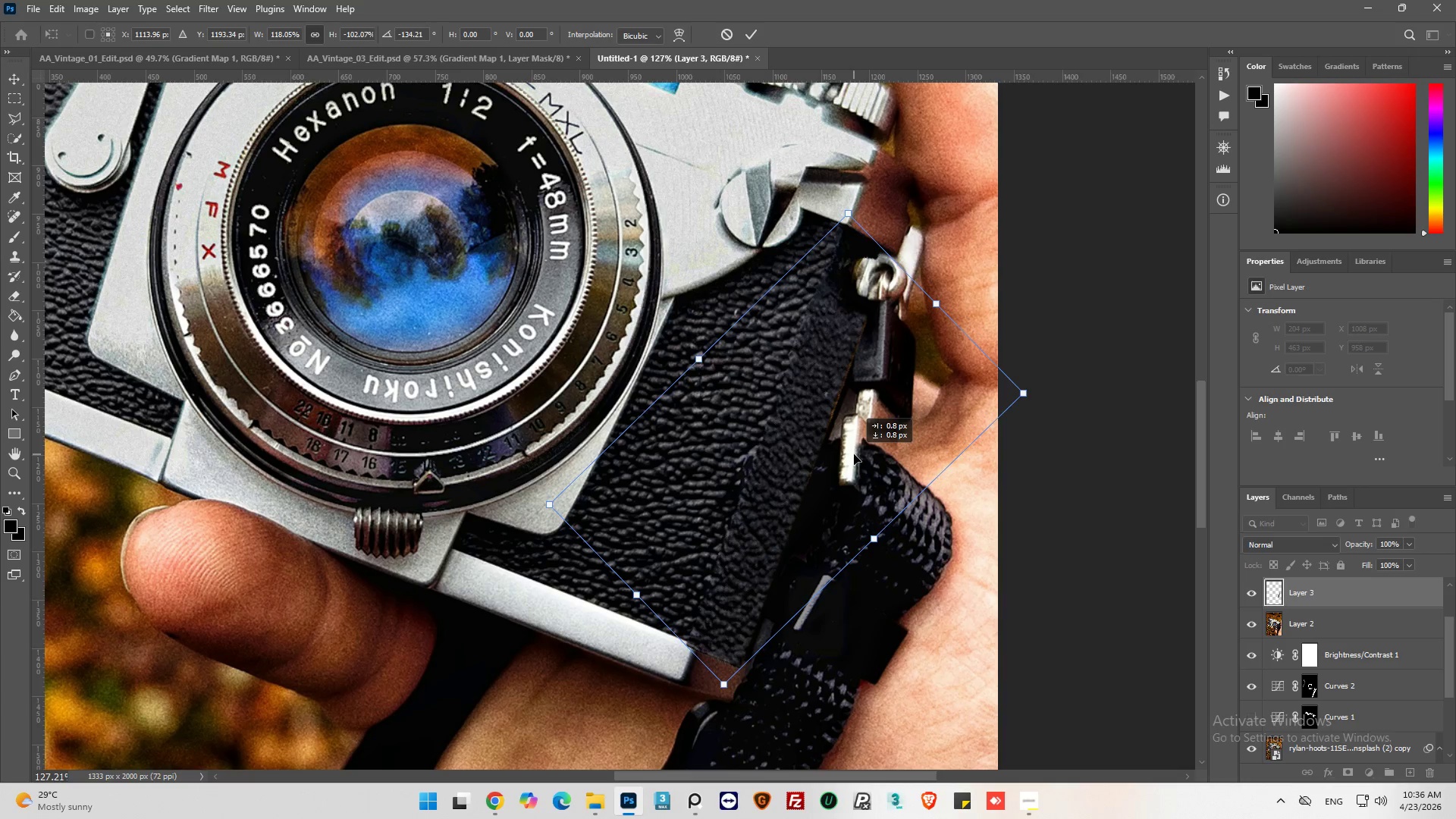 
left_click_drag(start_coordinate=[632, 592], to_coordinate=[637, 588])
 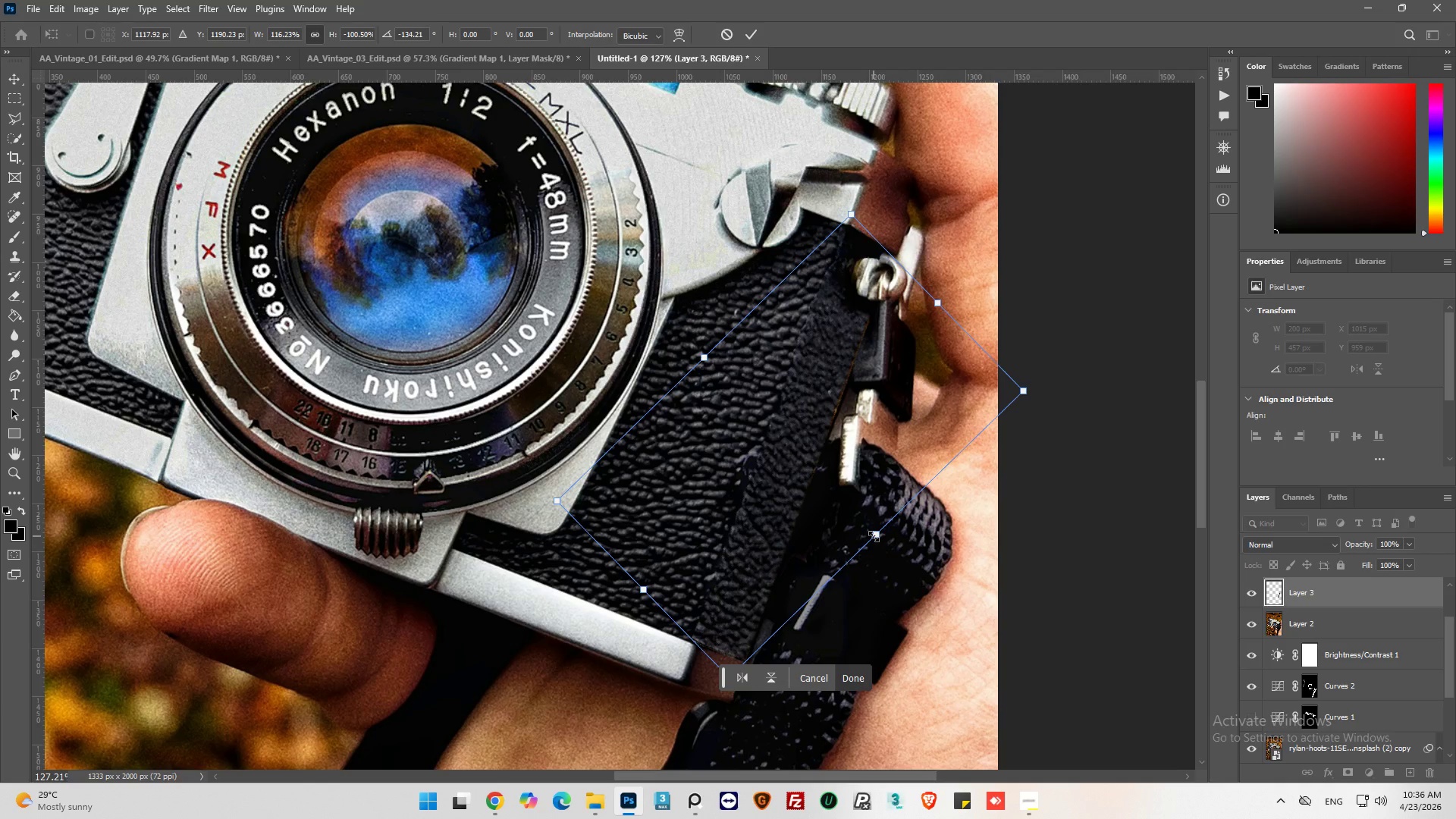 
wait(11.05)
 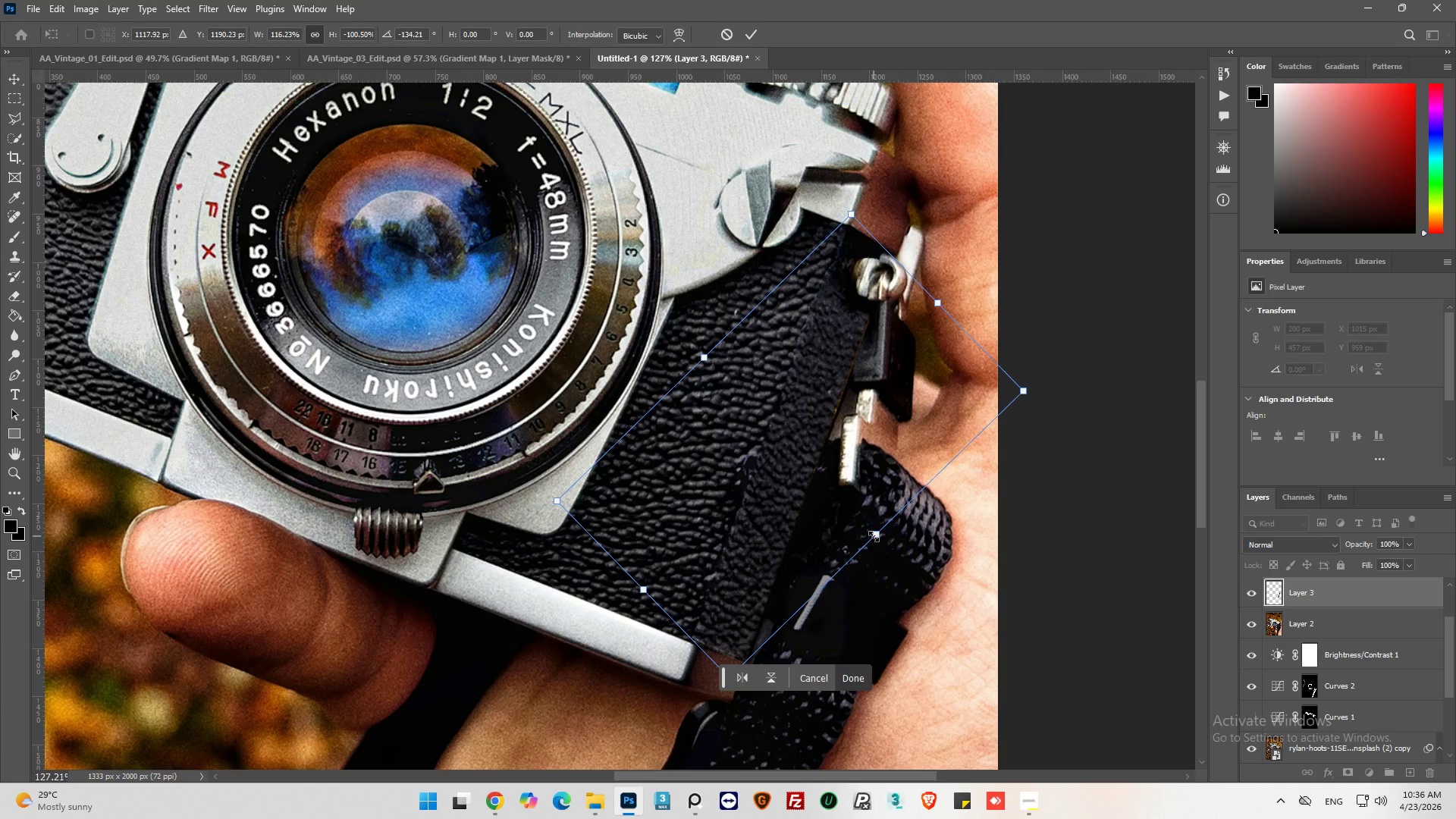 
left_click_drag(start_coordinate=[873, 537], to_coordinate=[878, 540])
 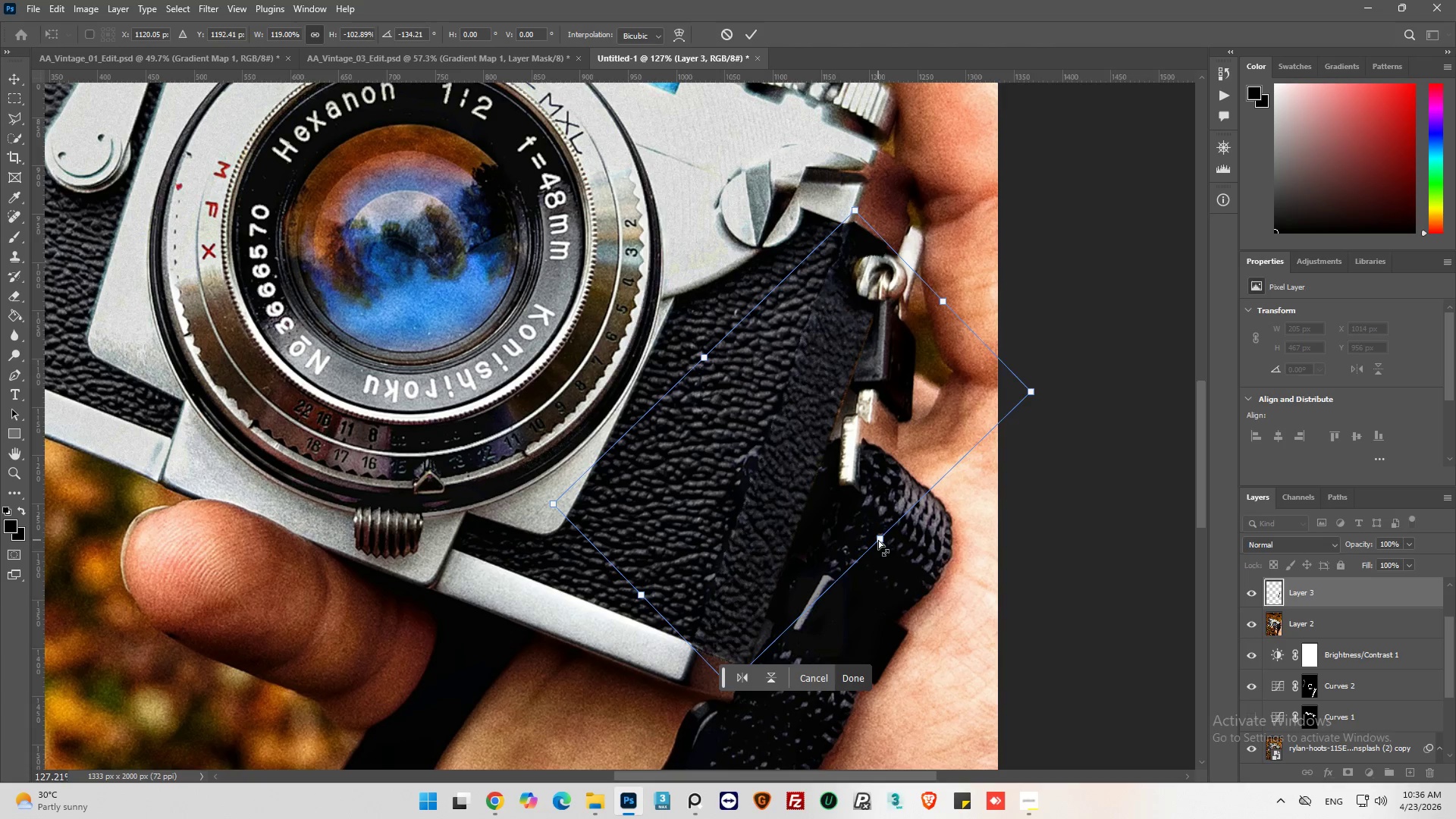 
key(Control+Z)
 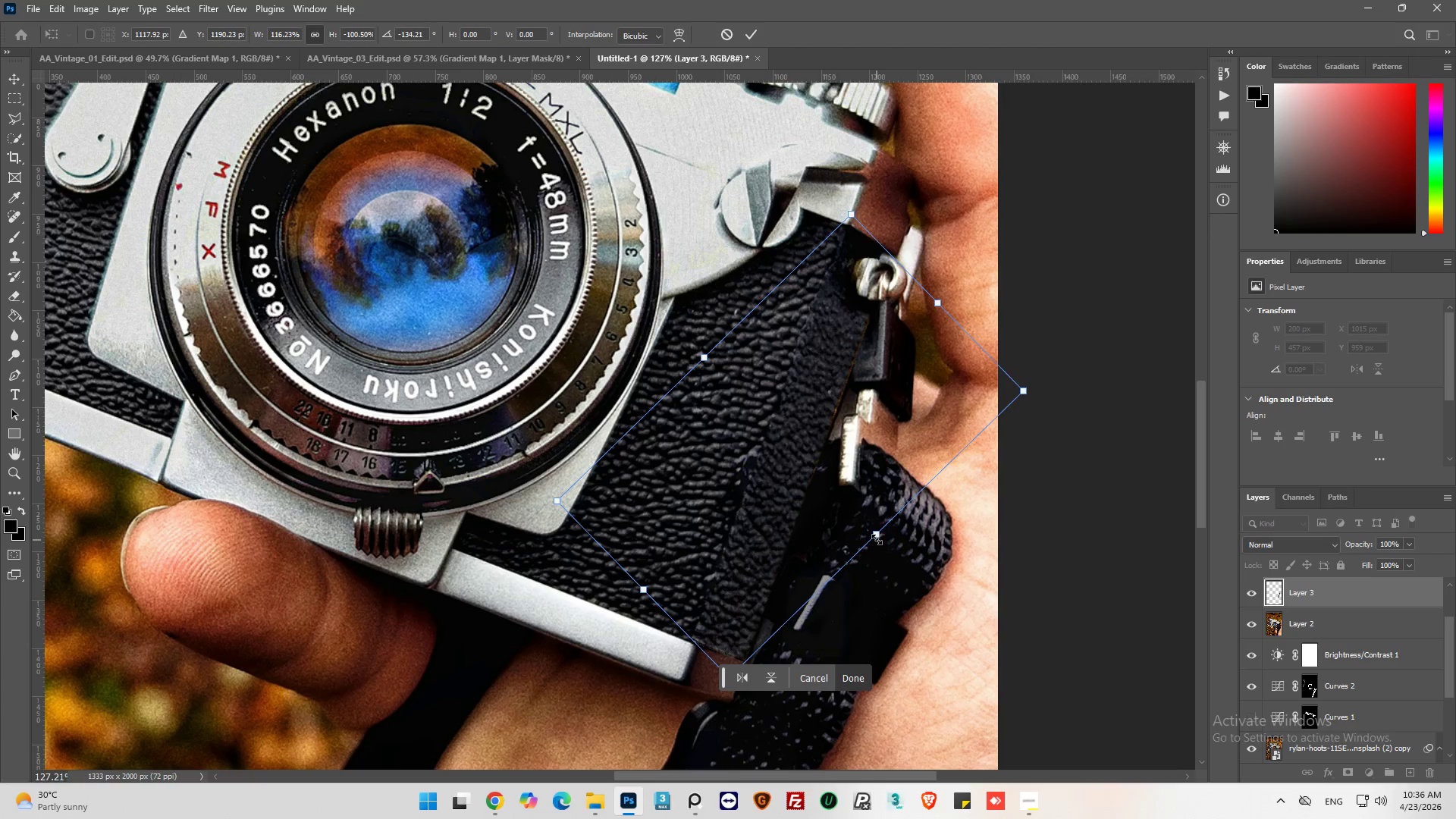 
hold_key(key=ShiftLeft, duration=3.38)
left_click_drag(start_coordinate=[876, 538], to_coordinate=[883, 543])
 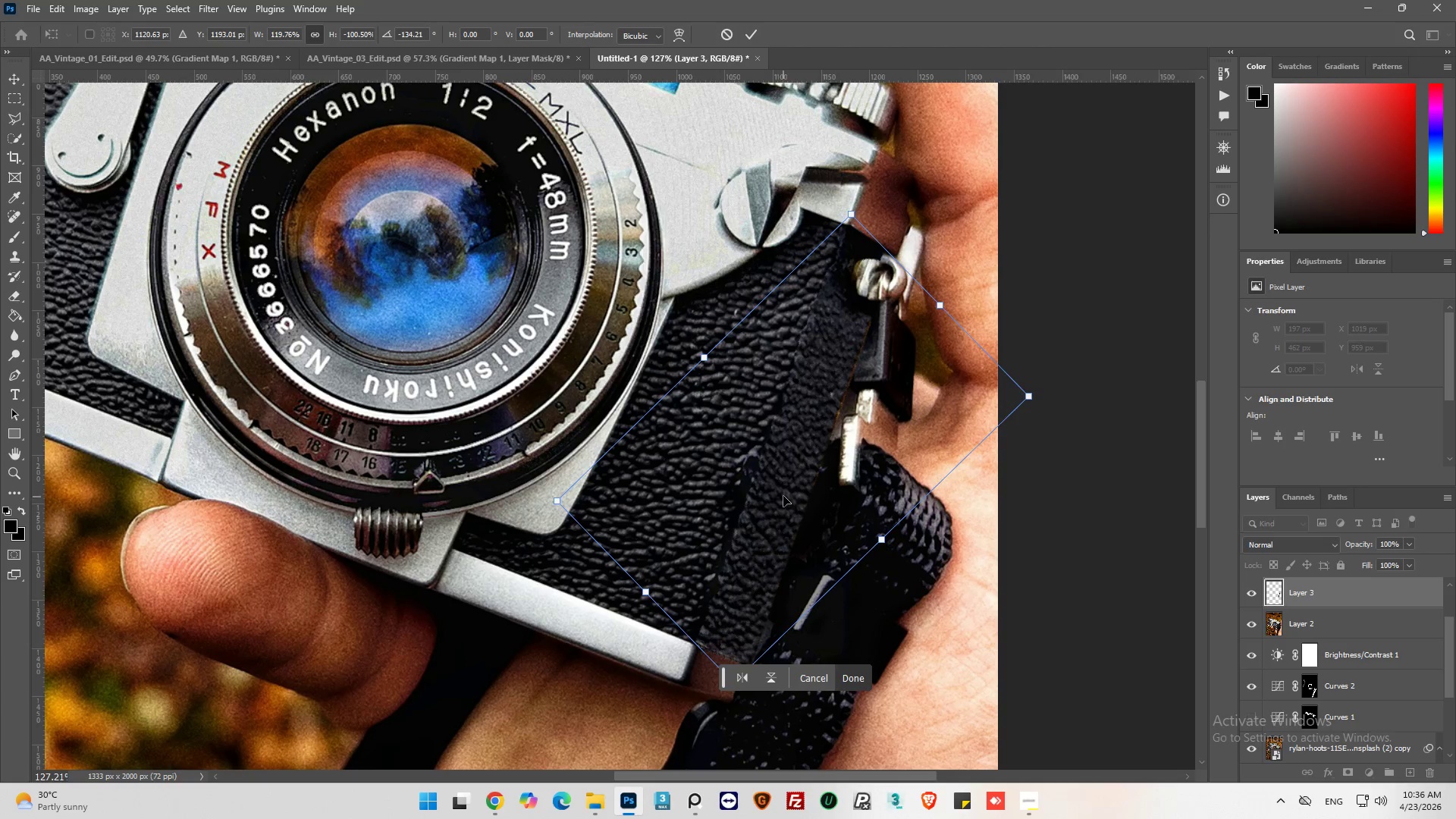 
left_click_drag(start_coordinate=[783, 496], to_coordinate=[780, 491])
 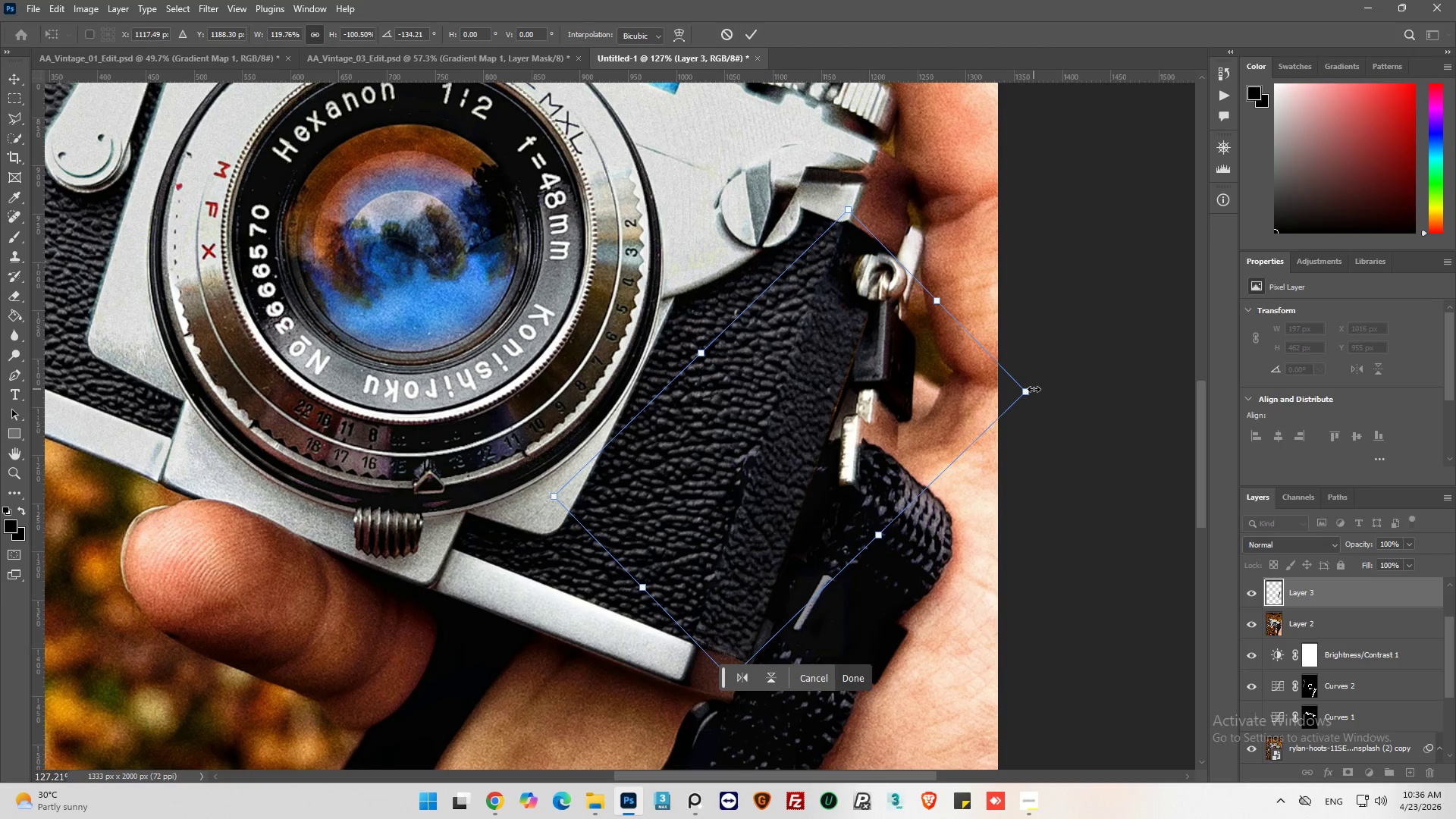 
left_click_drag(start_coordinate=[1036, 389], to_coordinate=[1040, 400])
 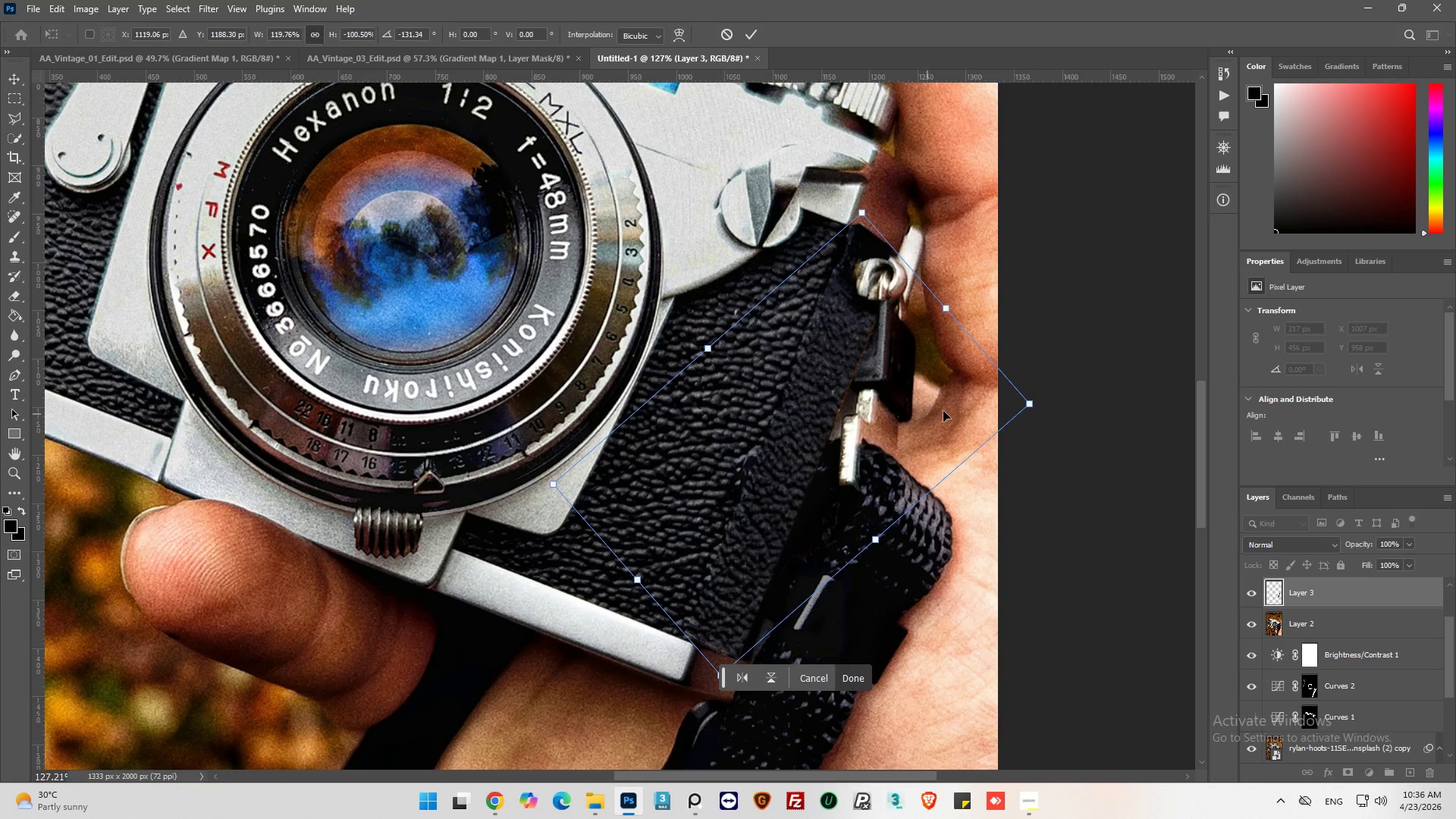 
left_click_drag(start_coordinate=[1058, 400], to_coordinate=[1058, 396])
 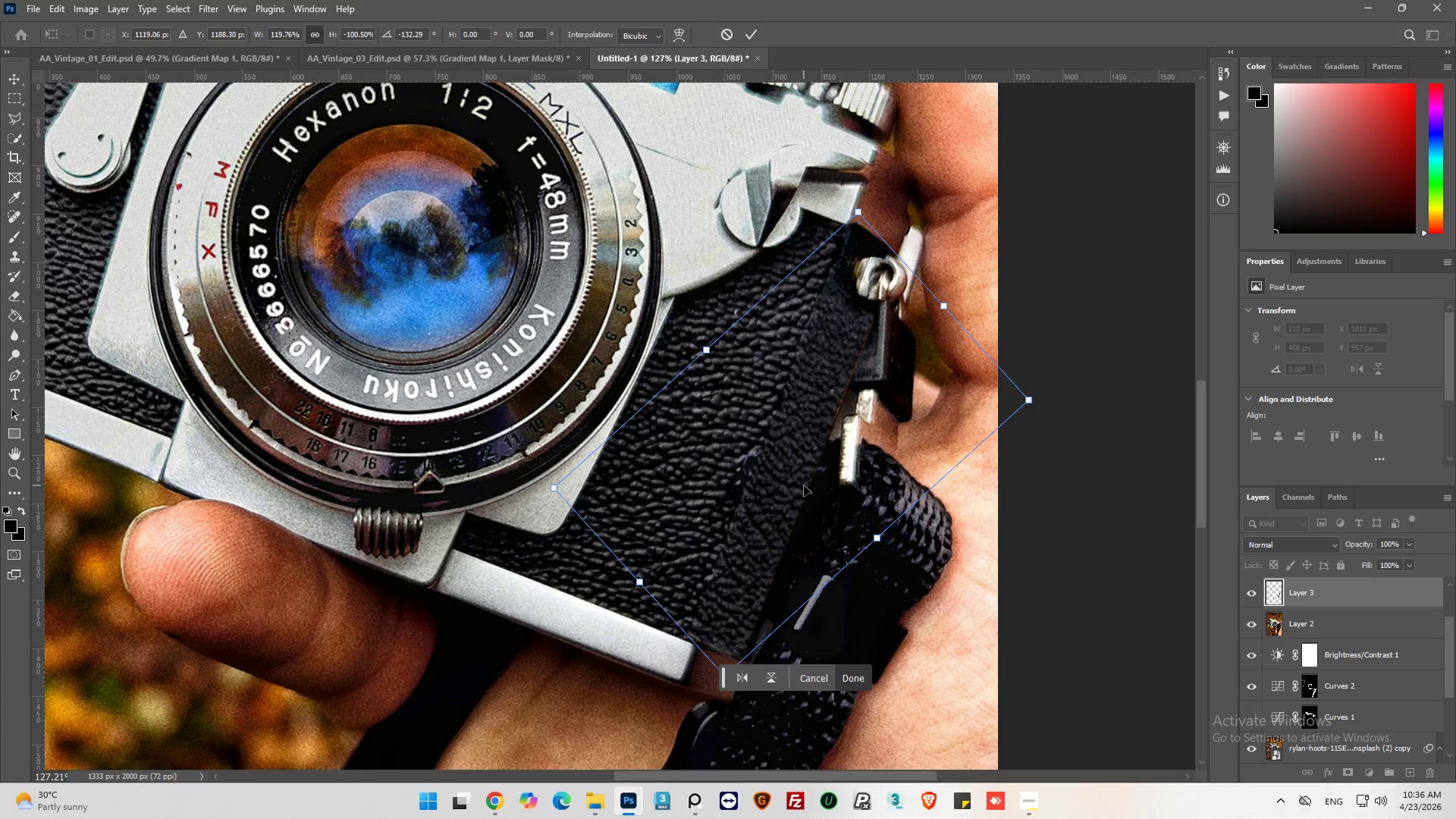 
left_click_drag(start_coordinate=[804, 486], to_coordinate=[811, 487])
 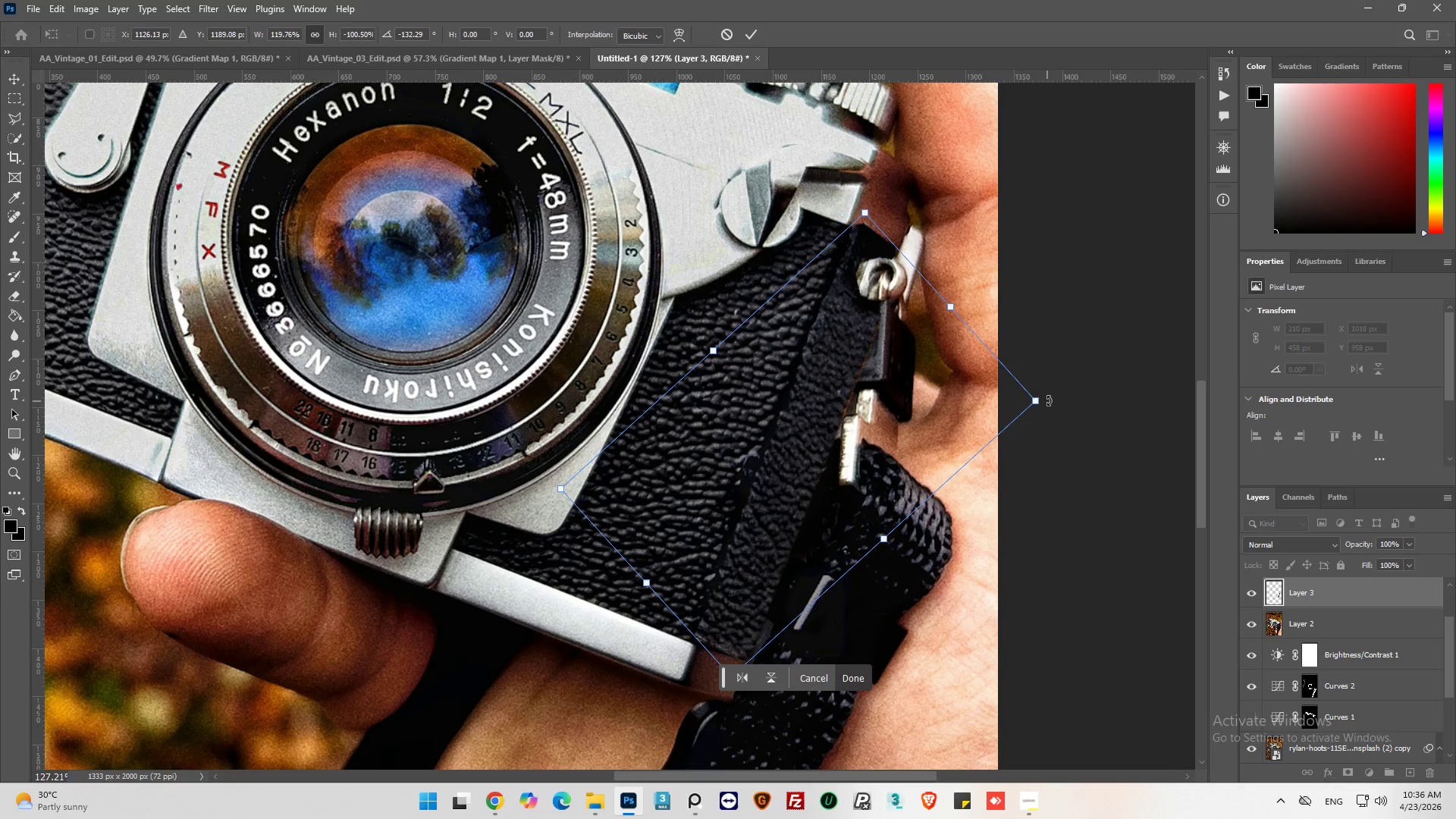 
left_click_drag(start_coordinate=[1048, 400], to_coordinate=[1050, 397])
 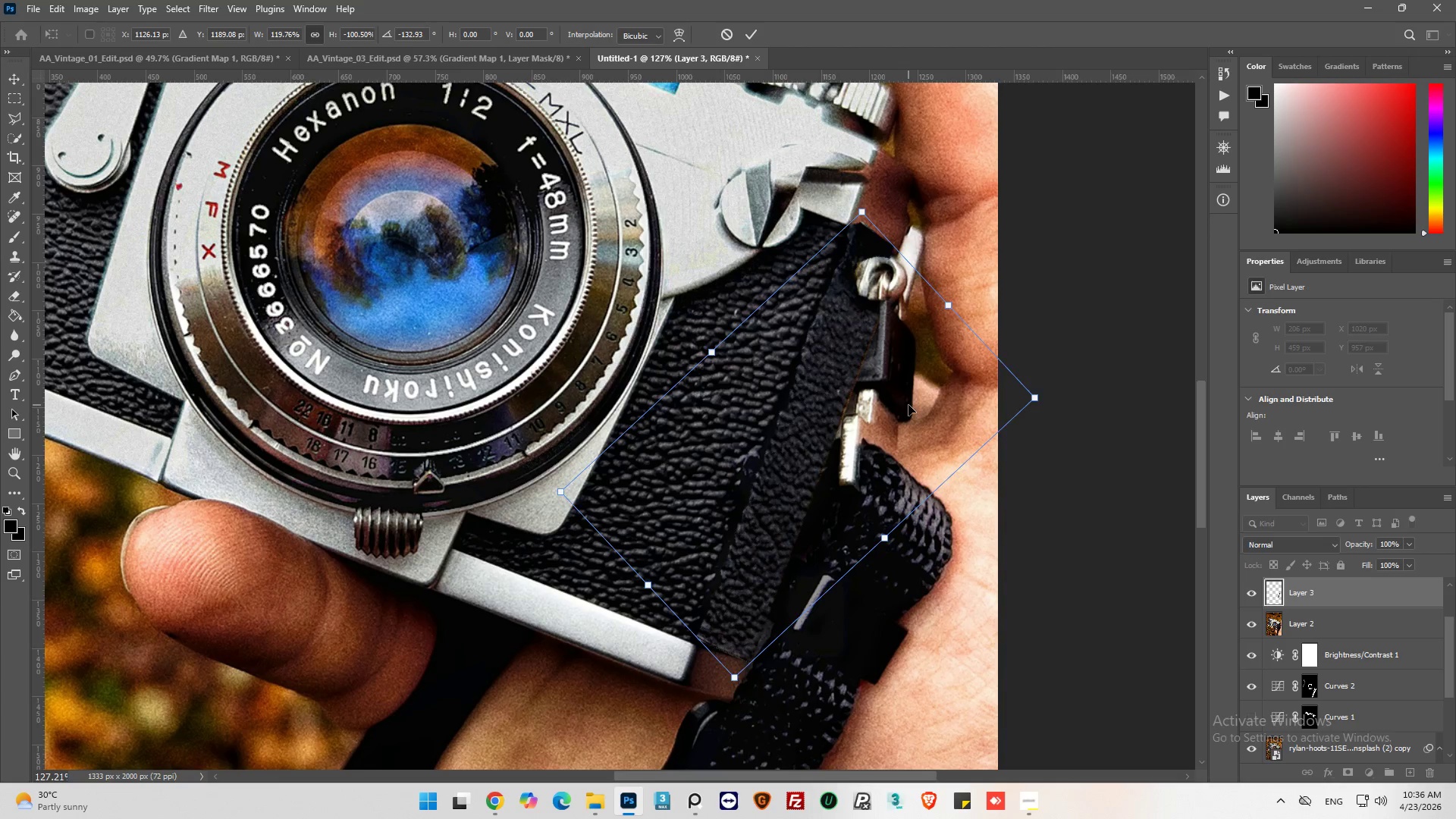 
left_click_drag(start_coordinate=[908, 405], to_coordinate=[902, 404])
 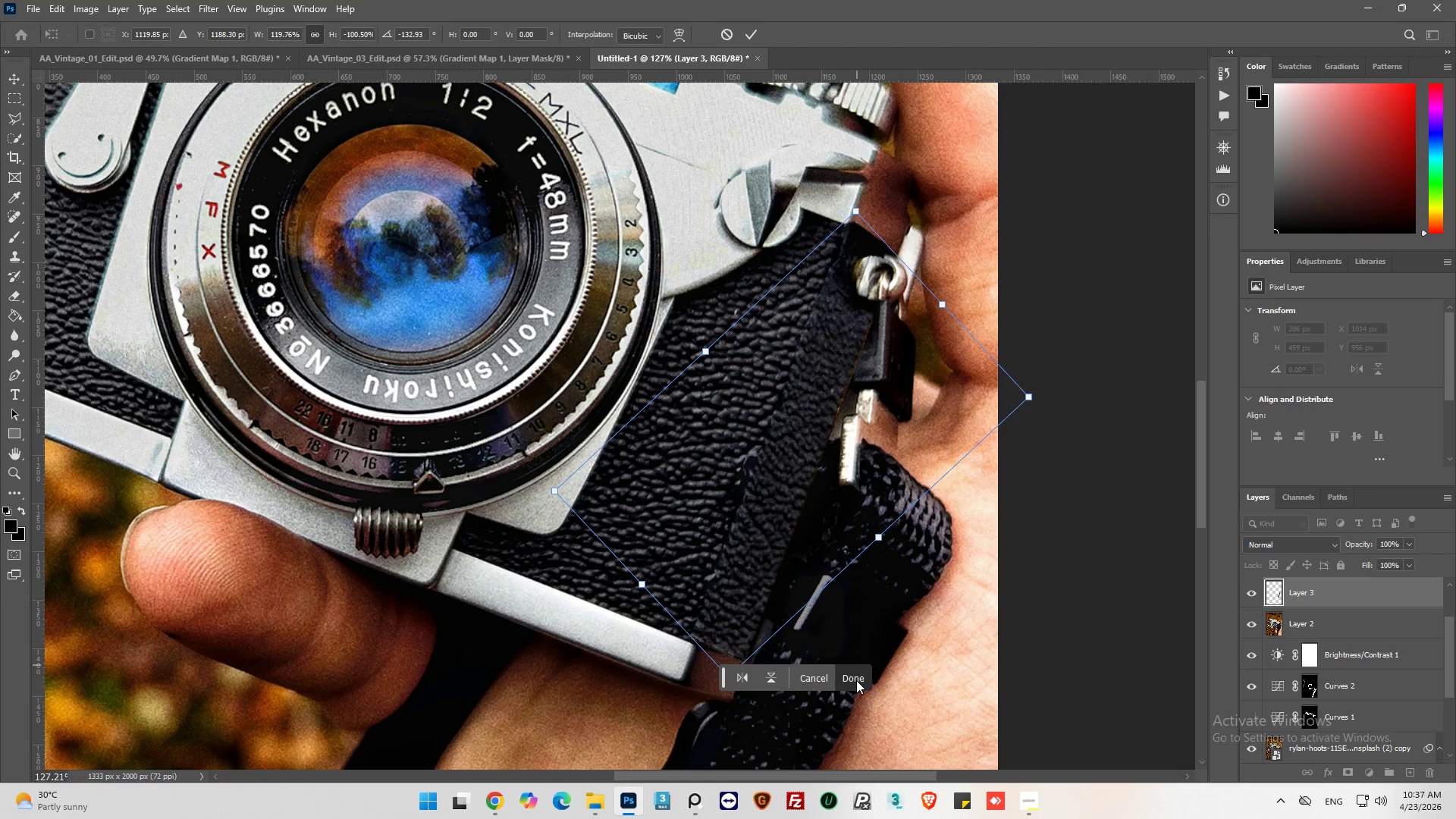 
left_click([855, 675])
 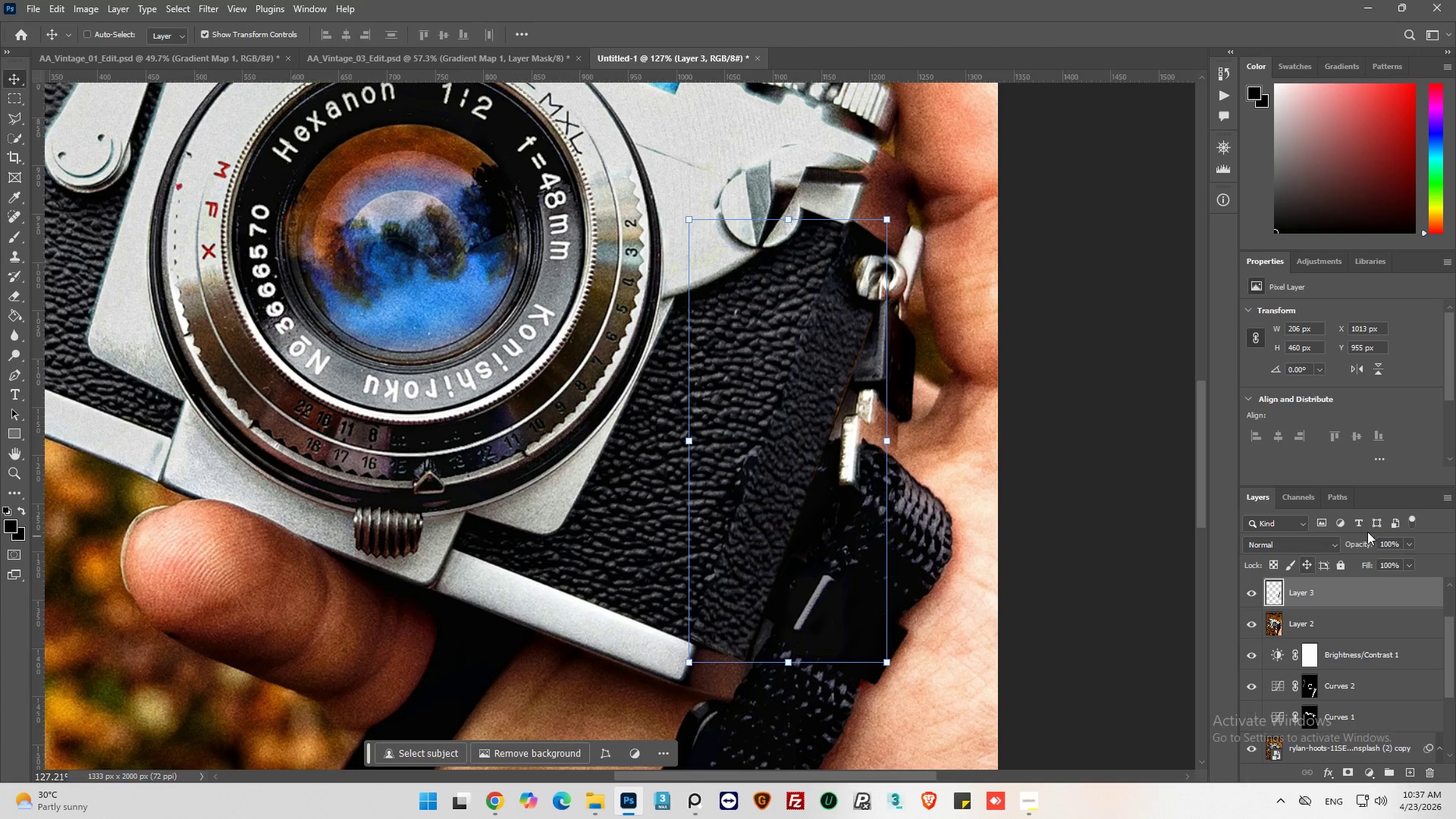 
wait(6.12)
 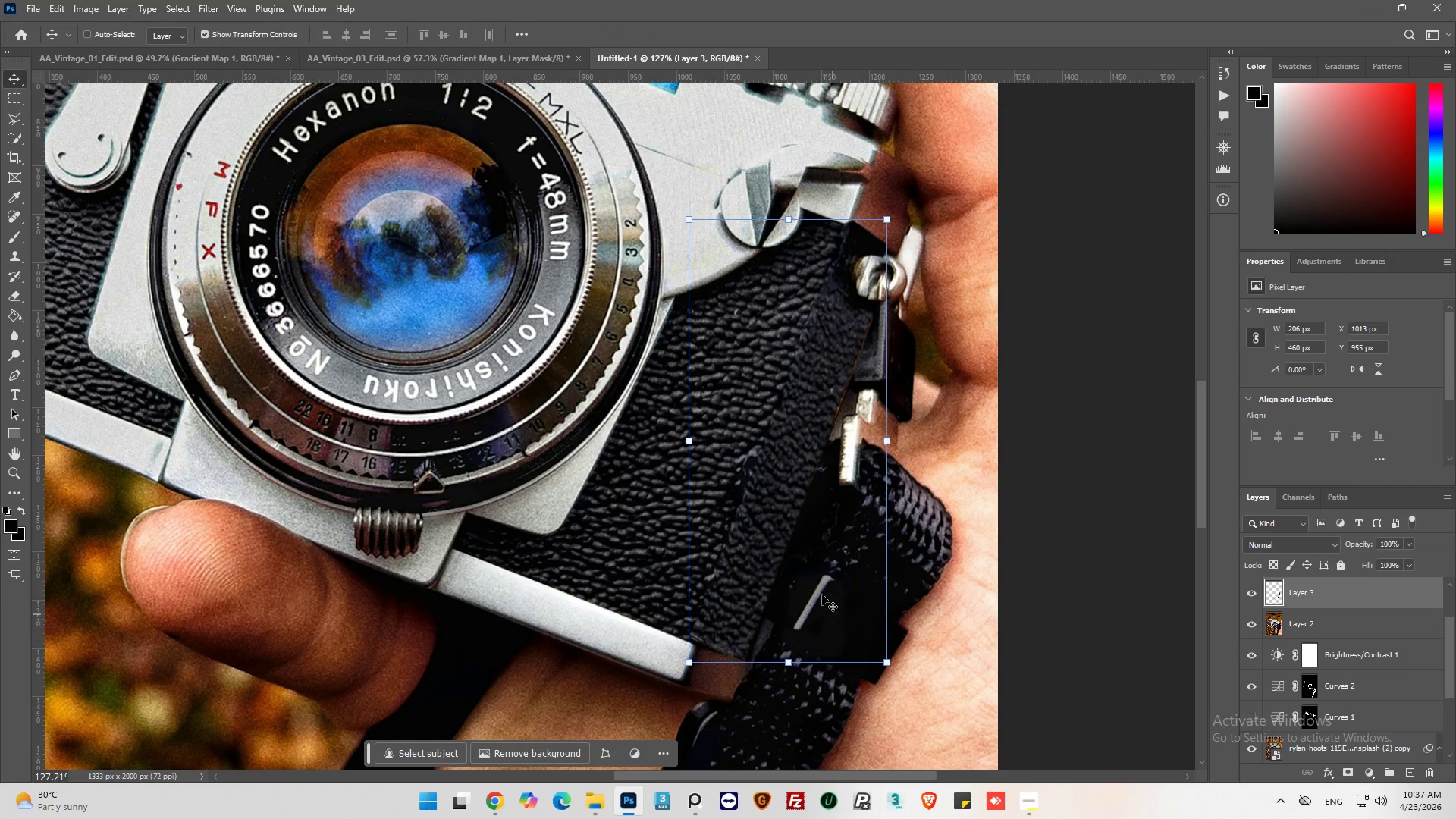 
left_click_drag(start_coordinate=[1410, 561], to_coordinate=[1394, 566])
 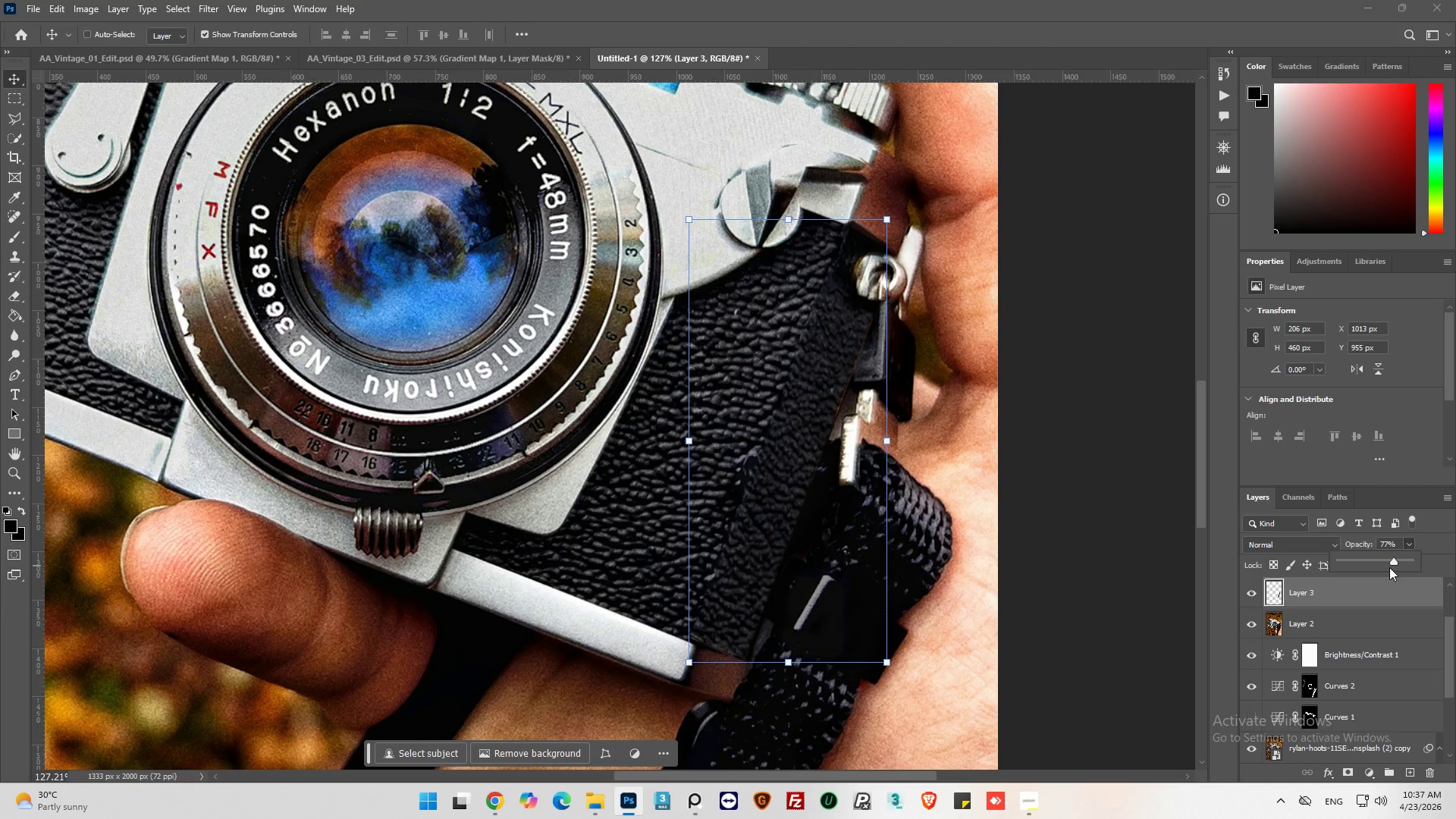 
left_click([1389, 567])
 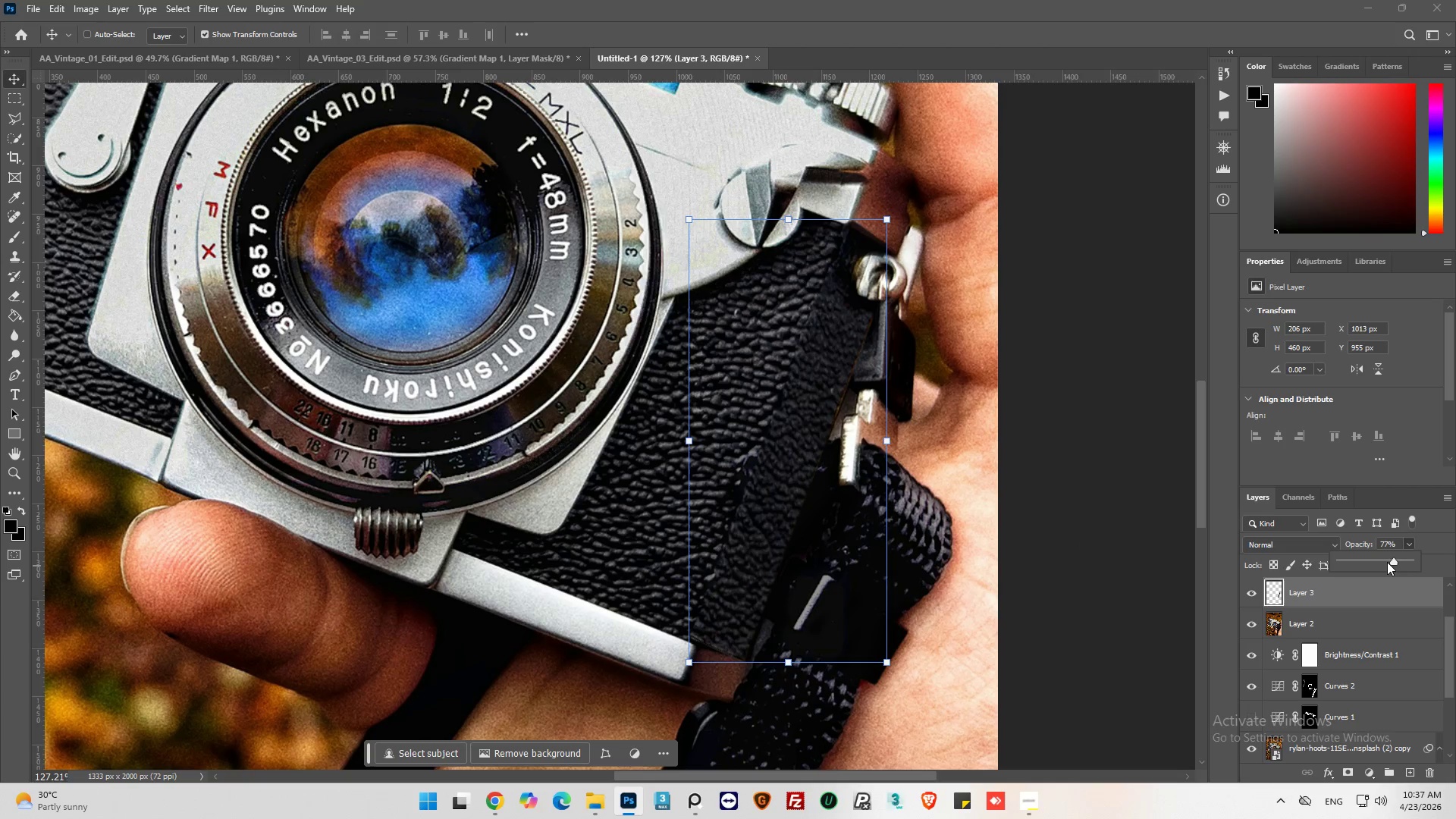 
left_click_drag(start_coordinate=[1387, 560], to_coordinate=[1364, 566])
 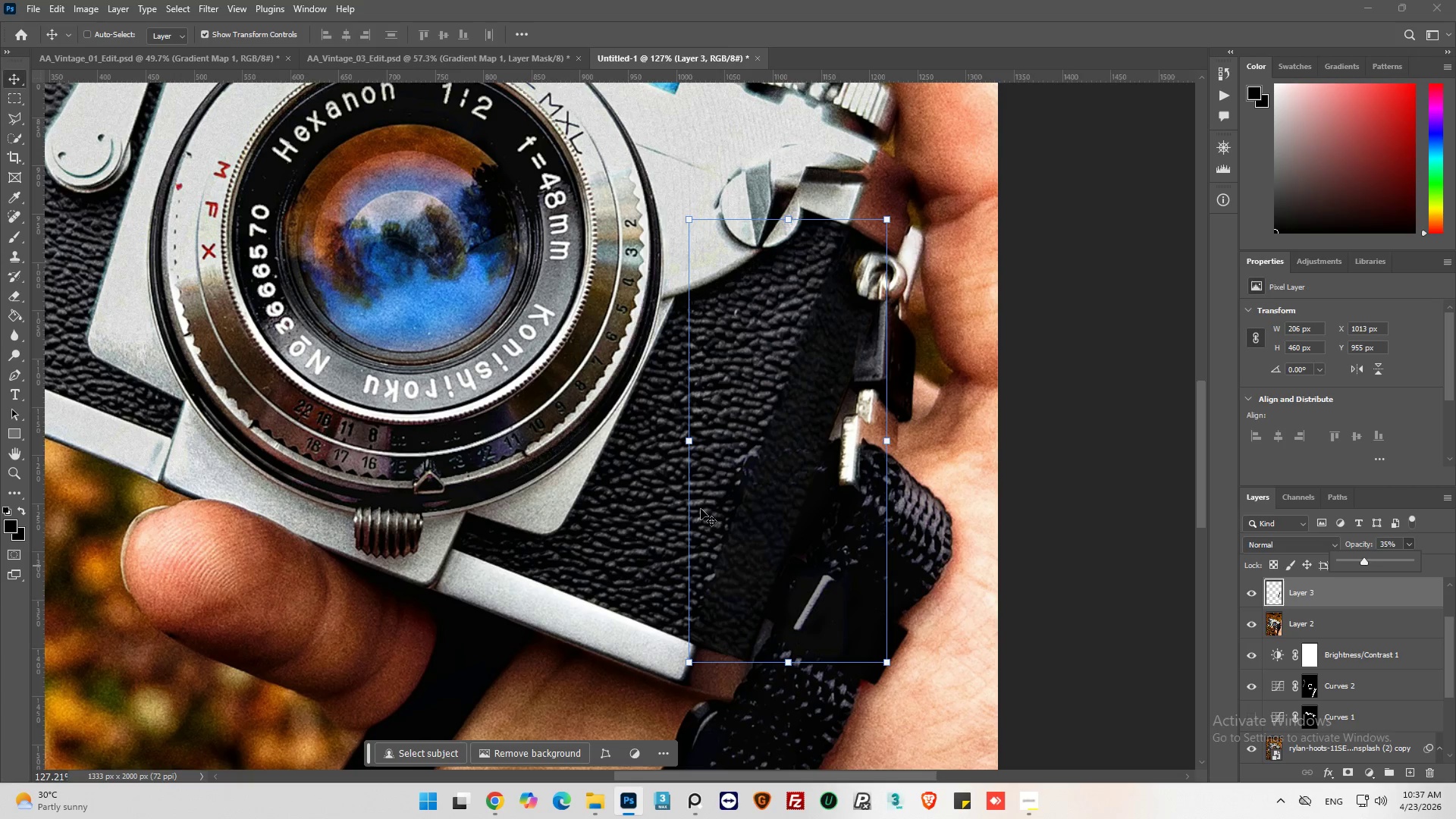 
wait(5.8)
 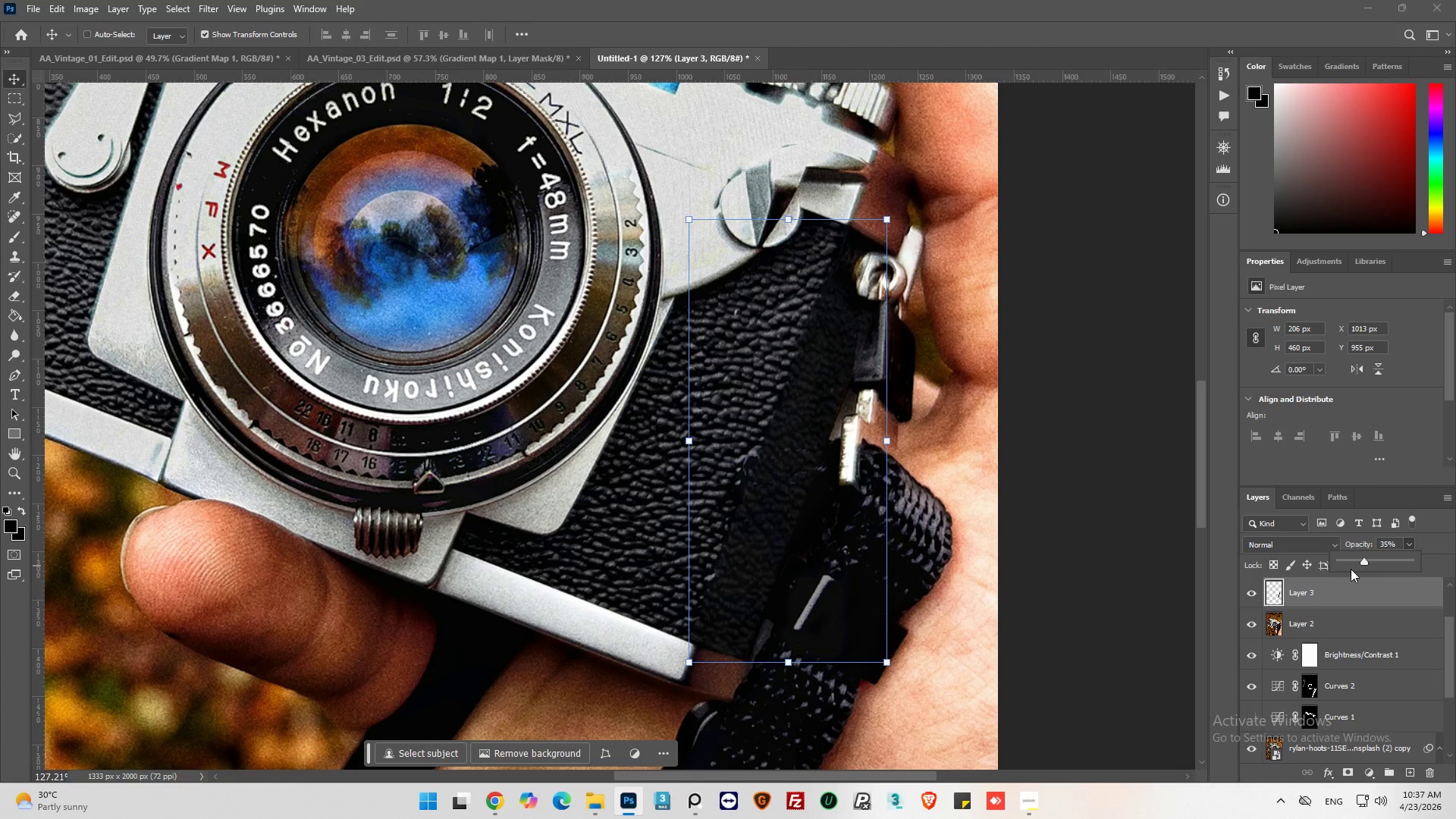 
key(Alt+AltLeft)
 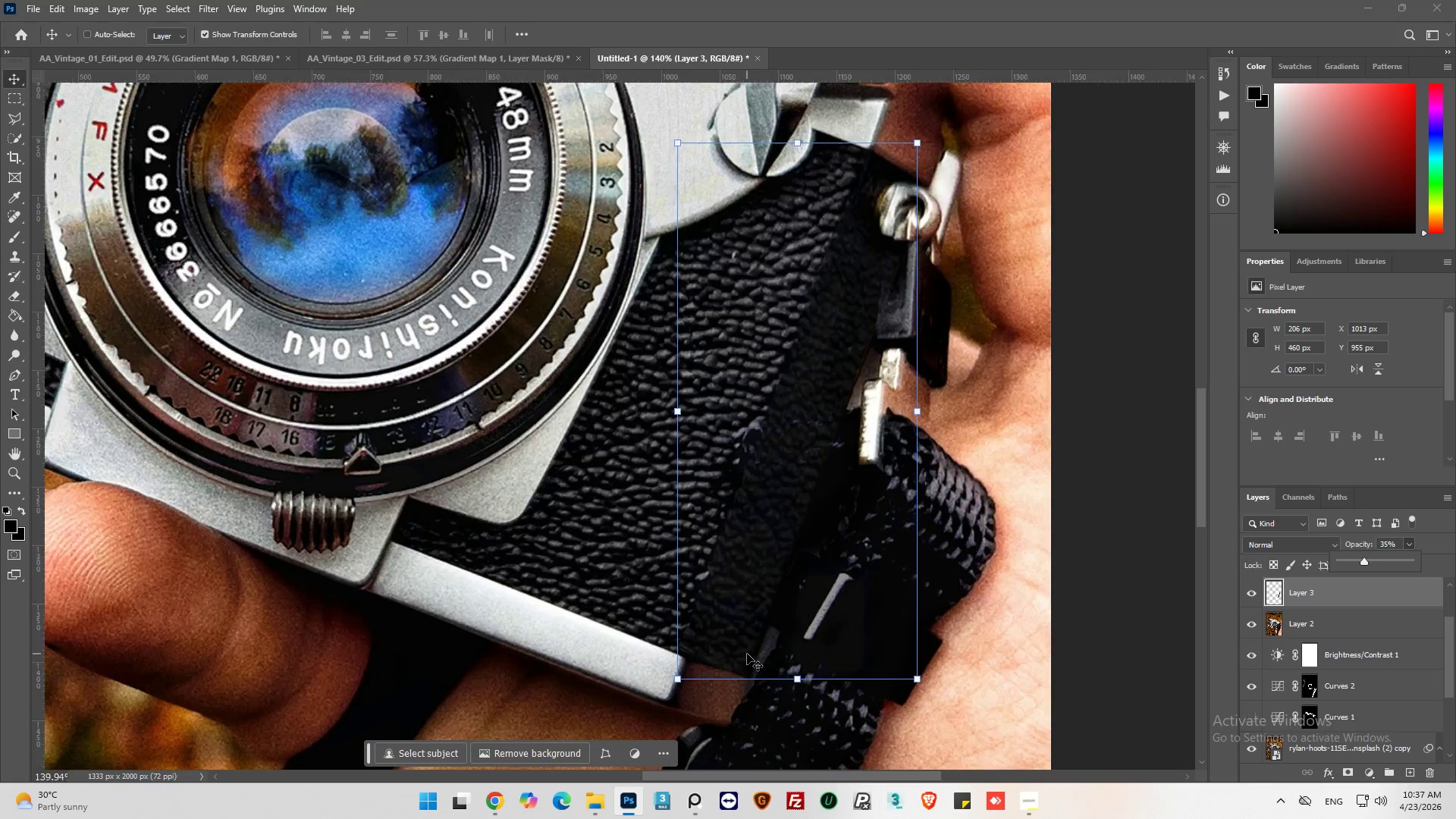 
scroll: coordinate [747, 654], scroll_direction: up, amount: 3.0
 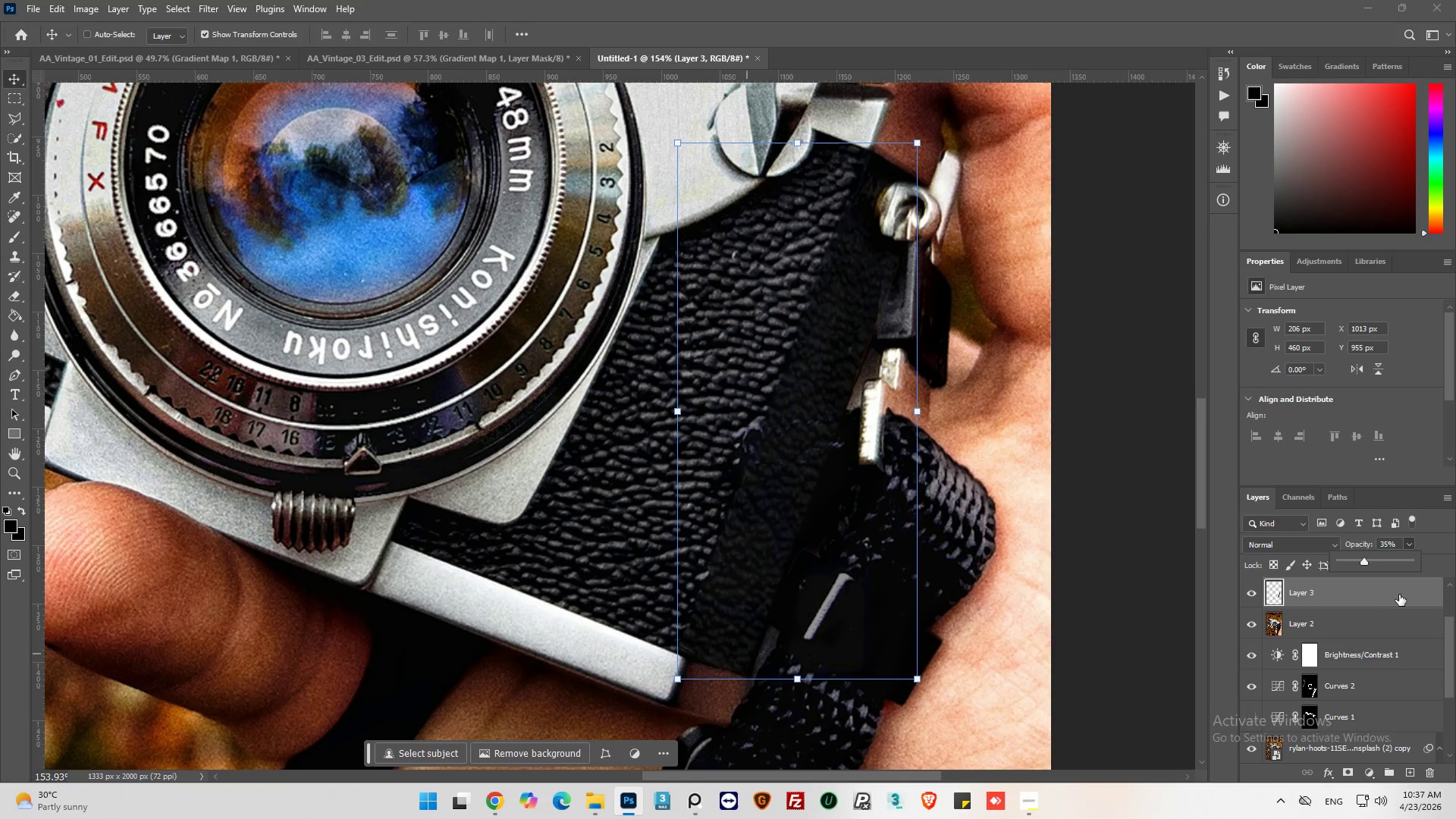 
key(Alt+AltLeft)
 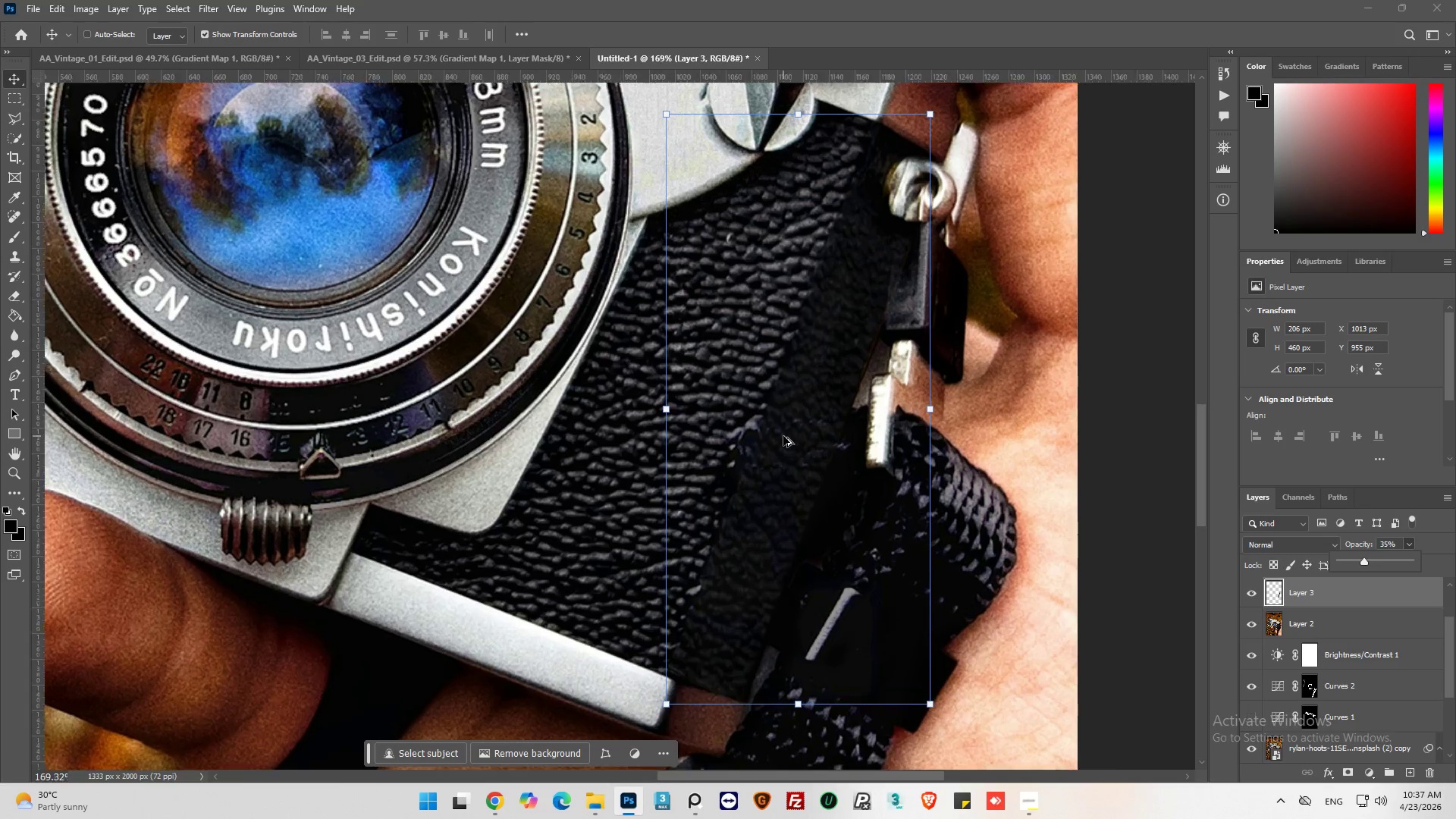 
scroll: coordinate [783, 436], scroll_direction: up, amount: 2.0
 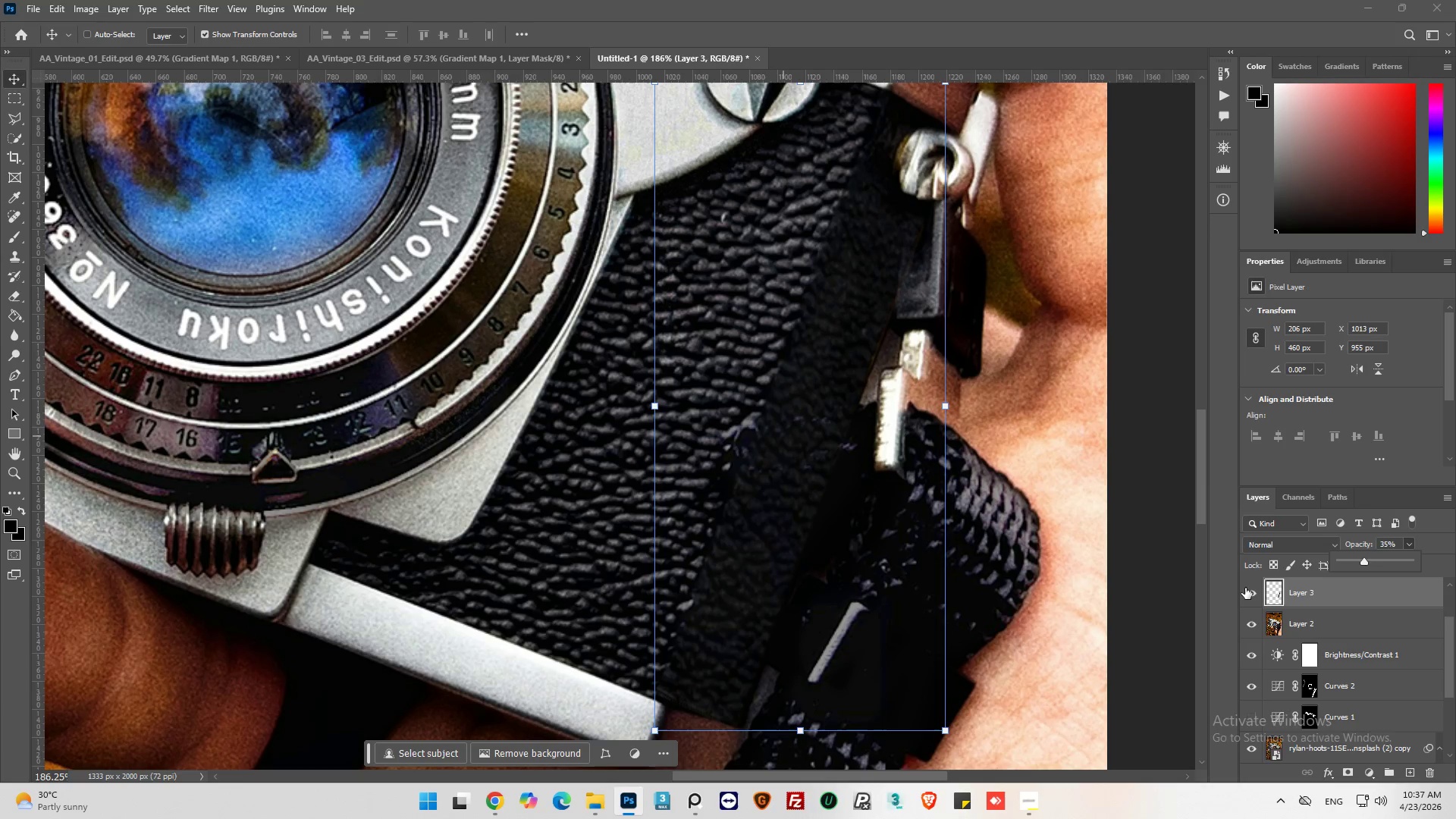 
left_click([1251, 593])
 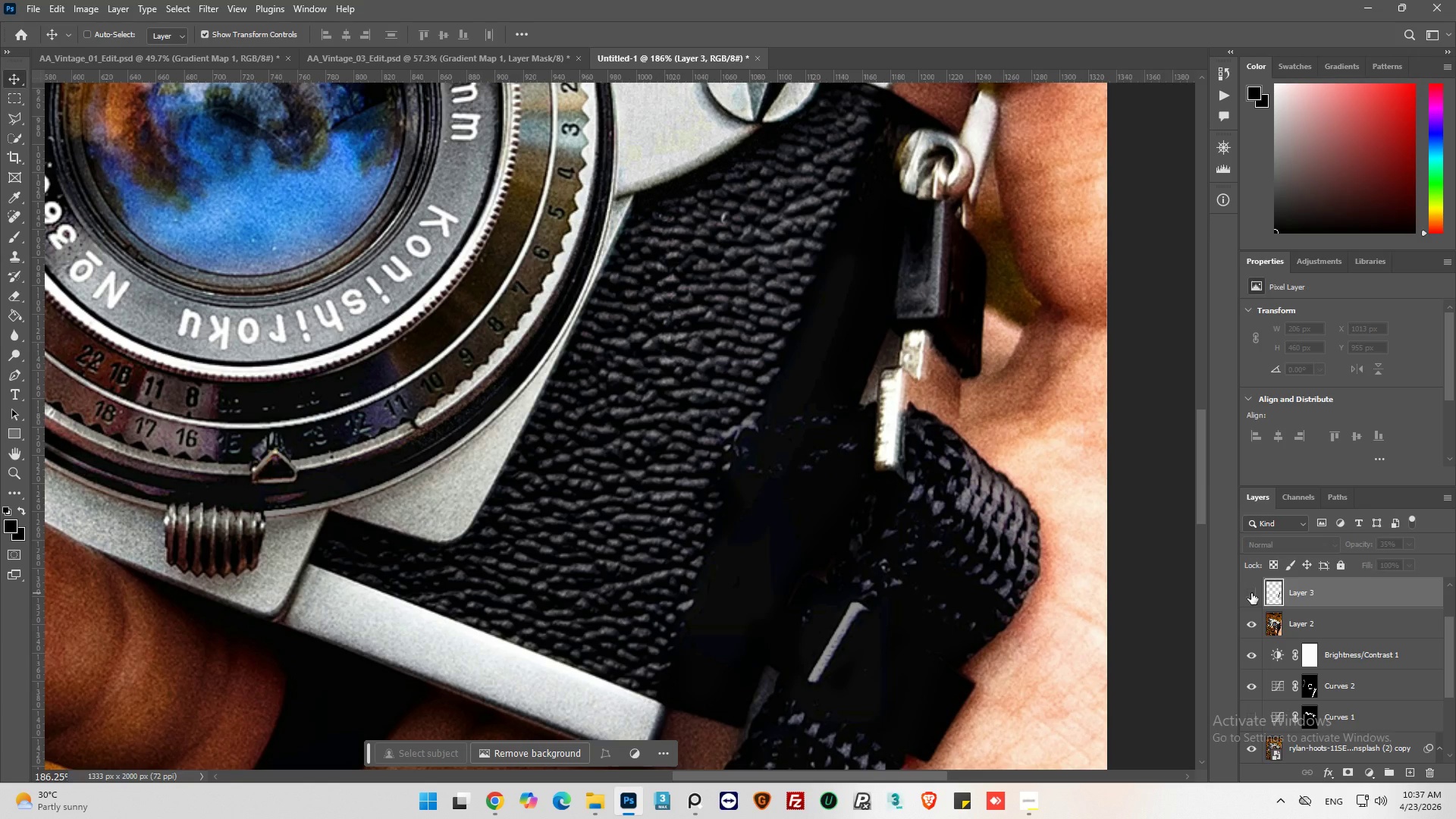 
left_click([1251, 593])
 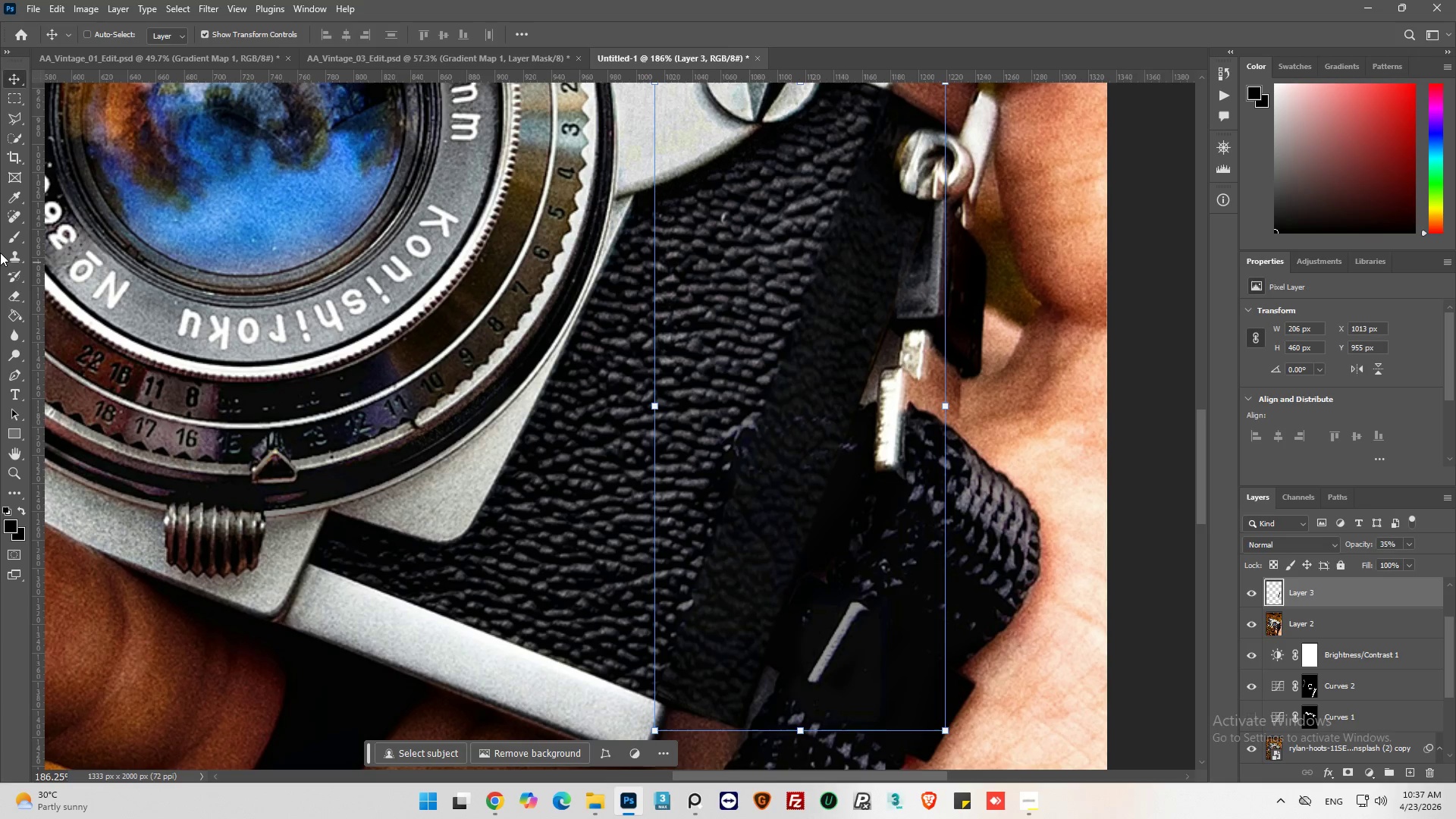 
left_click([11, 299])
 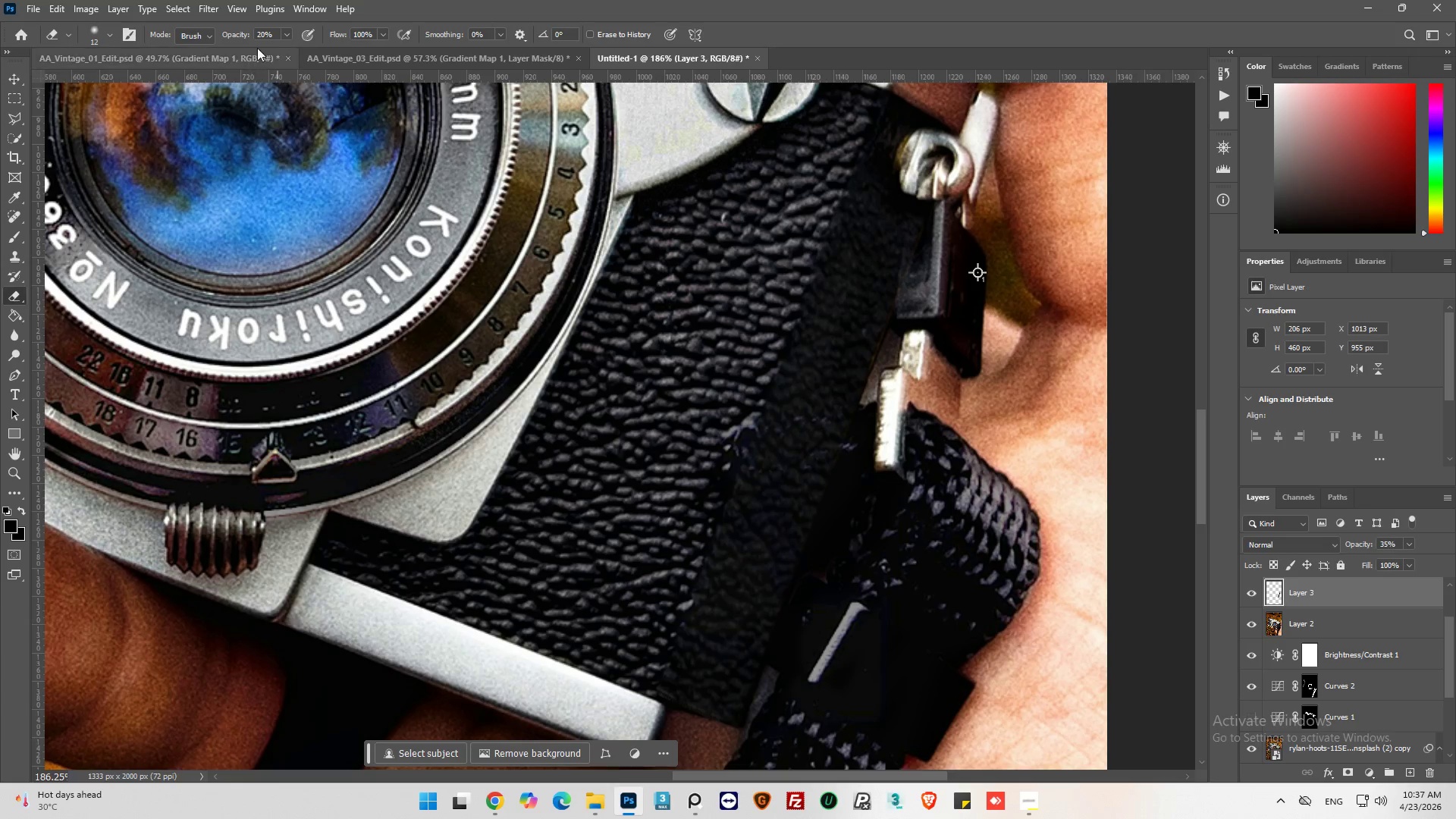 
double_click([260, 37])
 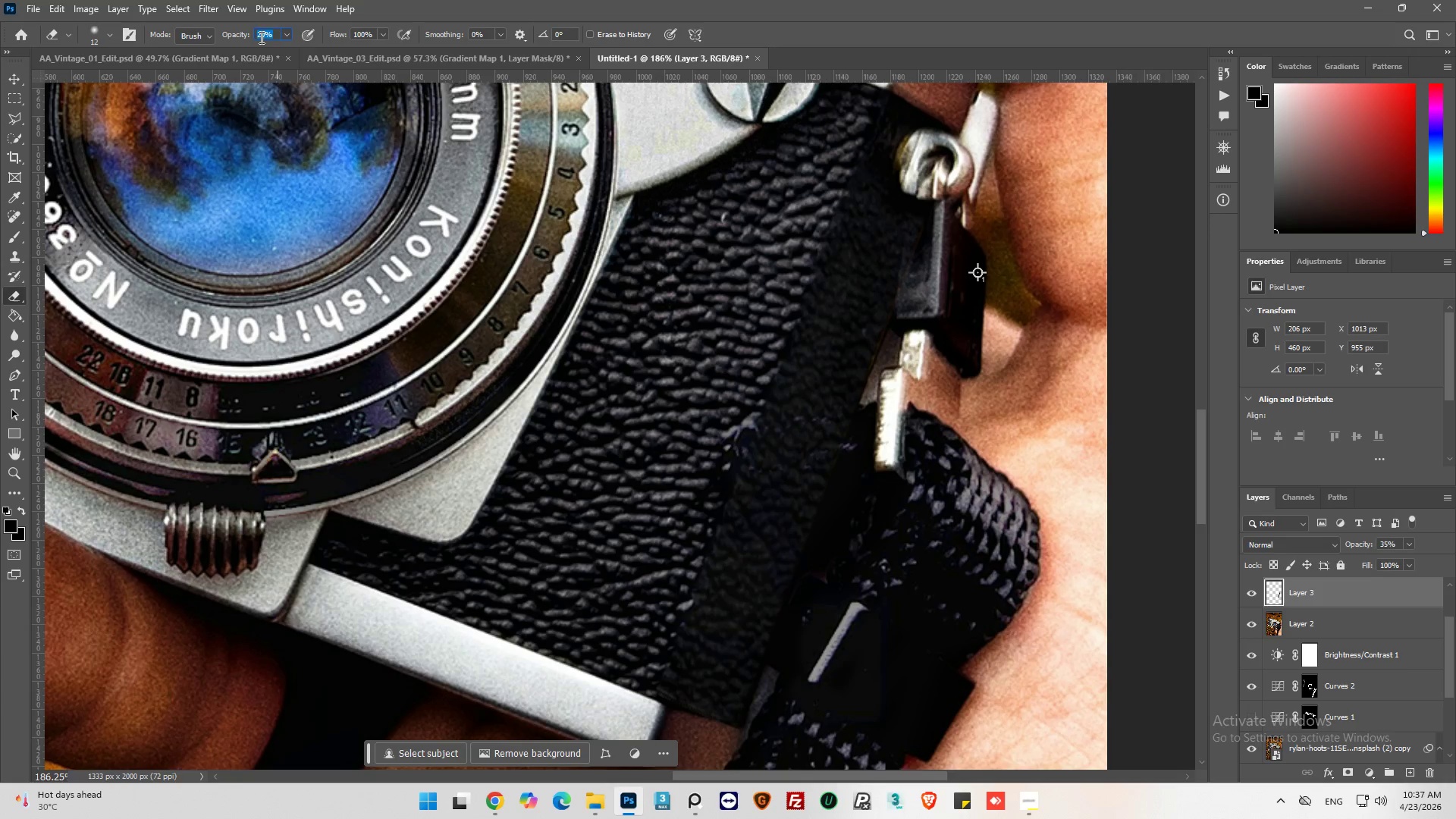 
type(100)
 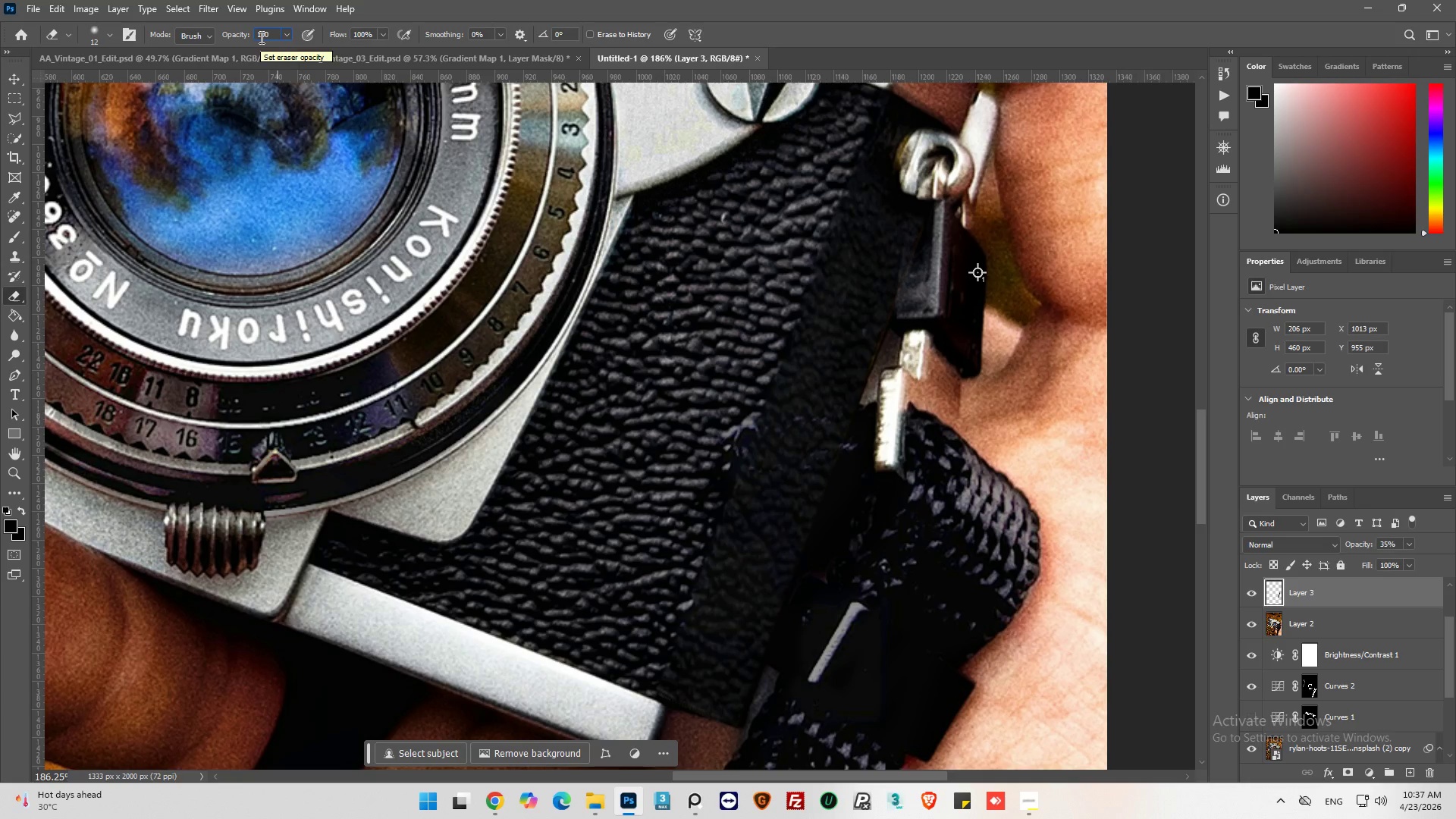 
key(Enter)
 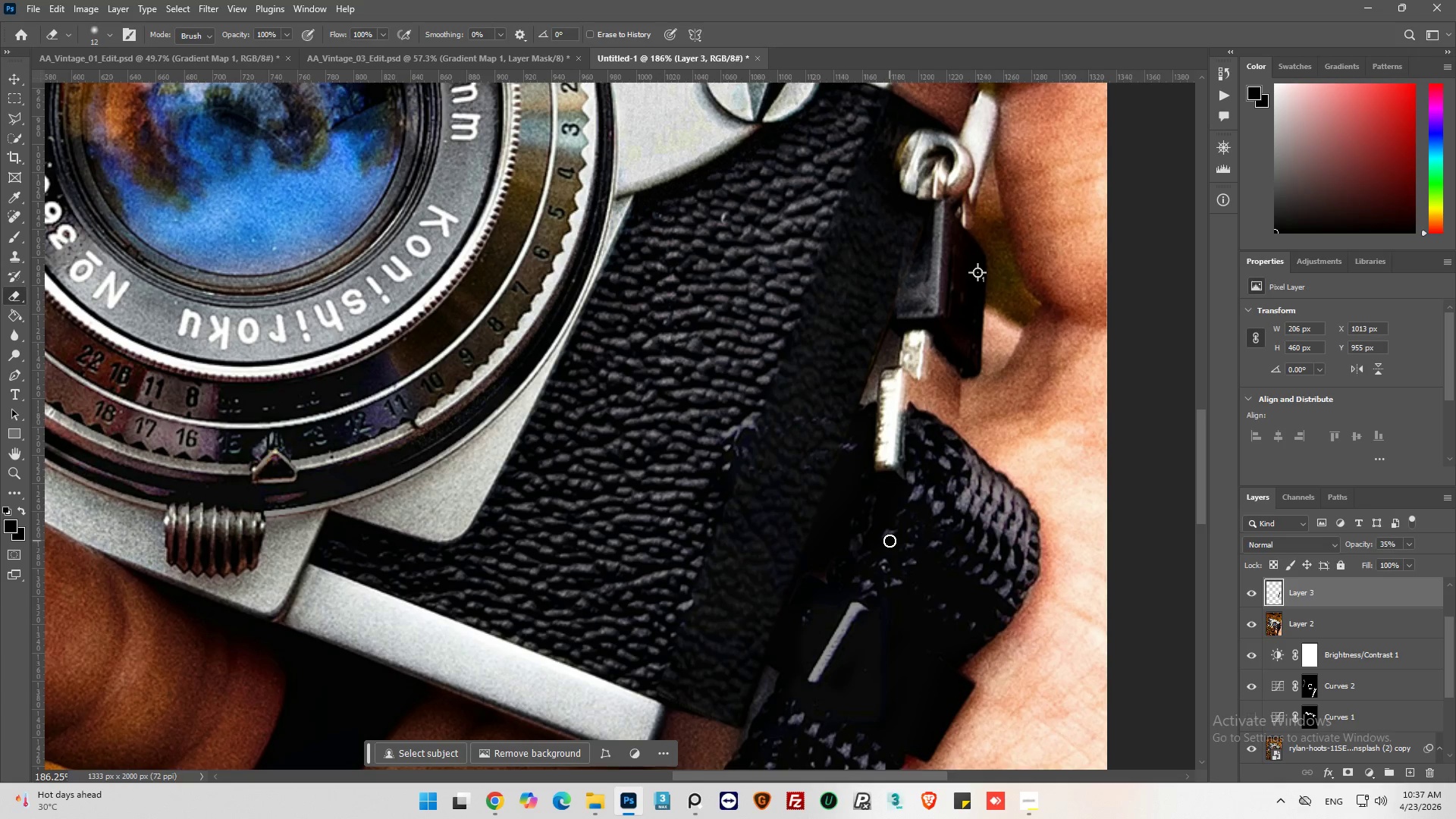 
left_click_drag(start_coordinate=[798, 453], to_coordinate=[764, 427])
 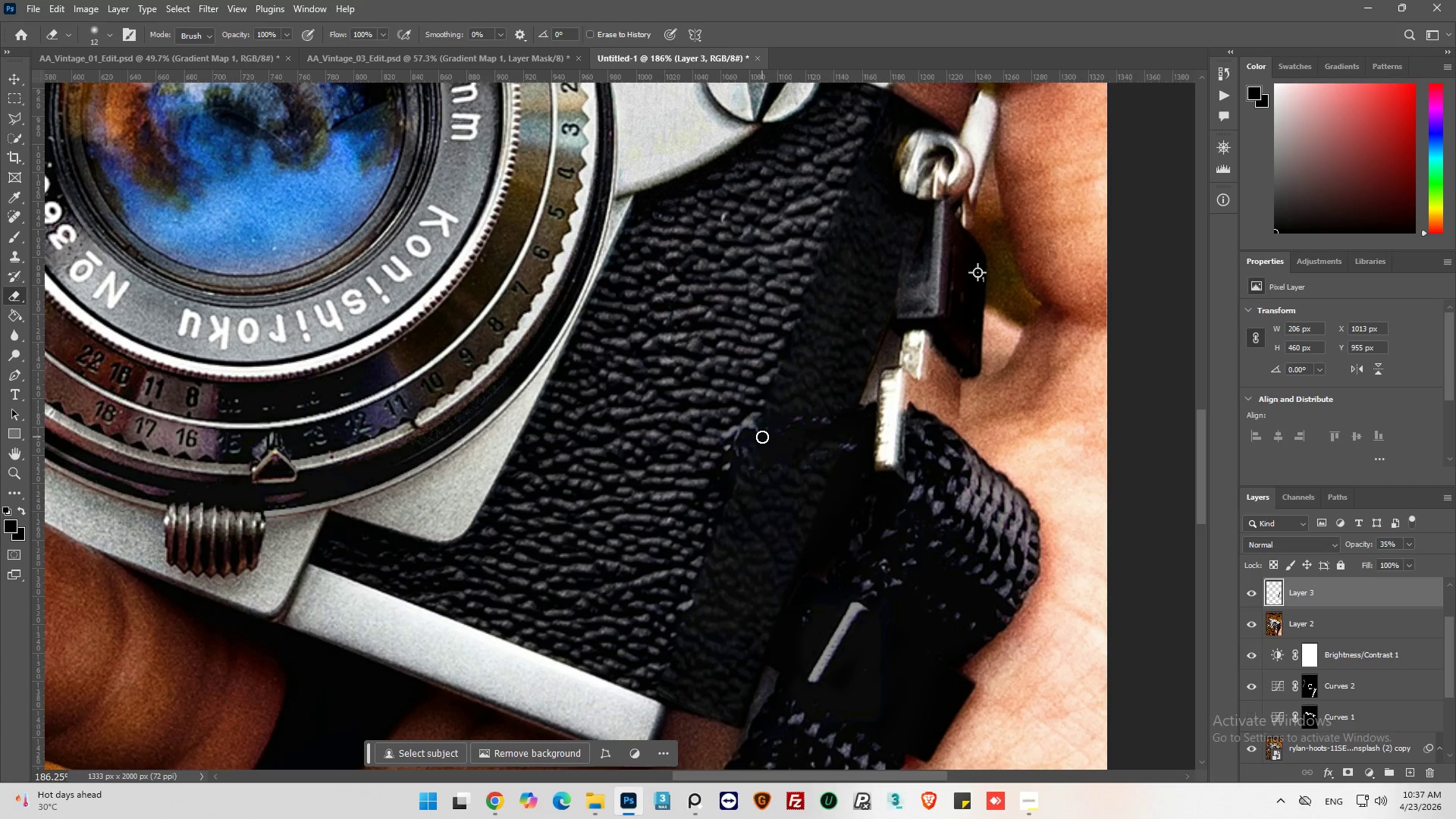 
left_click_drag(start_coordinate=[762, 437], to_coordinate=[752, 467])
 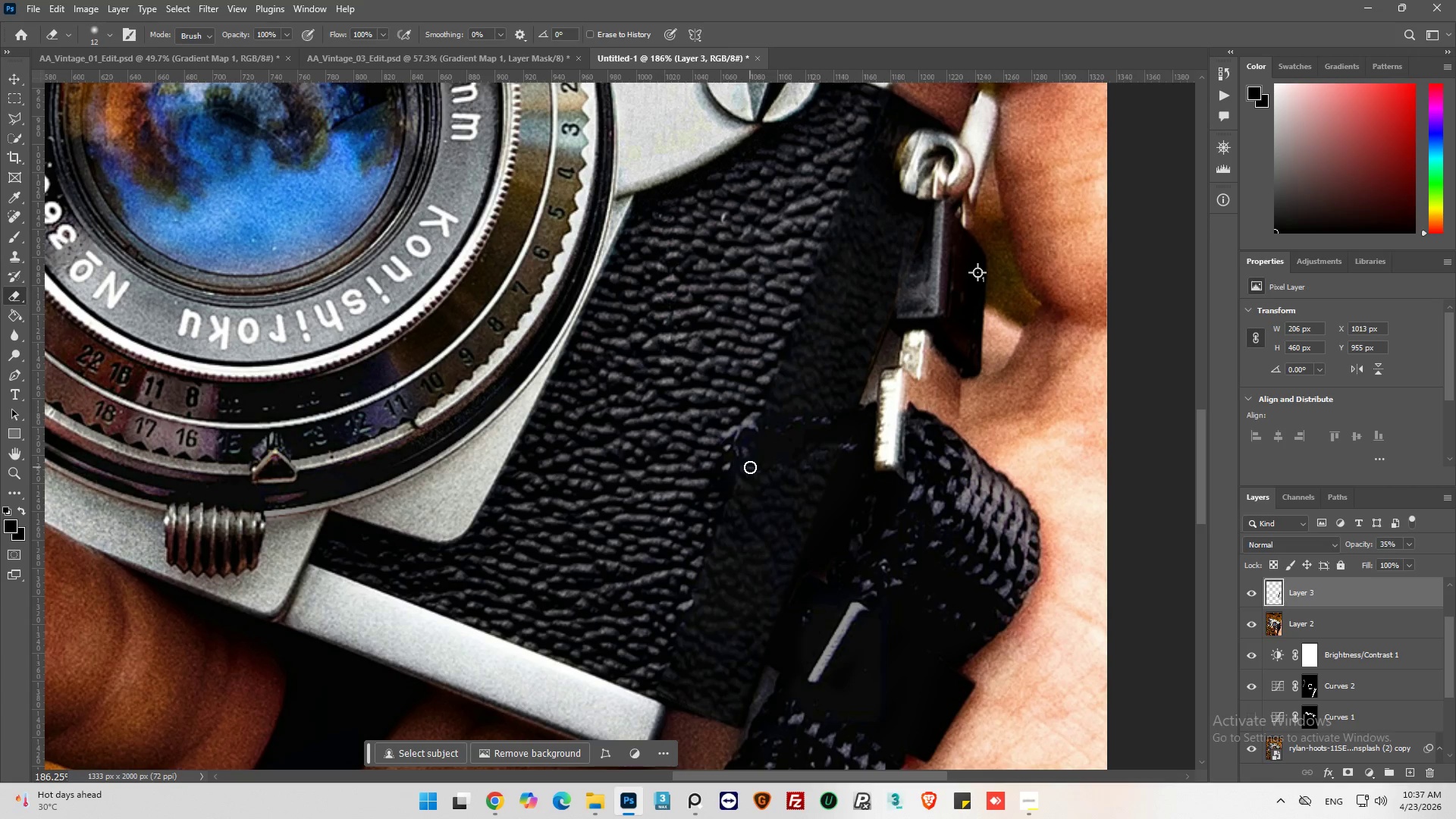 
left_click_drag(start_coordinate=[750, 467], to_coordinate=[768, 488])
 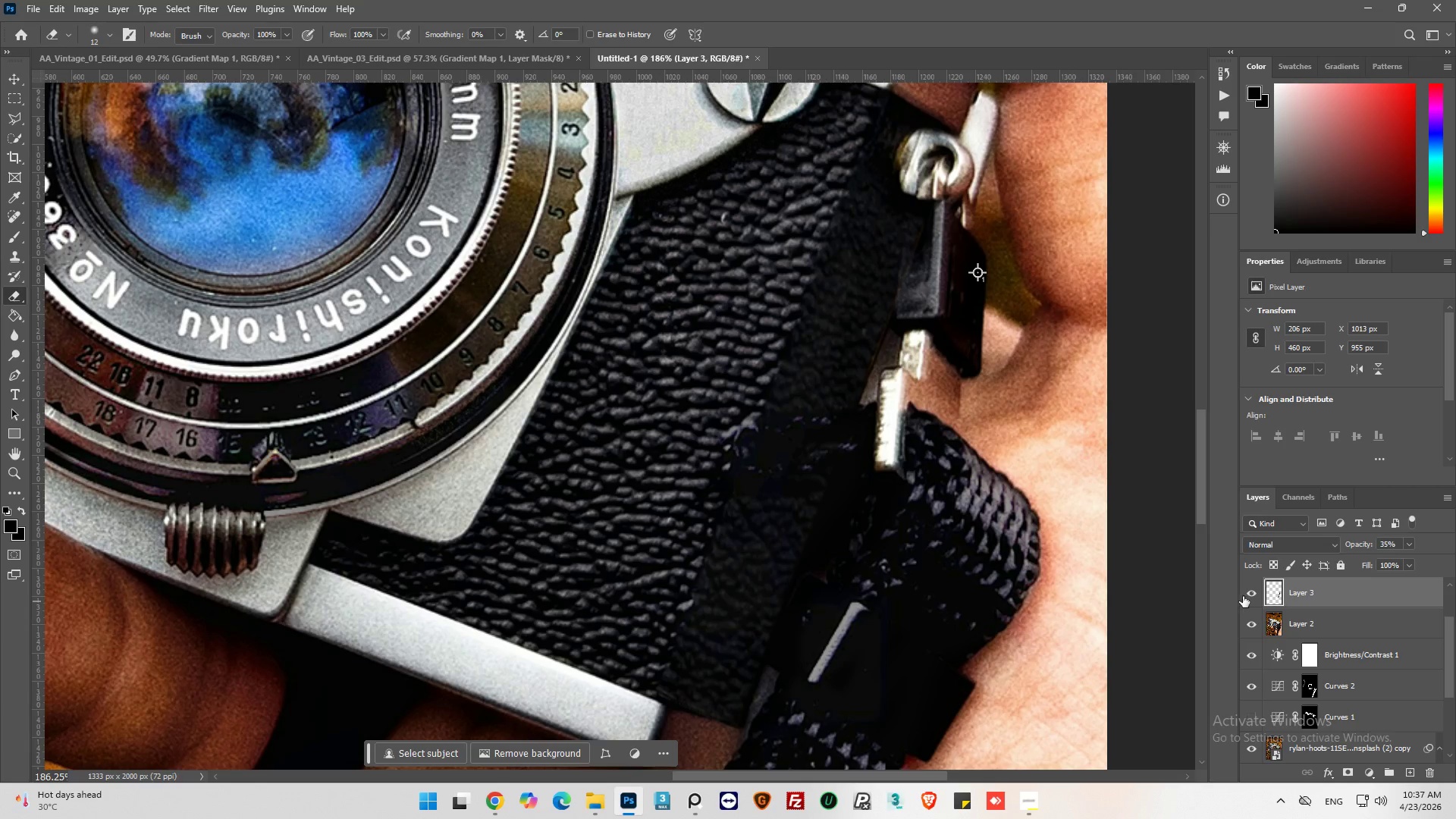 
left_click([1251, 592])
 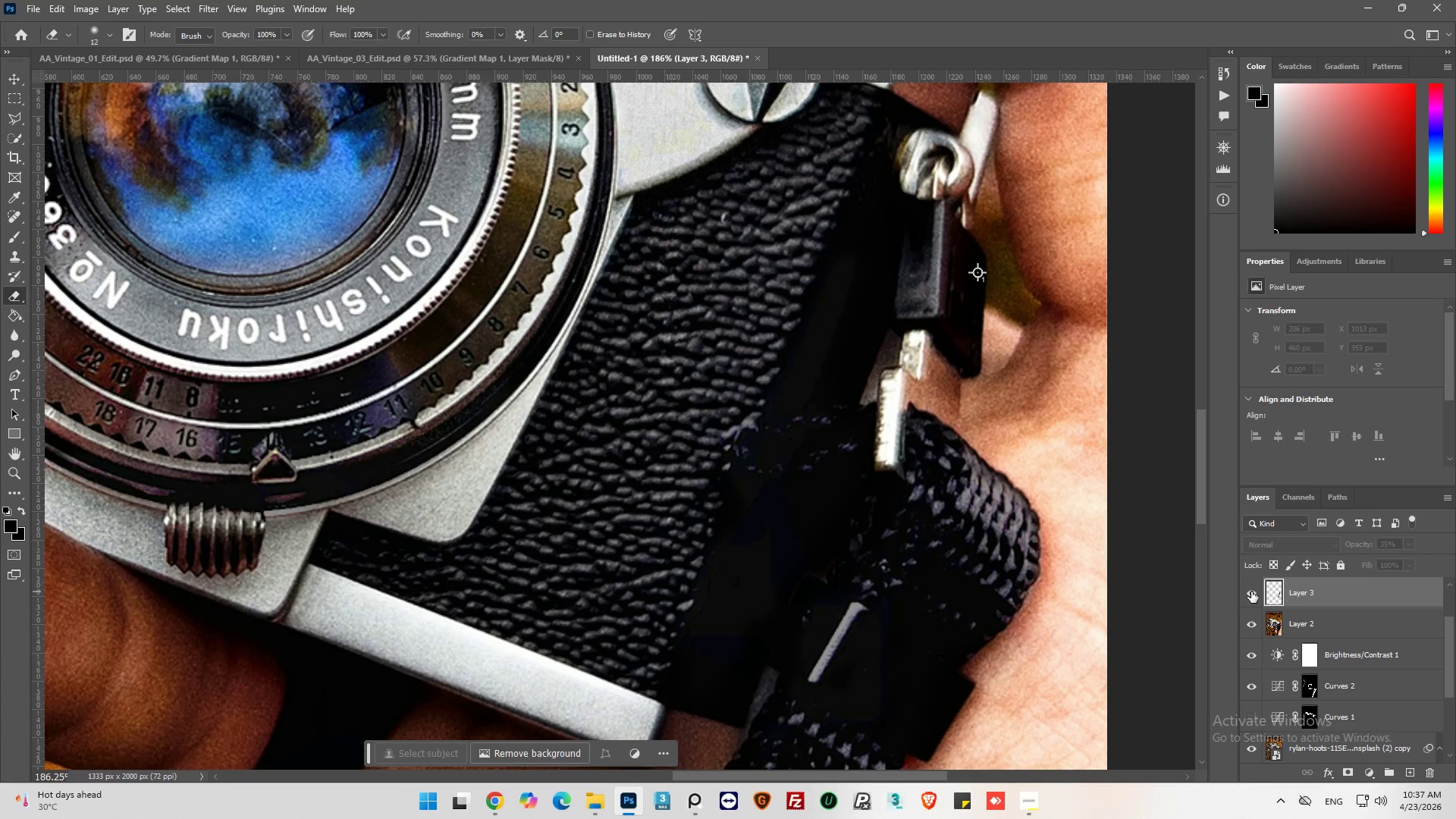 
left_click([1251, 592])
 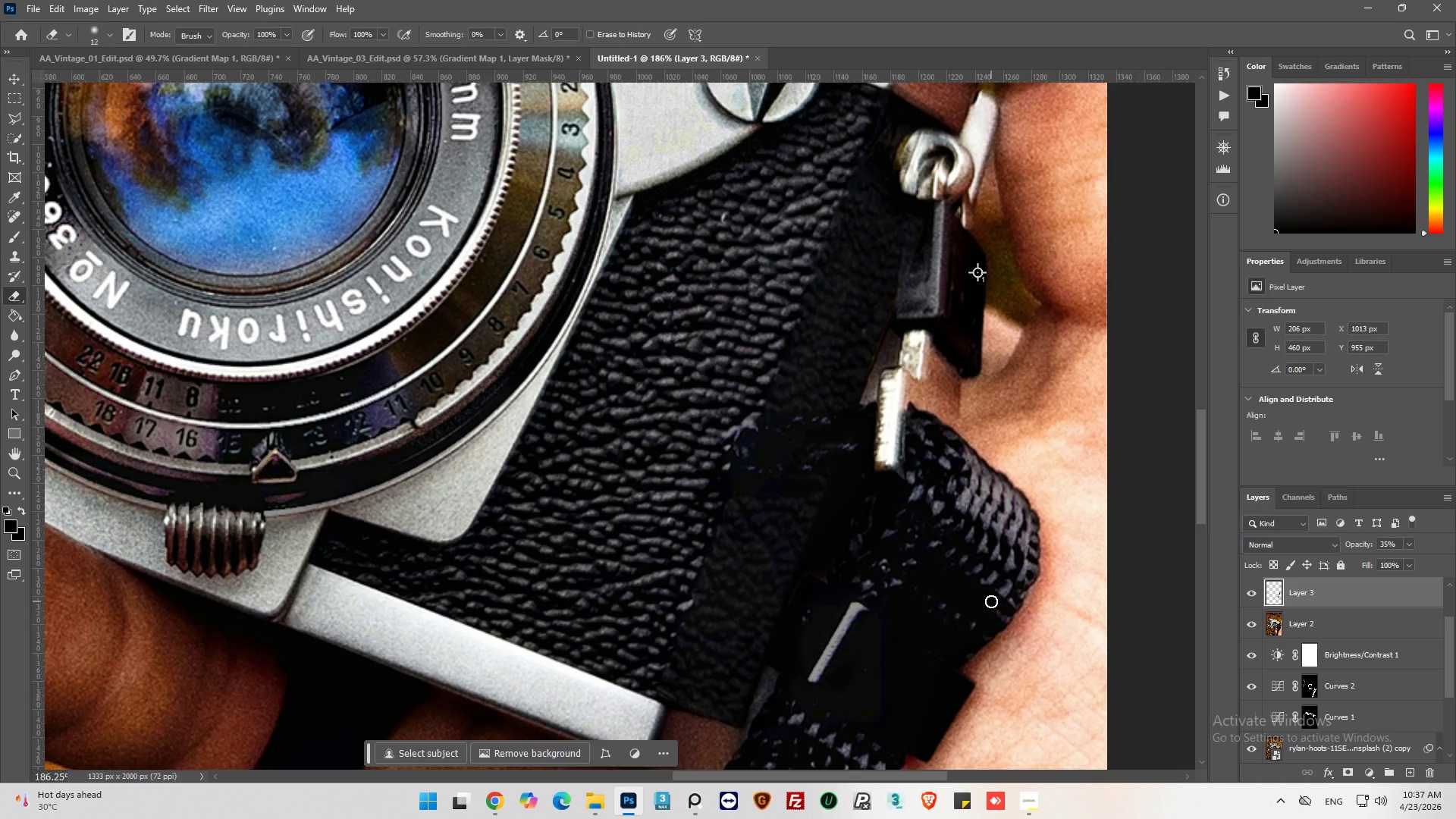 
wait(6.17)
 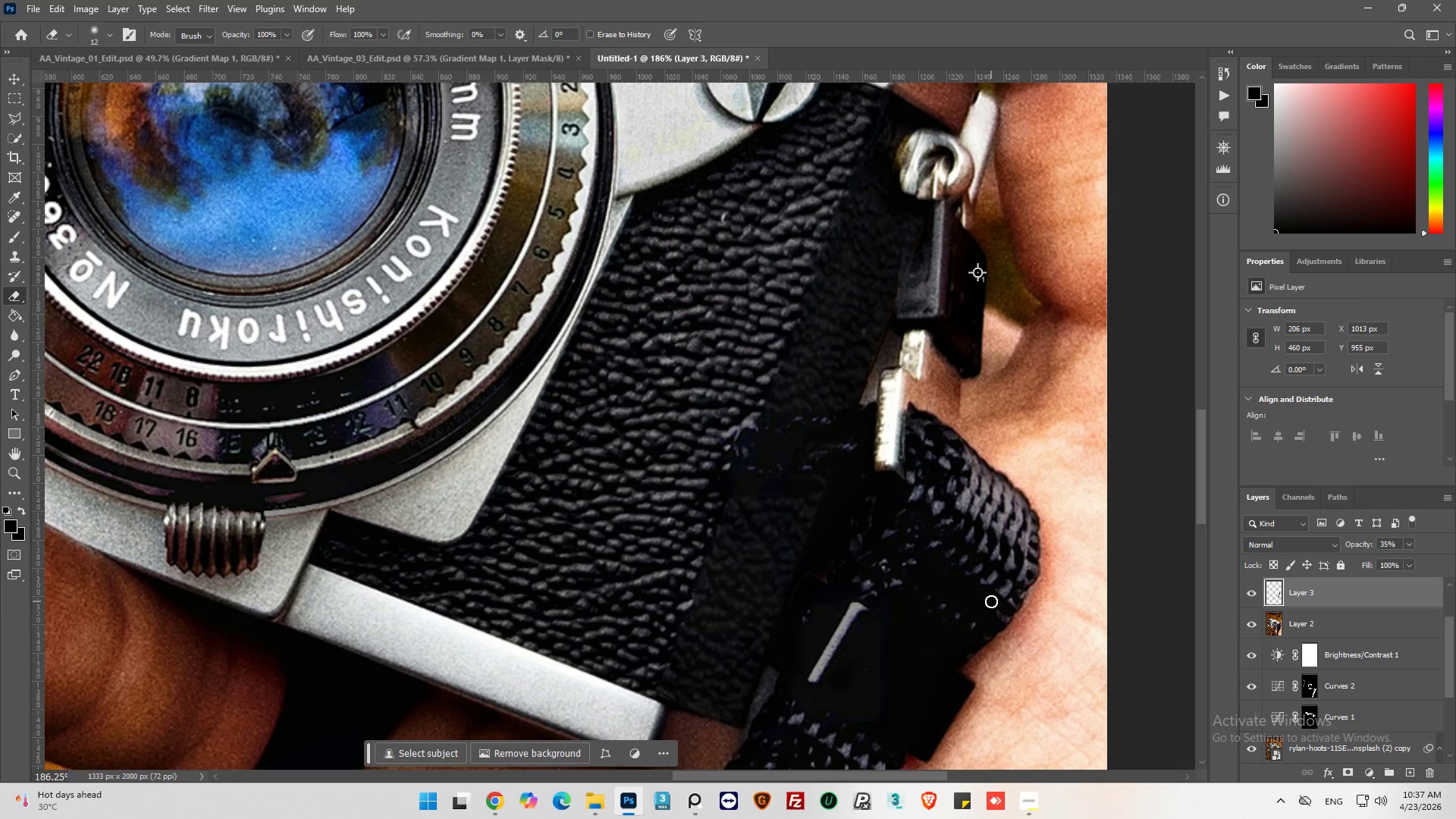 
left_click([1250, 595])
 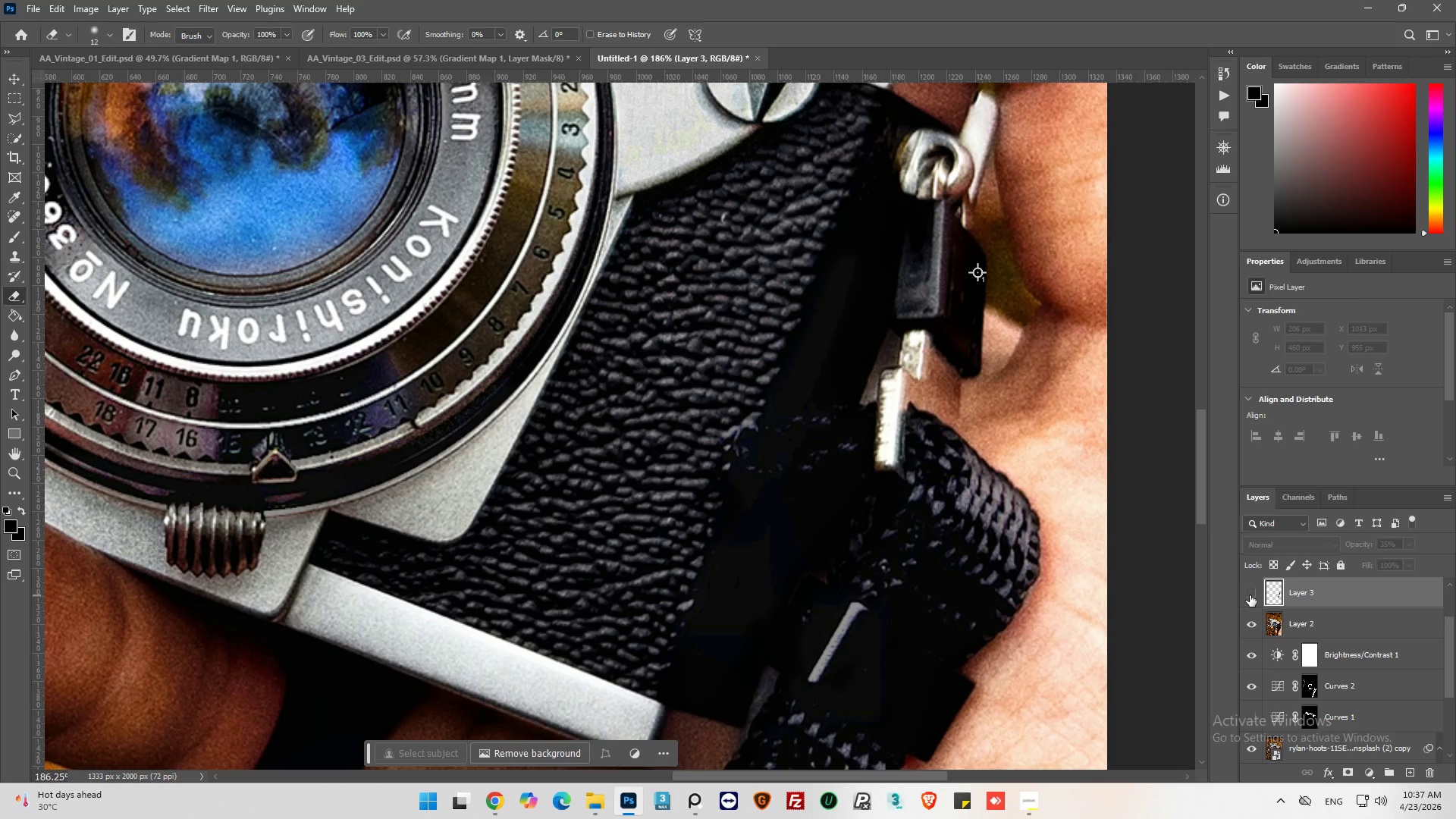 
left_click([1250, 595])
 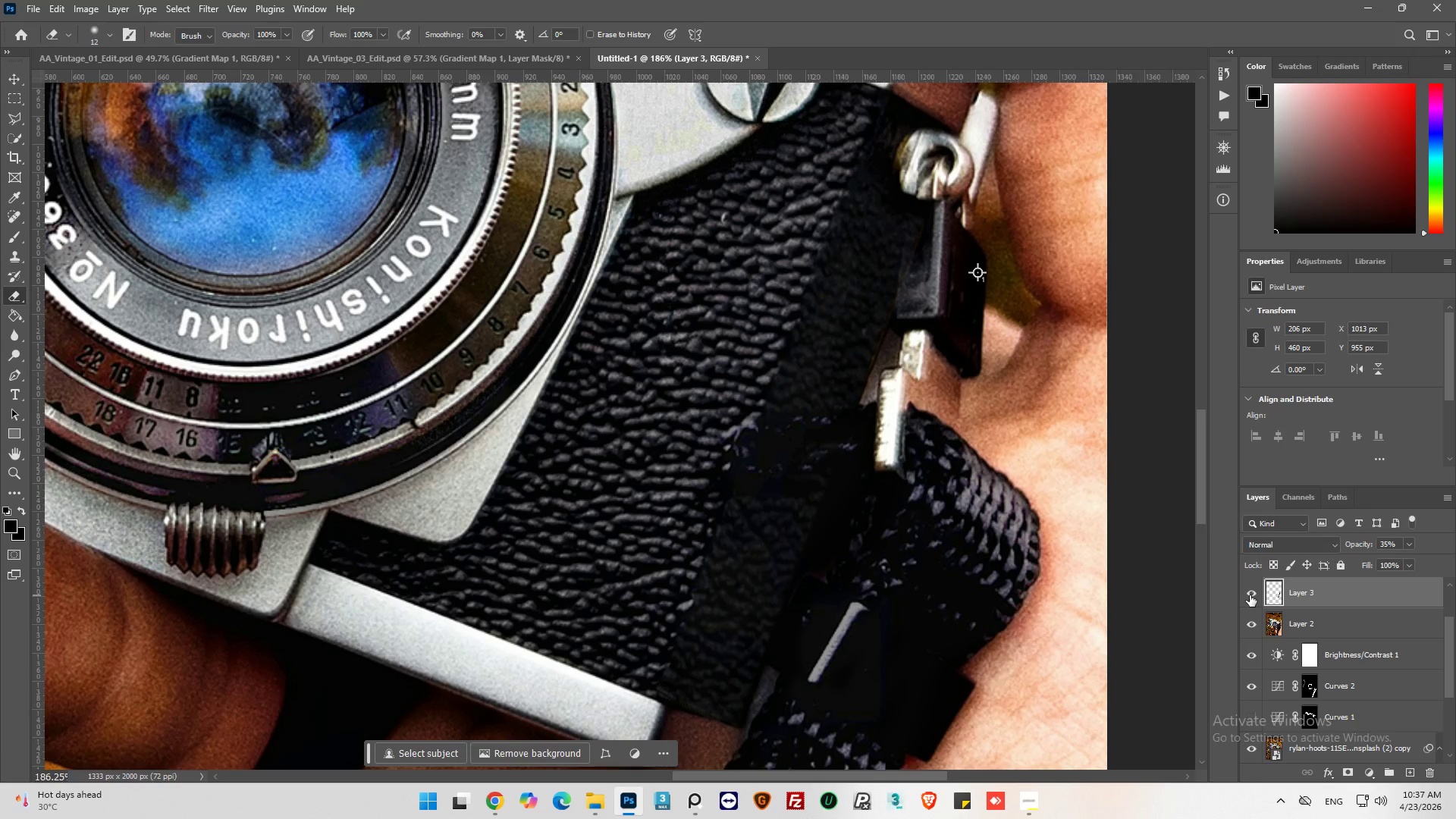 
left_click([1250, 595])
 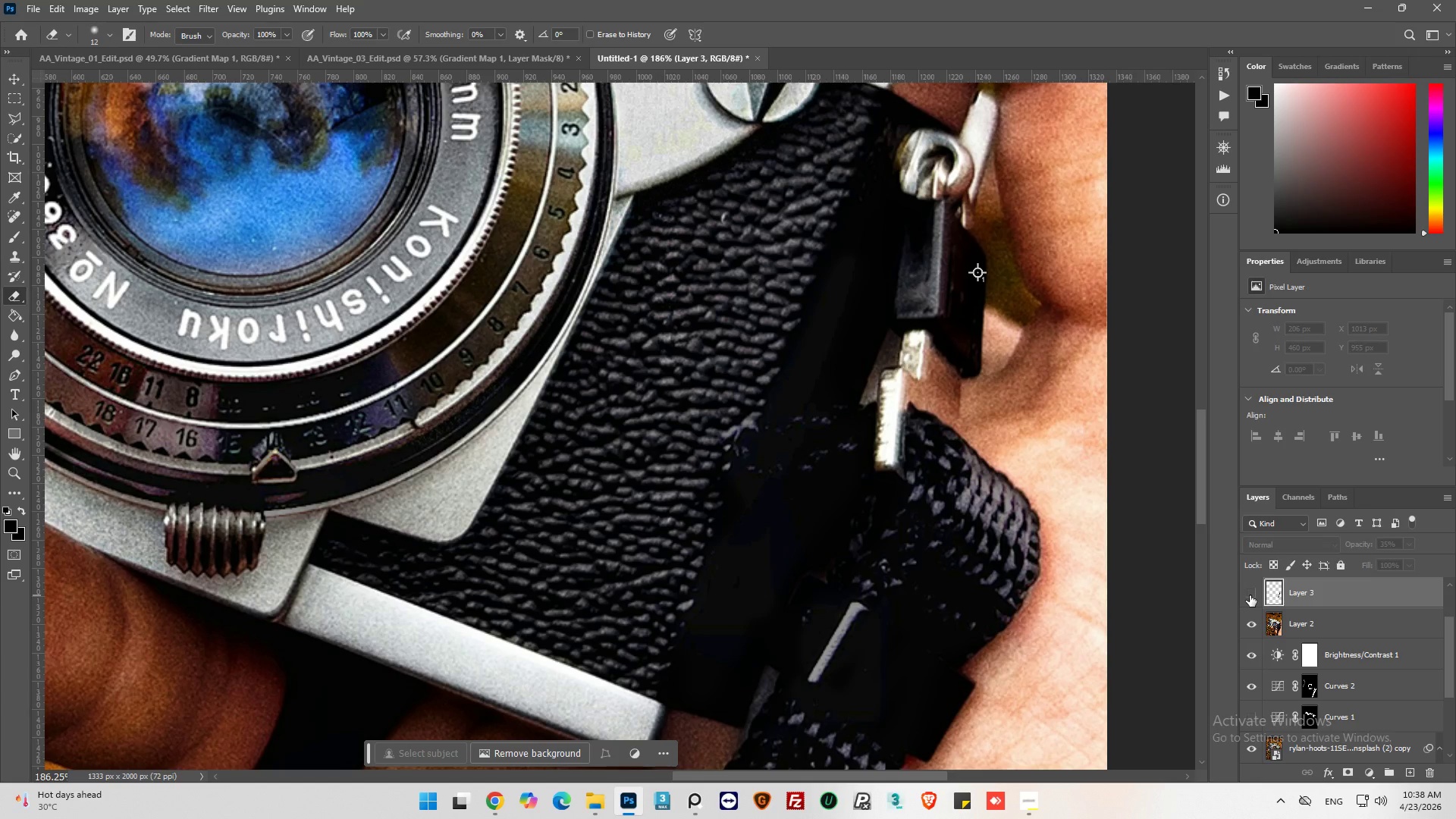 
left_click([1250, 595])
 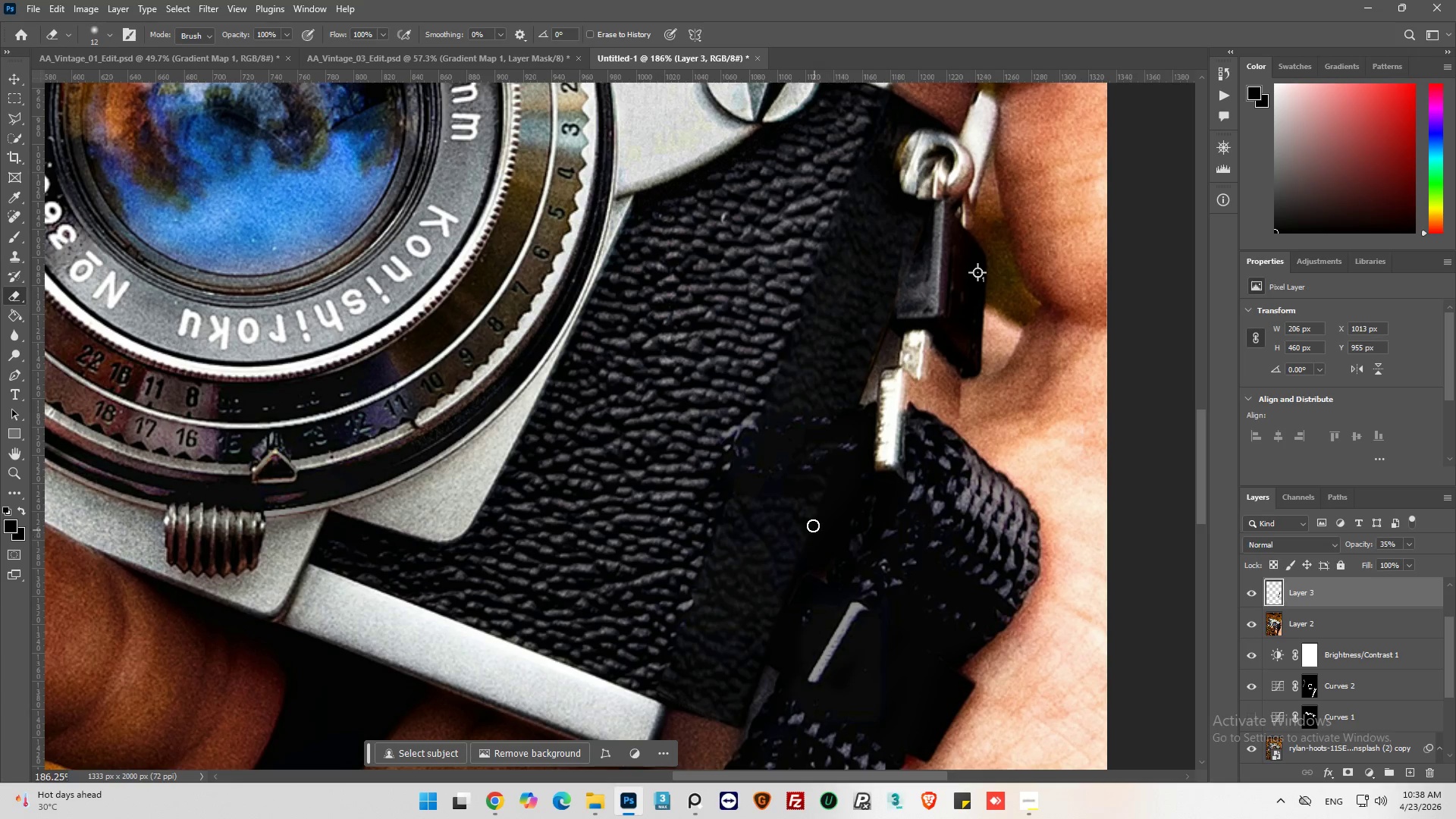 
left_click_drag(start_coordinate=[790, 491], to_coordinate=[836, 468])
 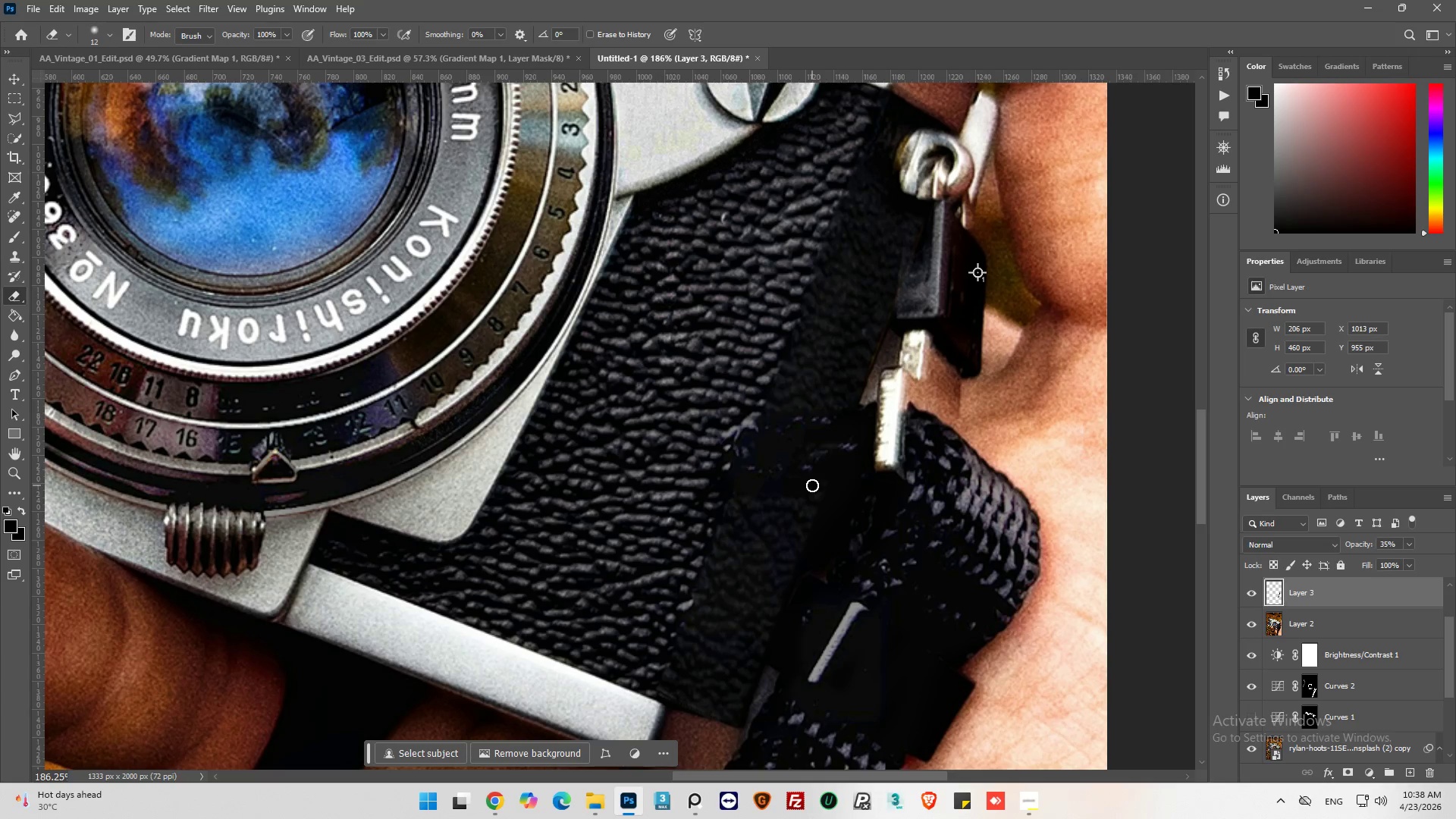 
left_click_drag(start_coordinate=[824, 471], to_coordinate=[840, 459])
 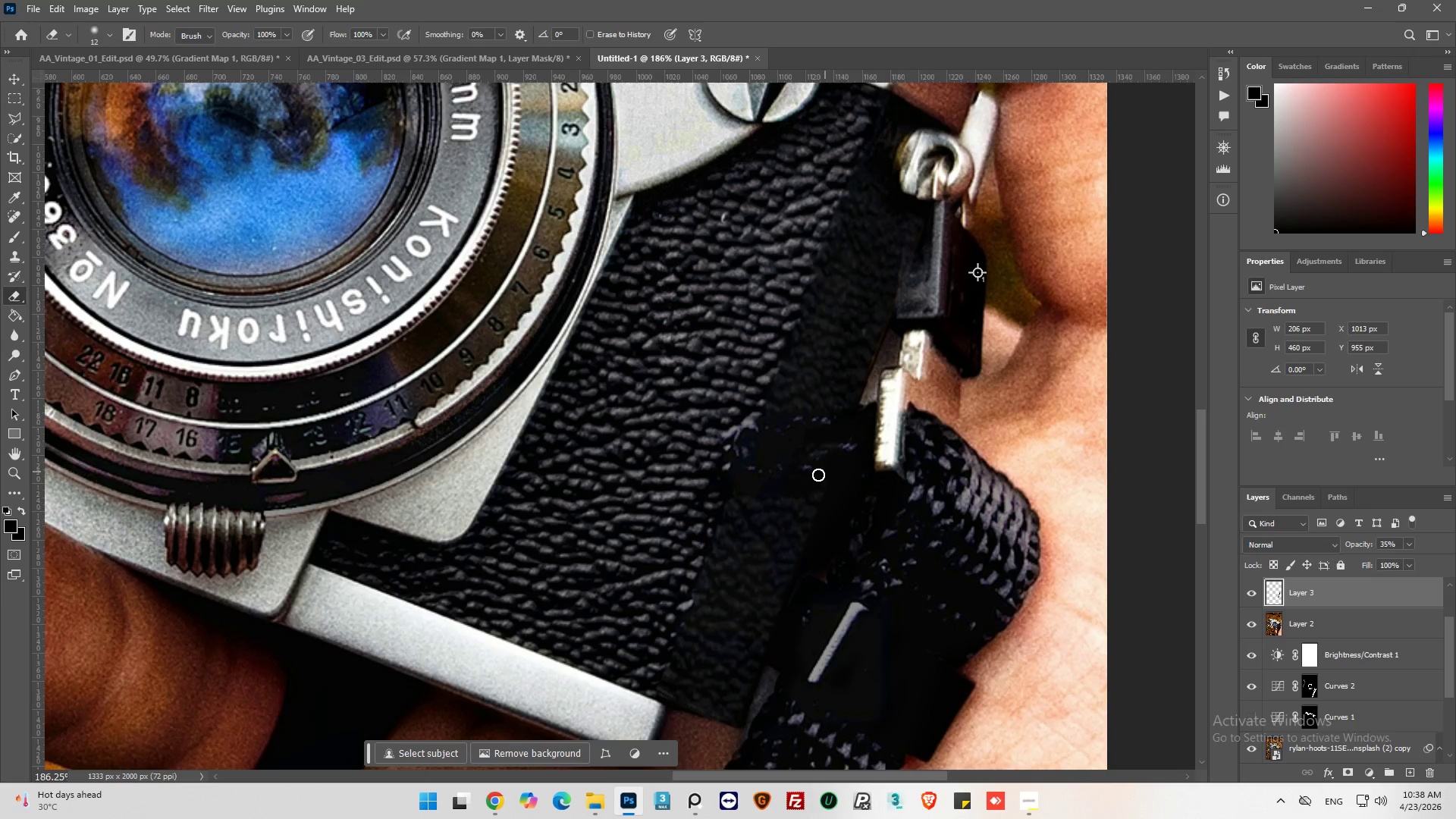 
hold_key(key=AltLeft, duration=0.61)
scroll: coordinate [805, 482], scroll_direction: down, amount: 10.0
 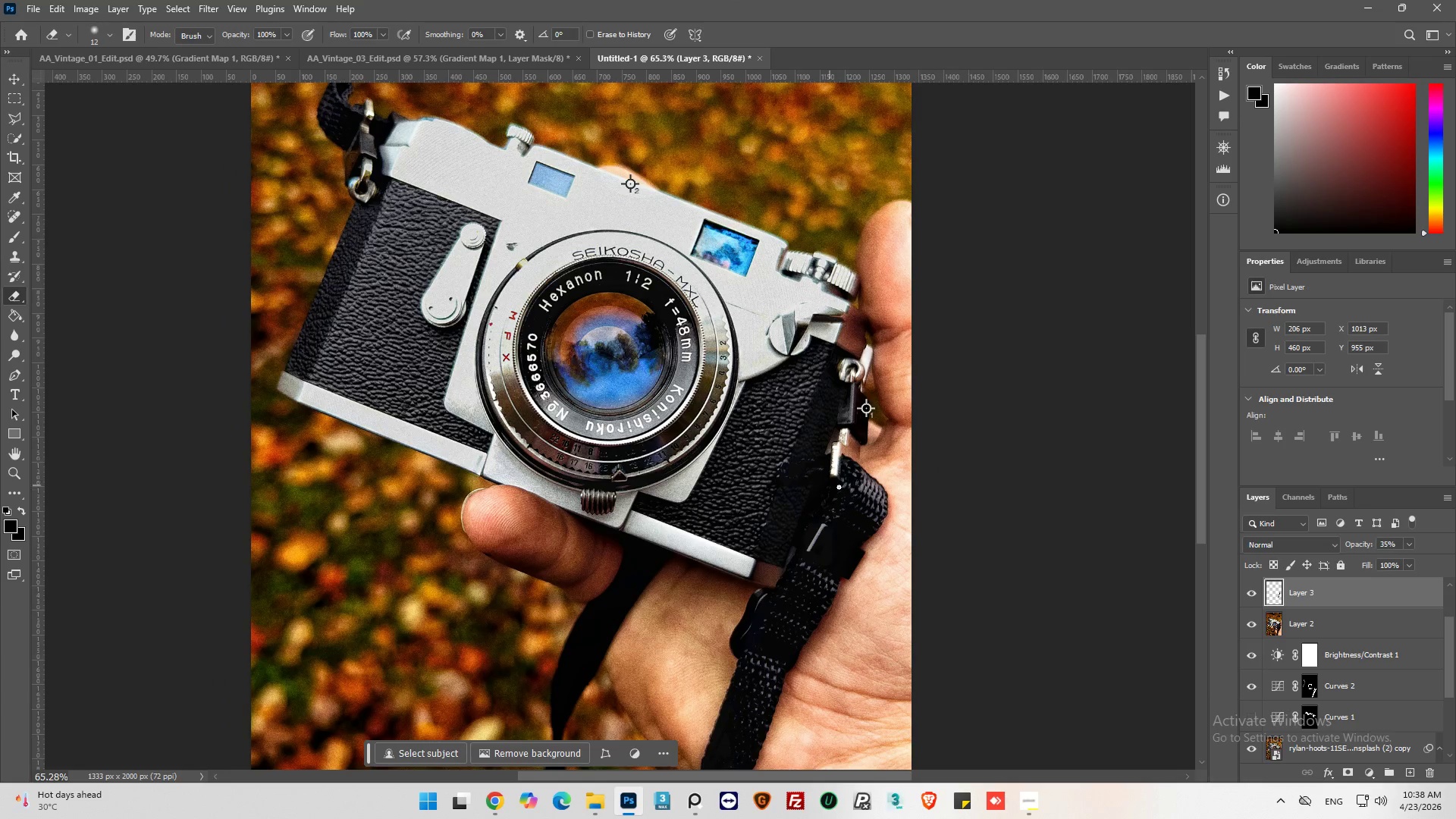 
scroll: coordinate [839, 487], scroll_direction: up, amount: 3.0
 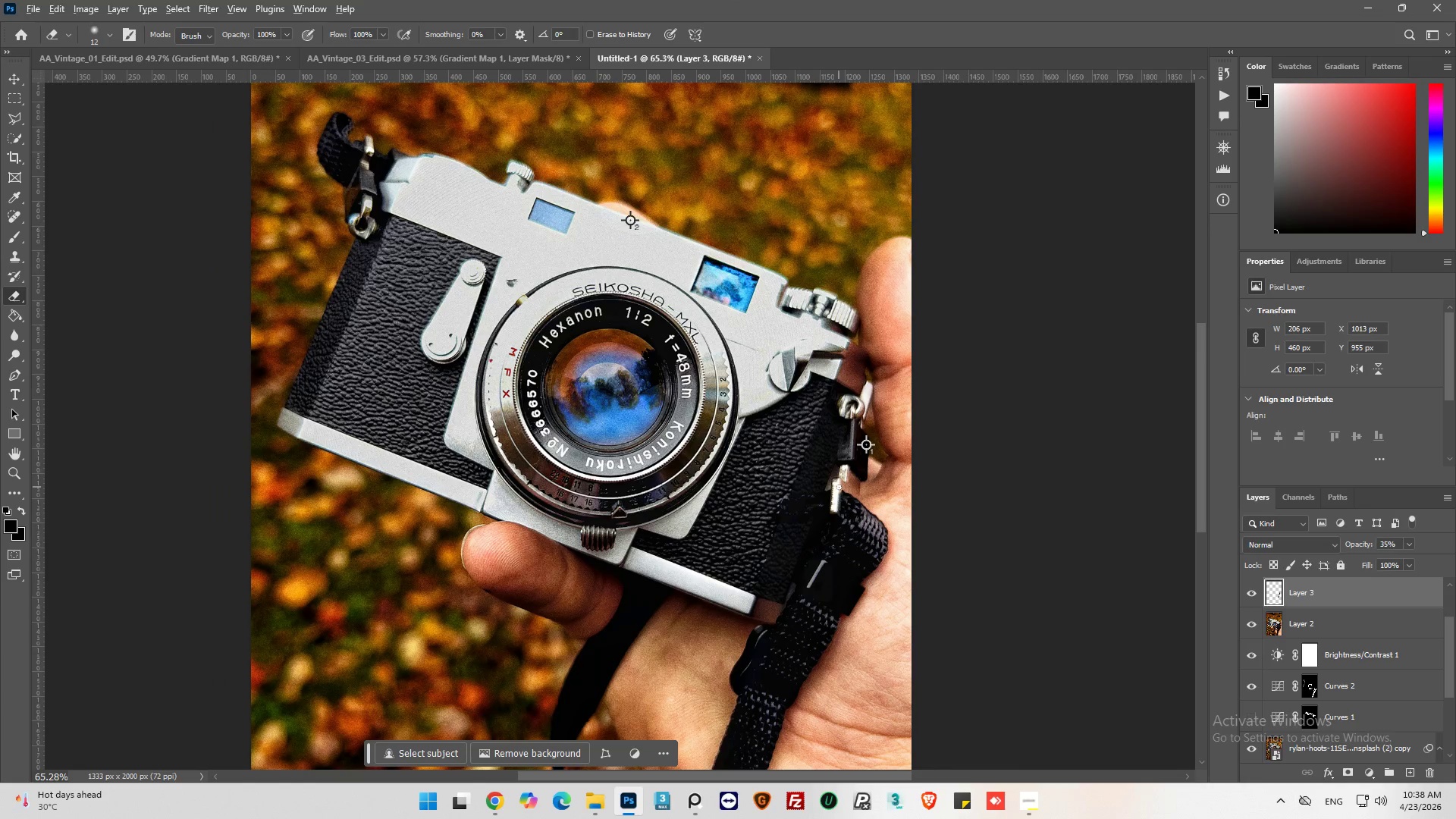 
hold_key(key=AltLeft, duration=1.58)
 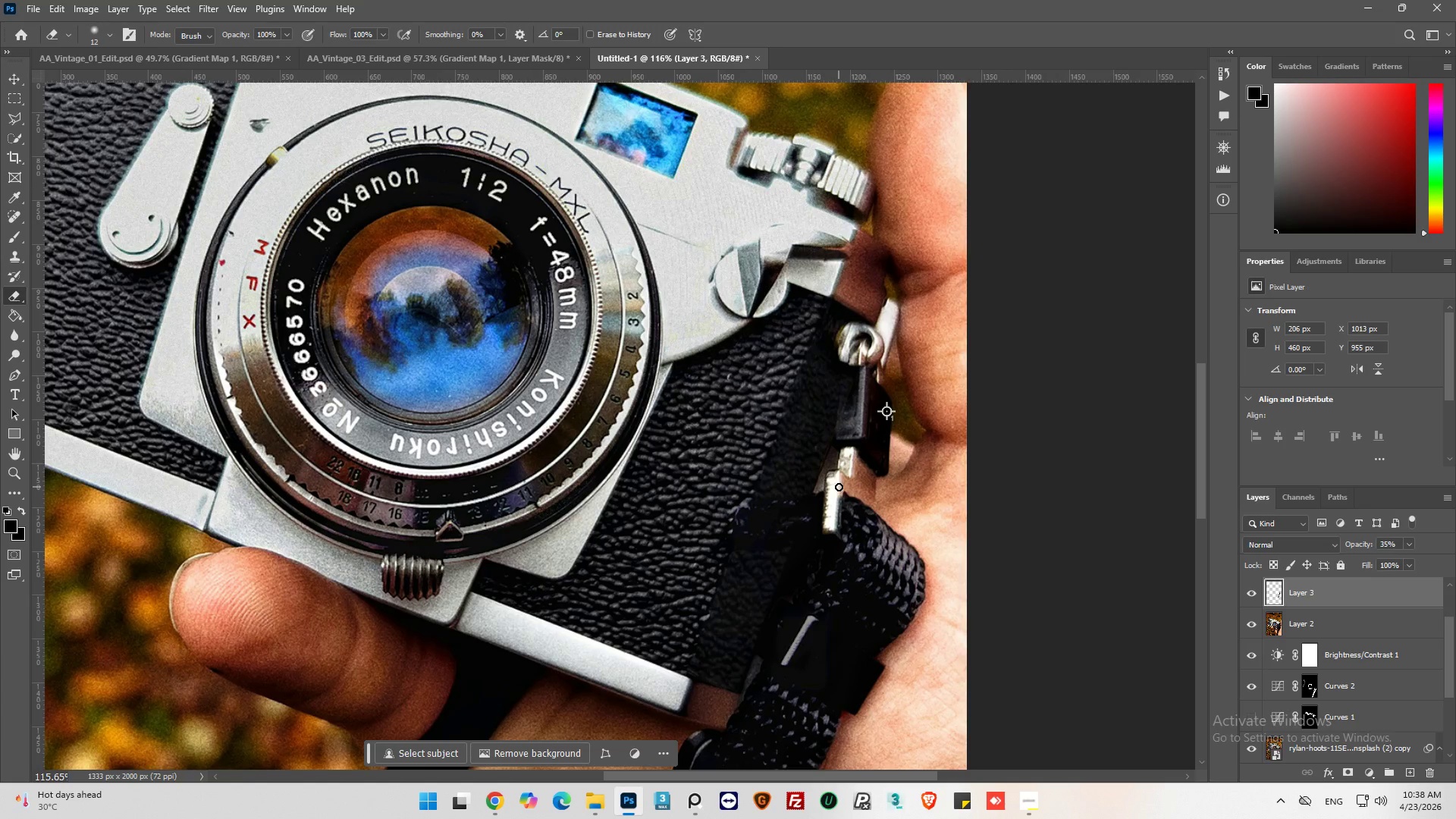 
key(Alt+AltLeft)
 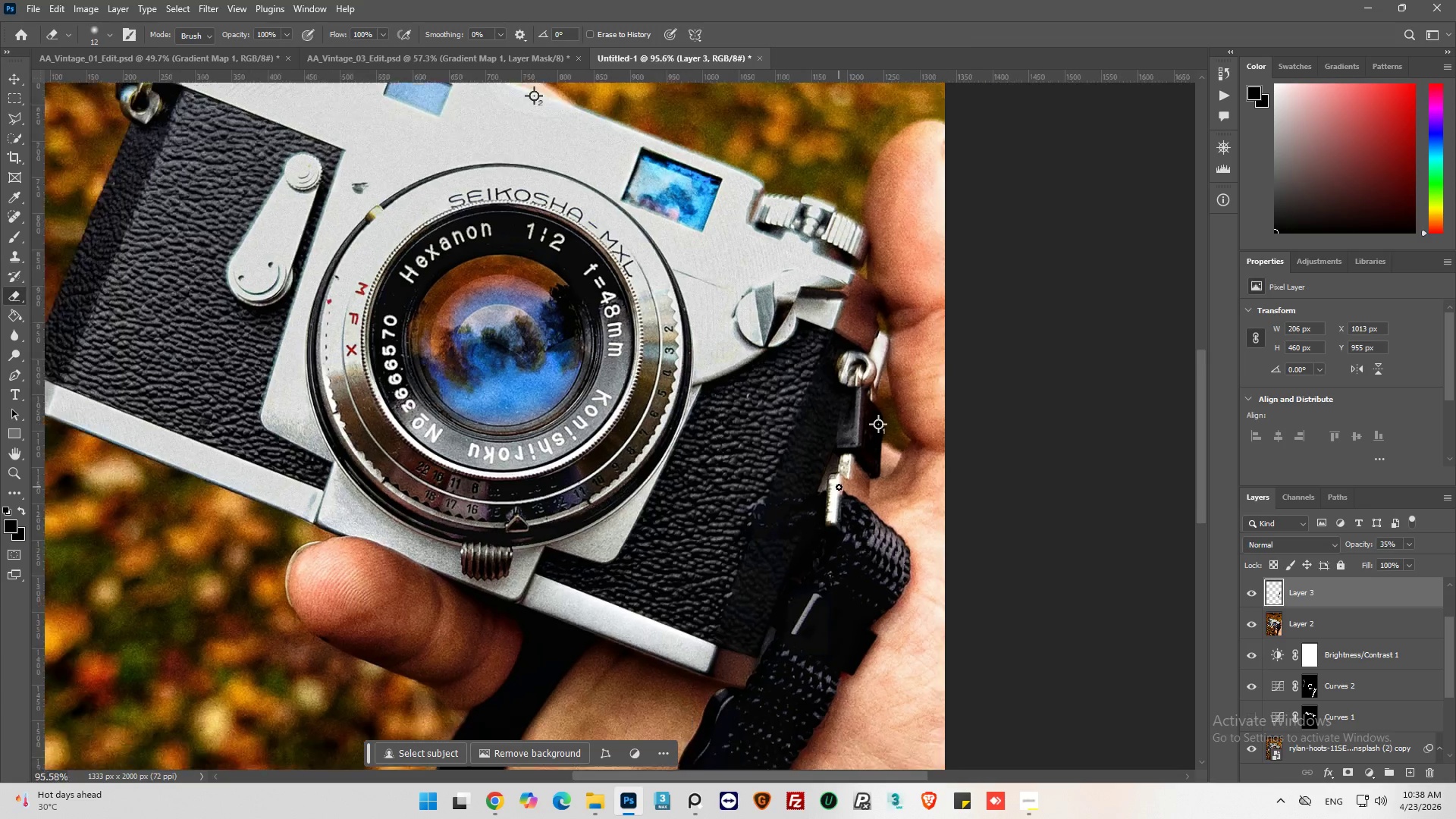 
scroll: coordinate [839, 487], scroll_direction: down, amount: 2.0
 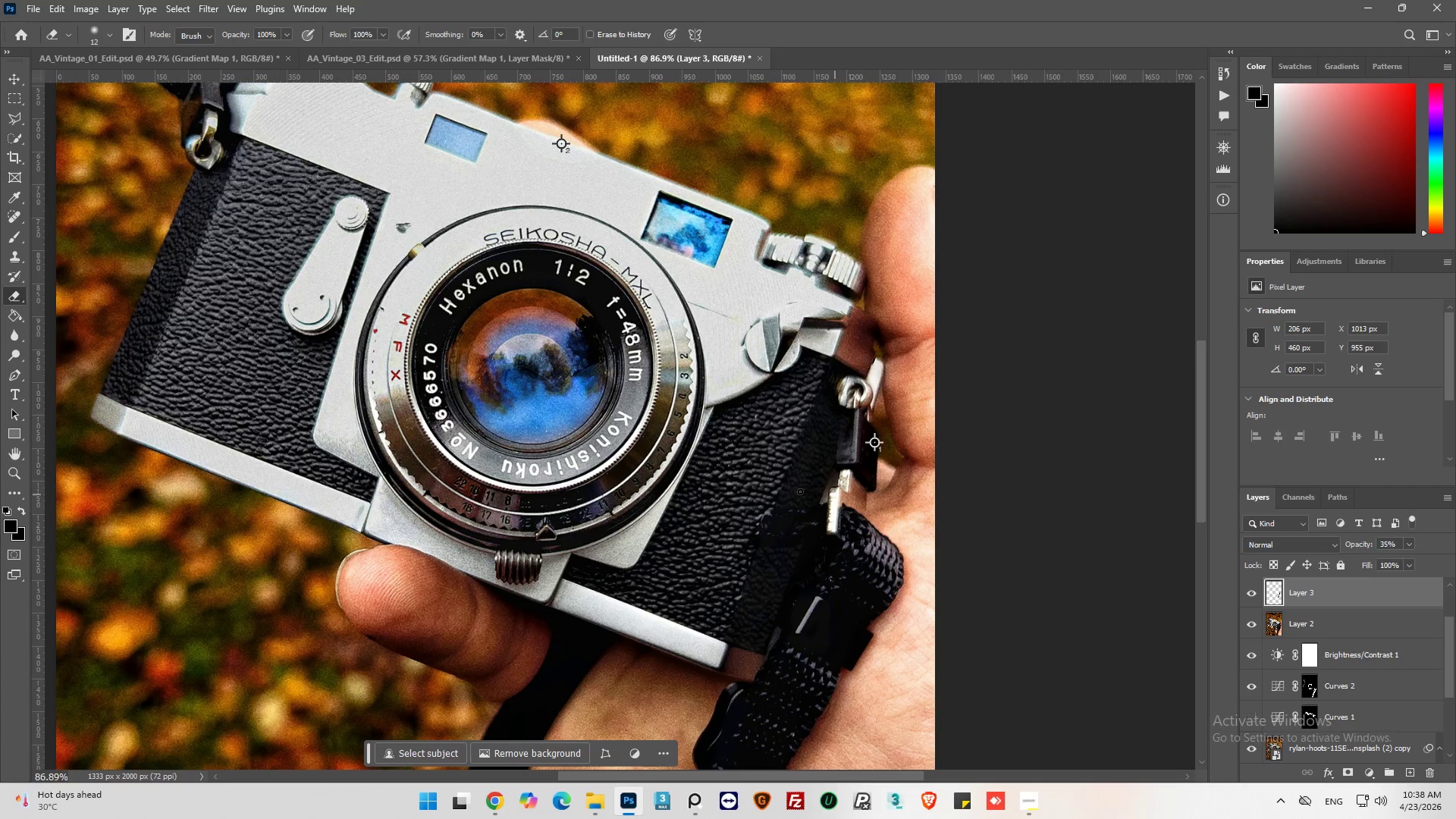 
hold_key(key=AltLeft, duration=0.34)
scroll: coordinate [756, 477], scroll_direction: up, amount: 4.0
 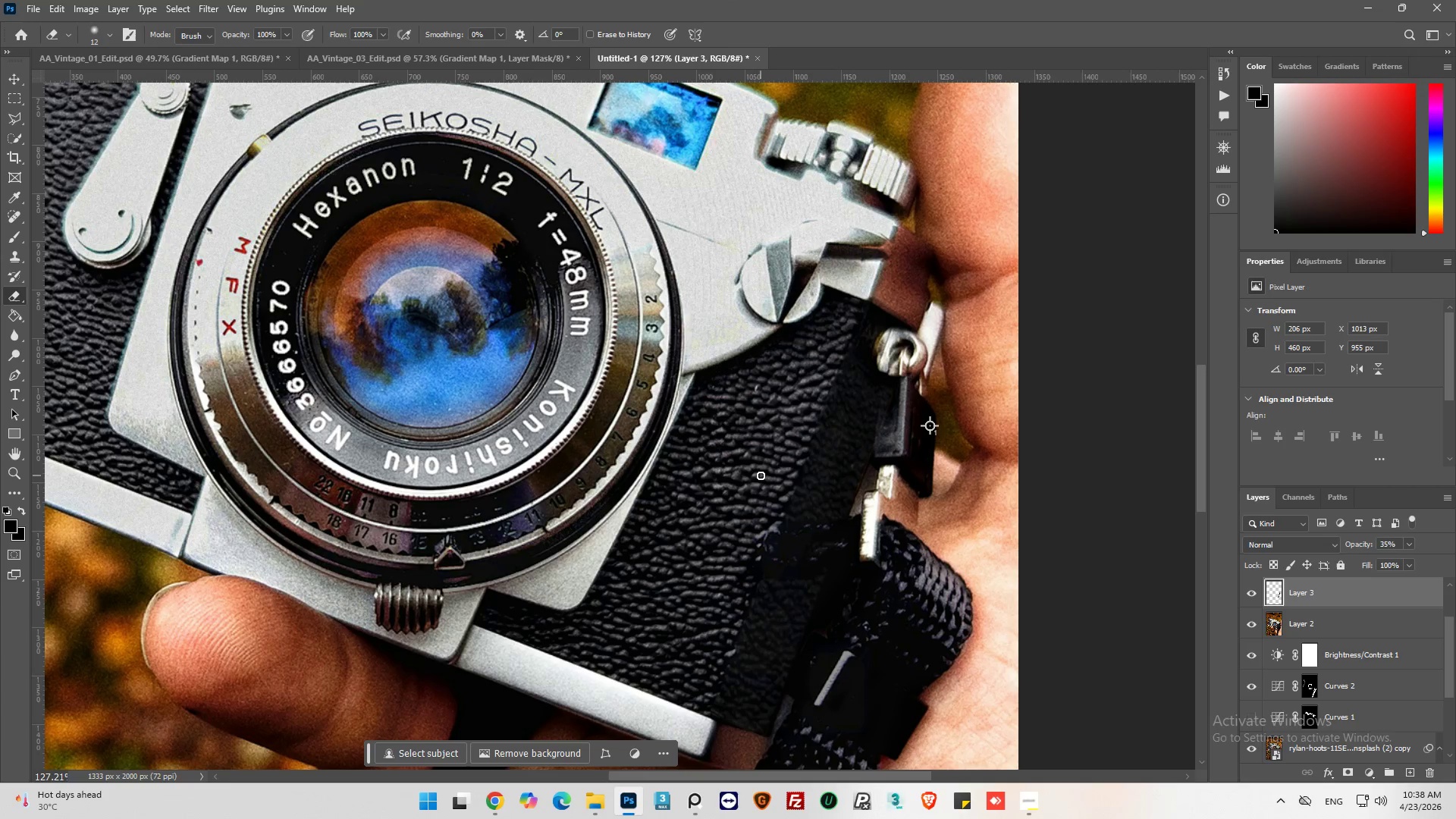 
hold_key(key=AltLeft, duration=0.38)
 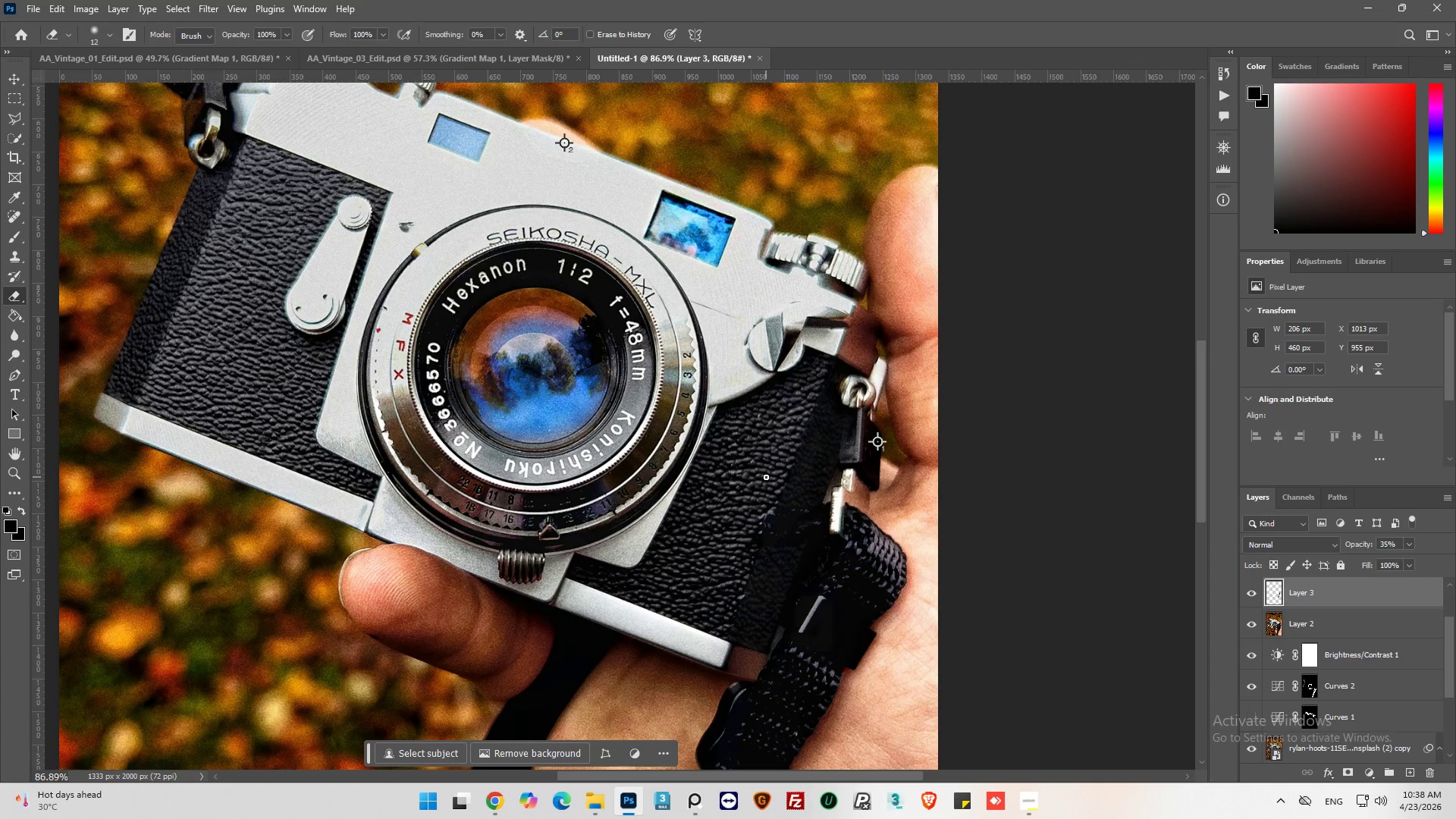 
key(Alt+AltLeft)
 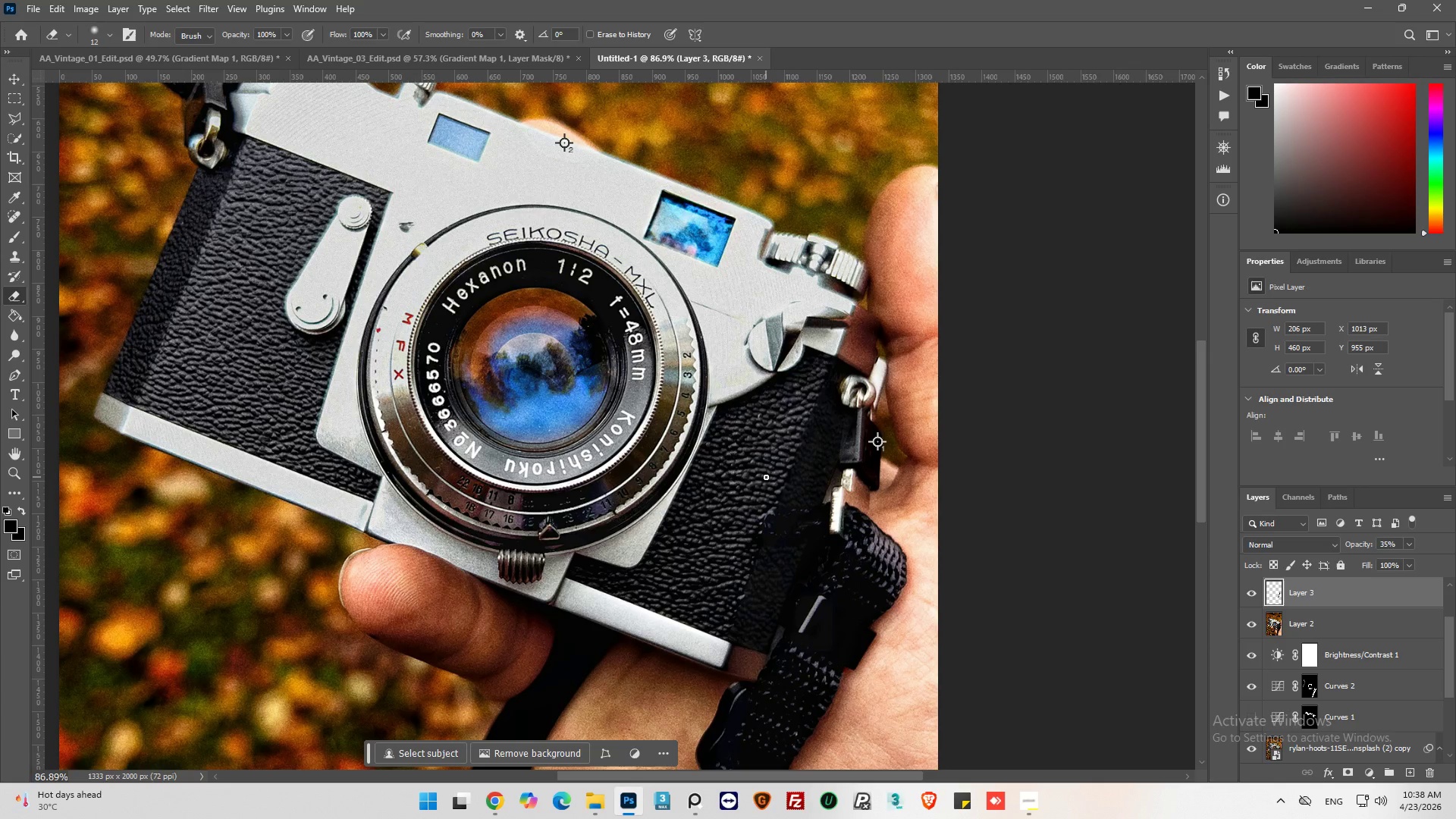 
scroll: coordinate [766, 477], scroll_direction: down, amount: 4.0
 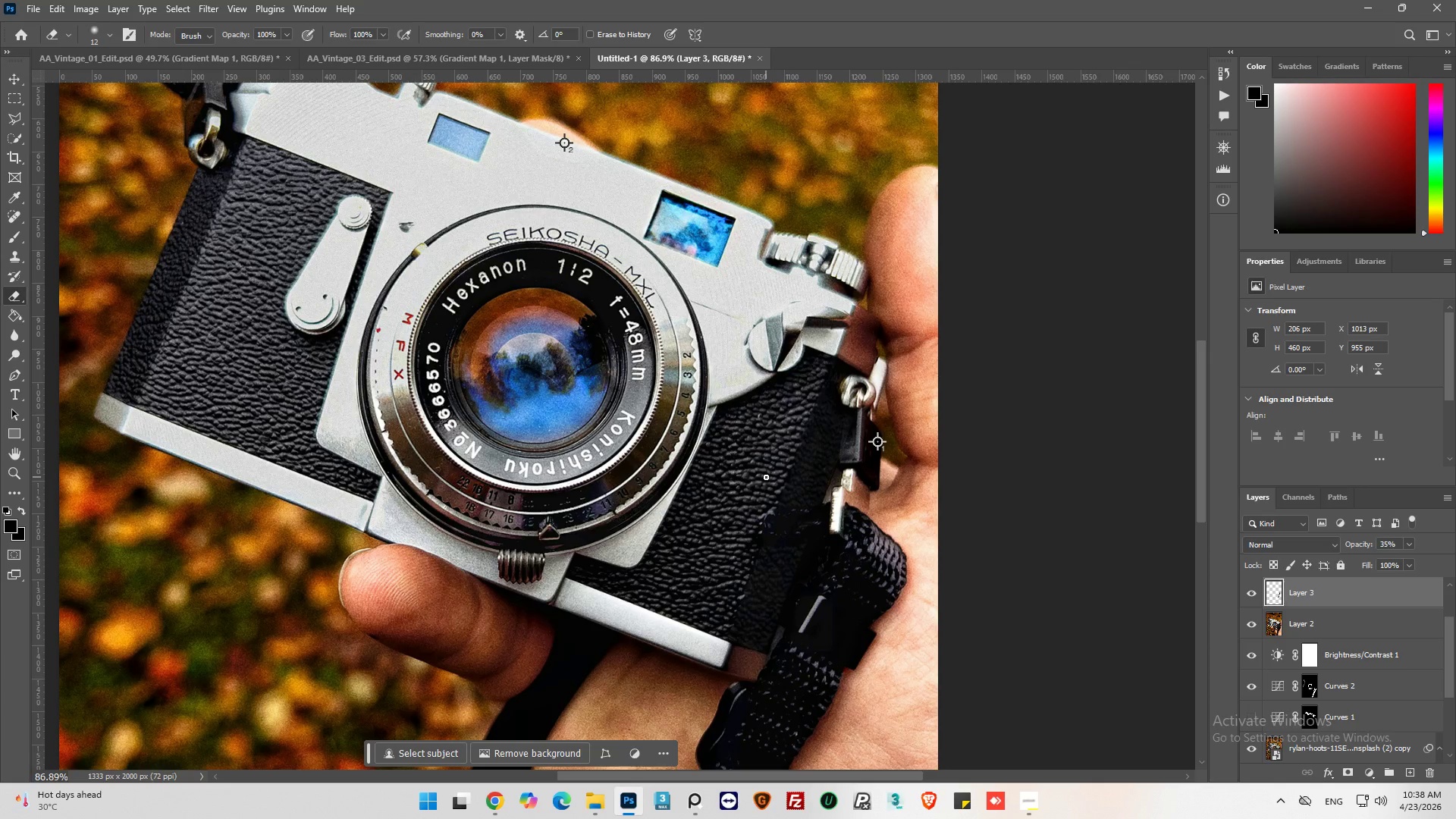 
hold_key(key=AltLeft, duration=0.34)
scroll: coordinate [770, 484], scroll_direction: up, amount: 2.0
 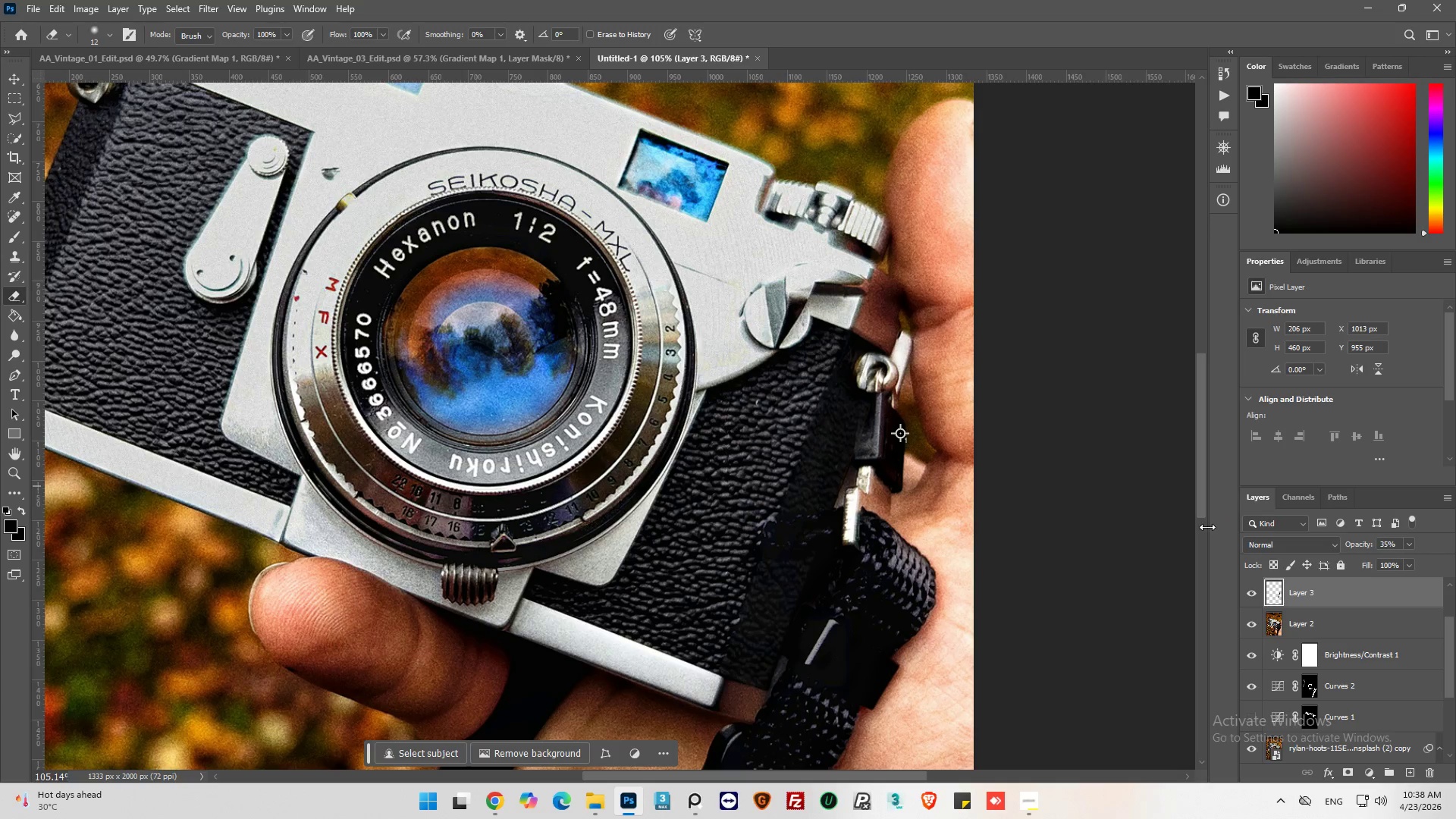 
scroll: coordinate [670, 563], scroll_direction: down, amount: 7.0
 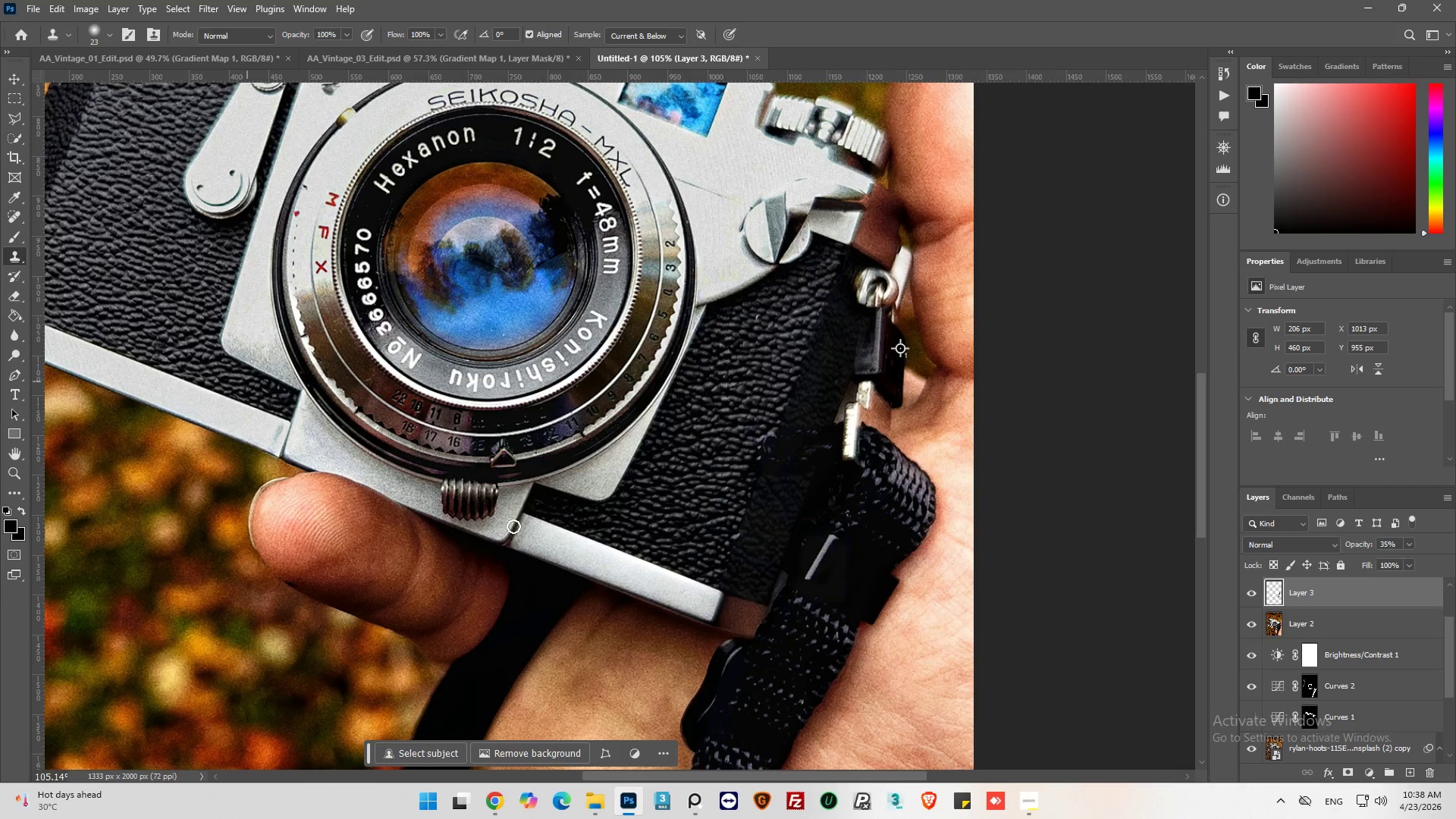 
hold_key(key=AltLeft, duration=1.0)
 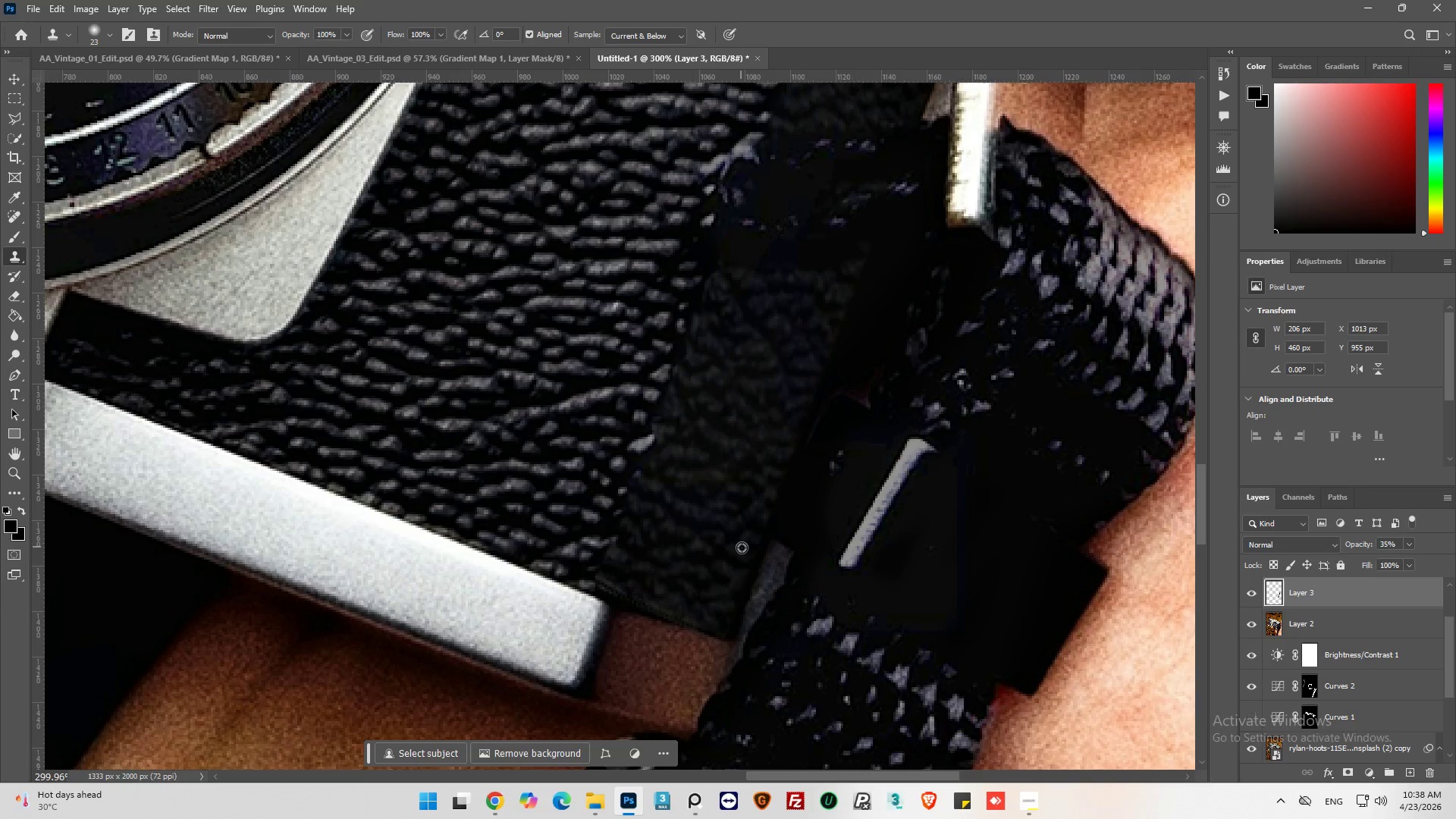 
hold_key(key=AltLeft, duration=0.45)
 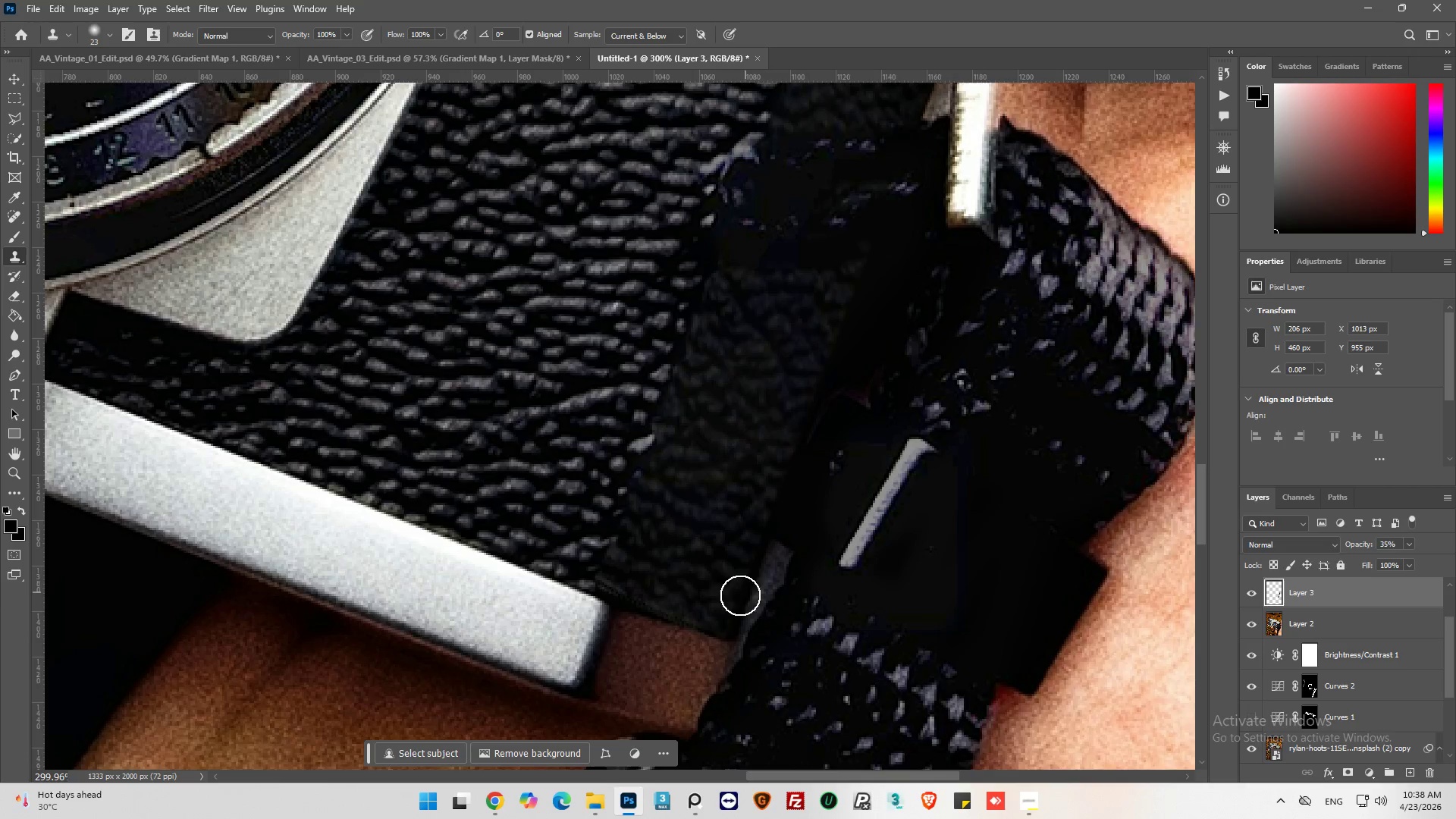 
key(Alt+AltLeft)
 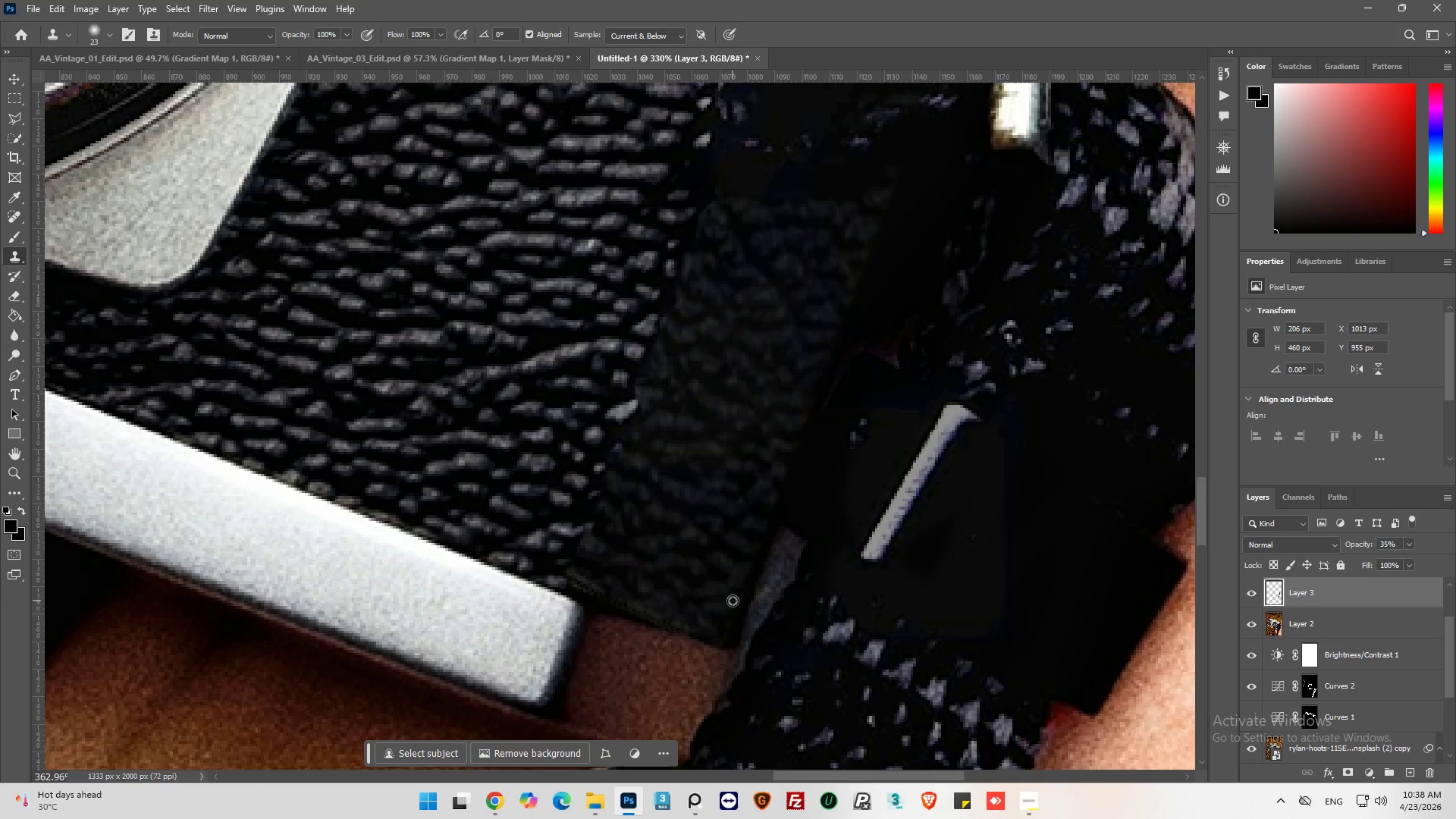 
scroll: coordinate [733, 601], scroll_direction: up, amount: 17.0
 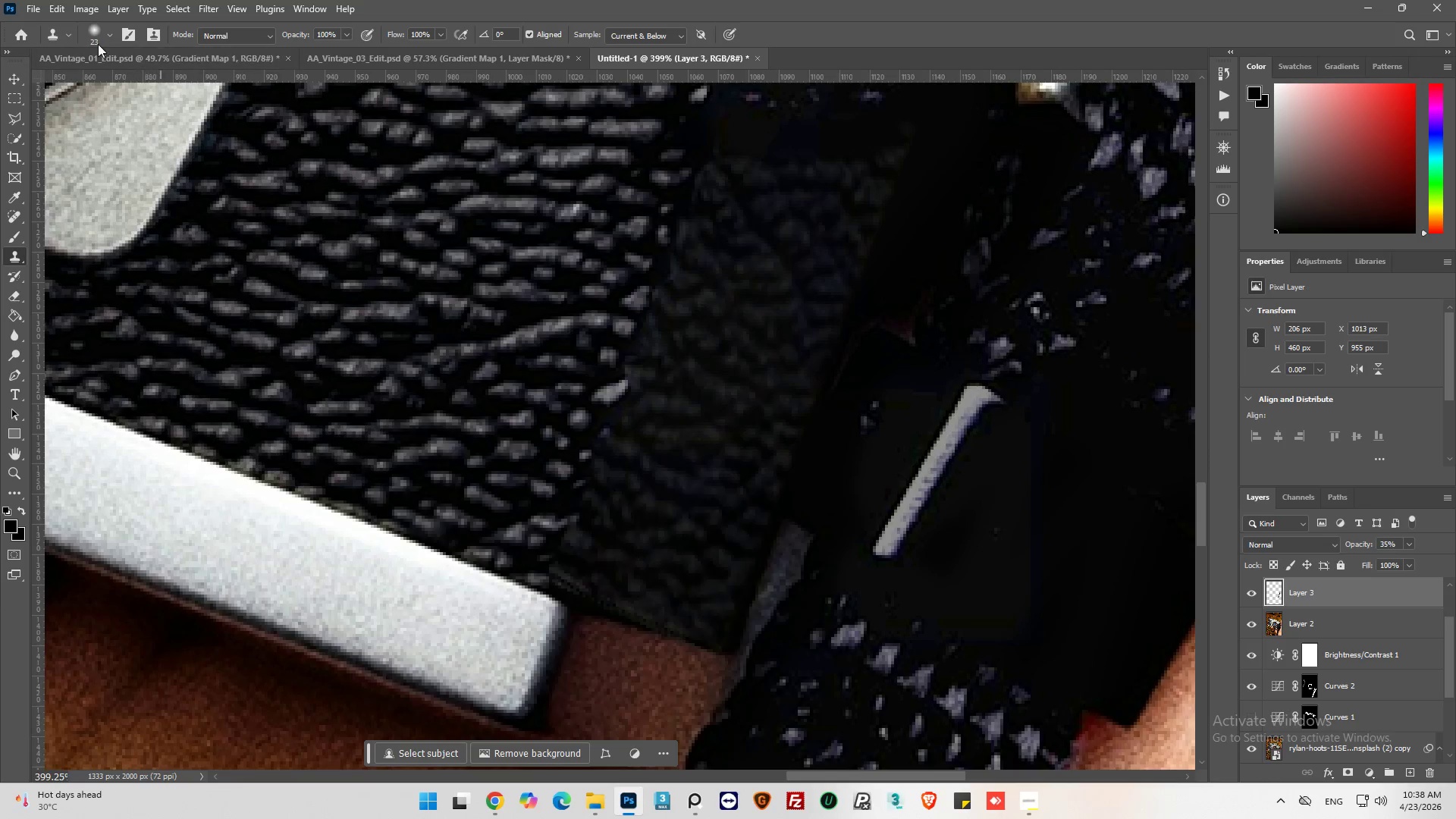 
left_click([106, 38])
 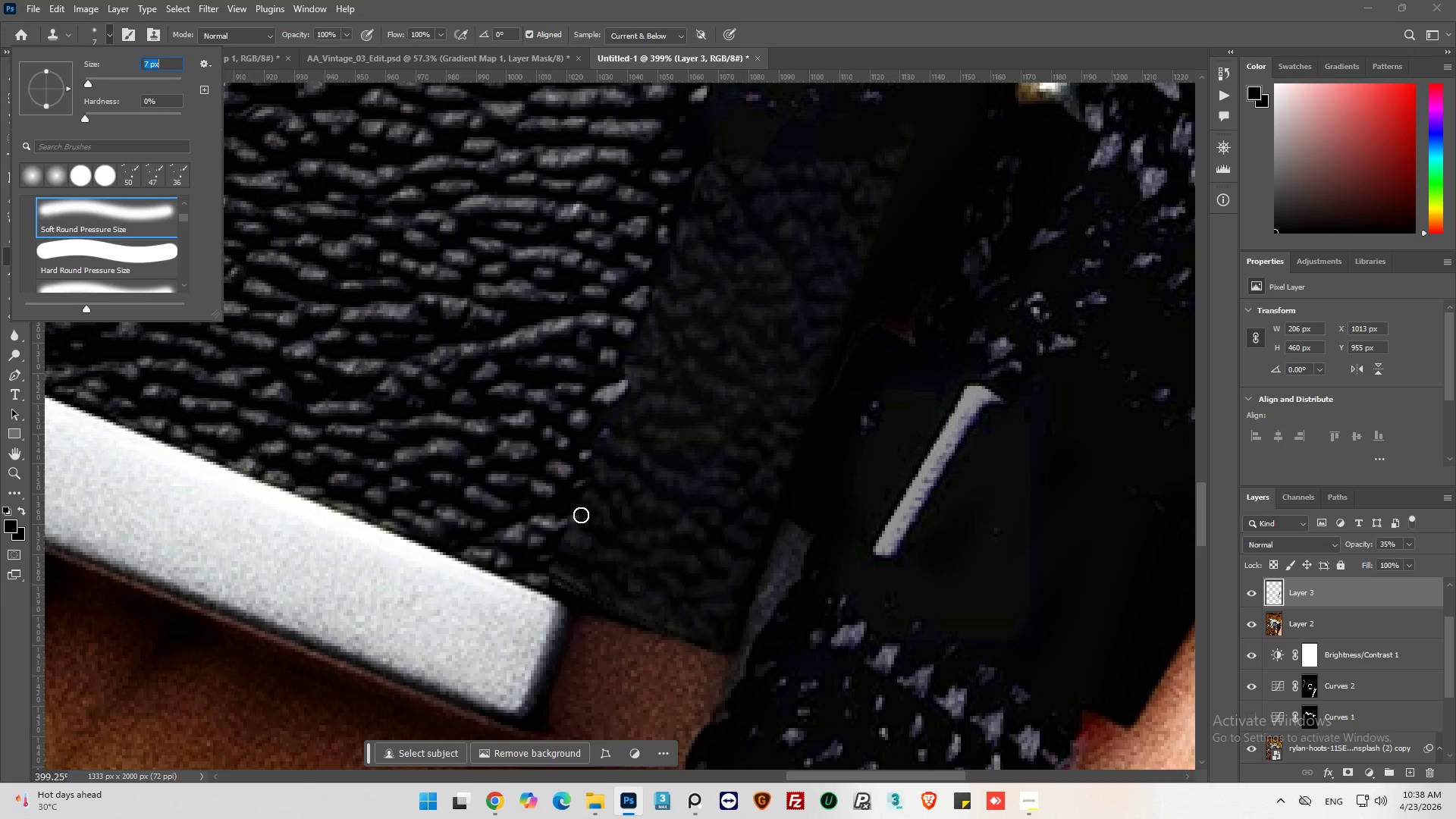 
hold_key(key=AltLeft, duration=0.92)
left_click([711, 628])
 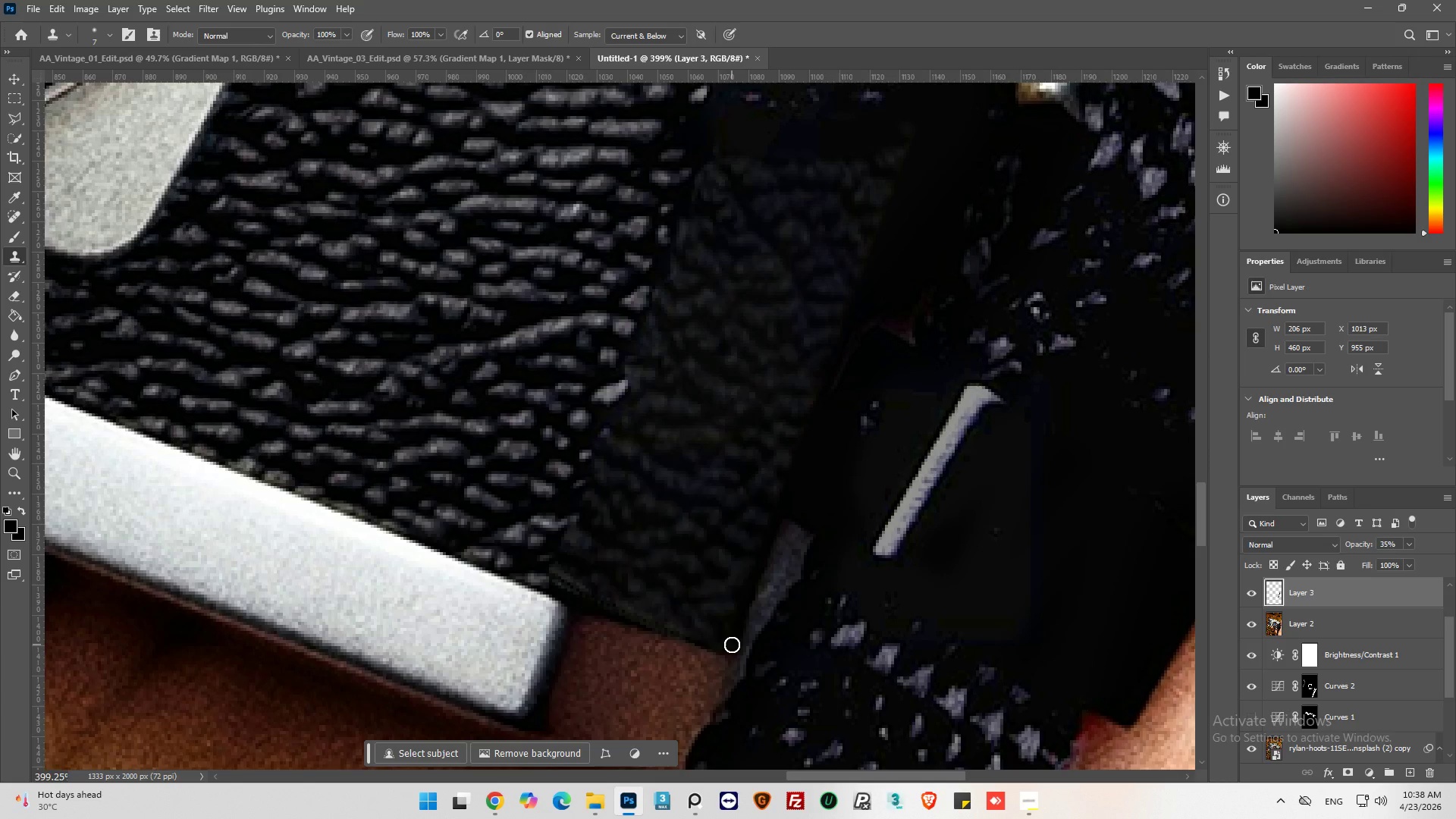 
left_click([732, 645])
 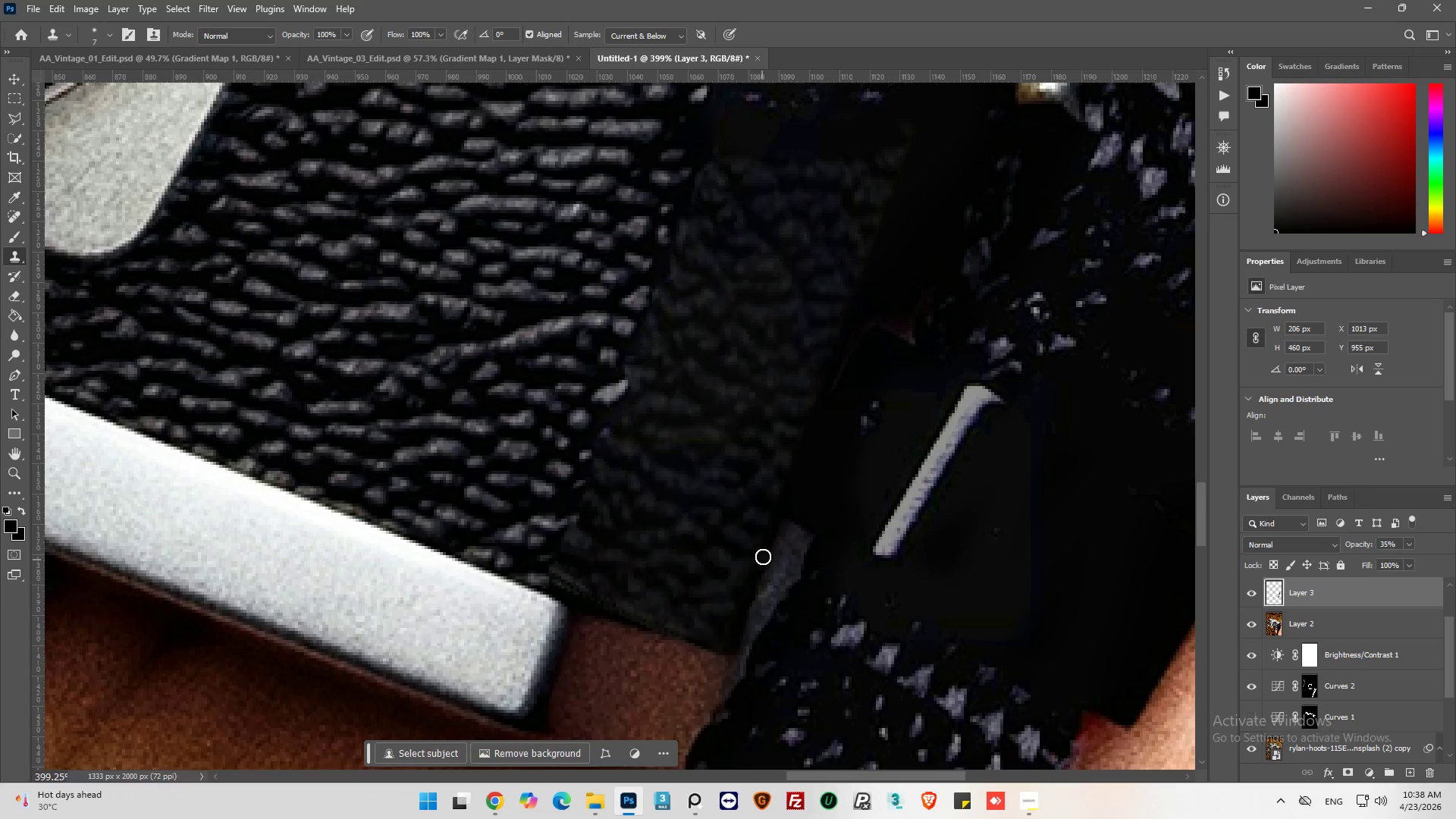 
hold_key(key=ShiftLeft, duration=0.89)
left_click([774, 524])
 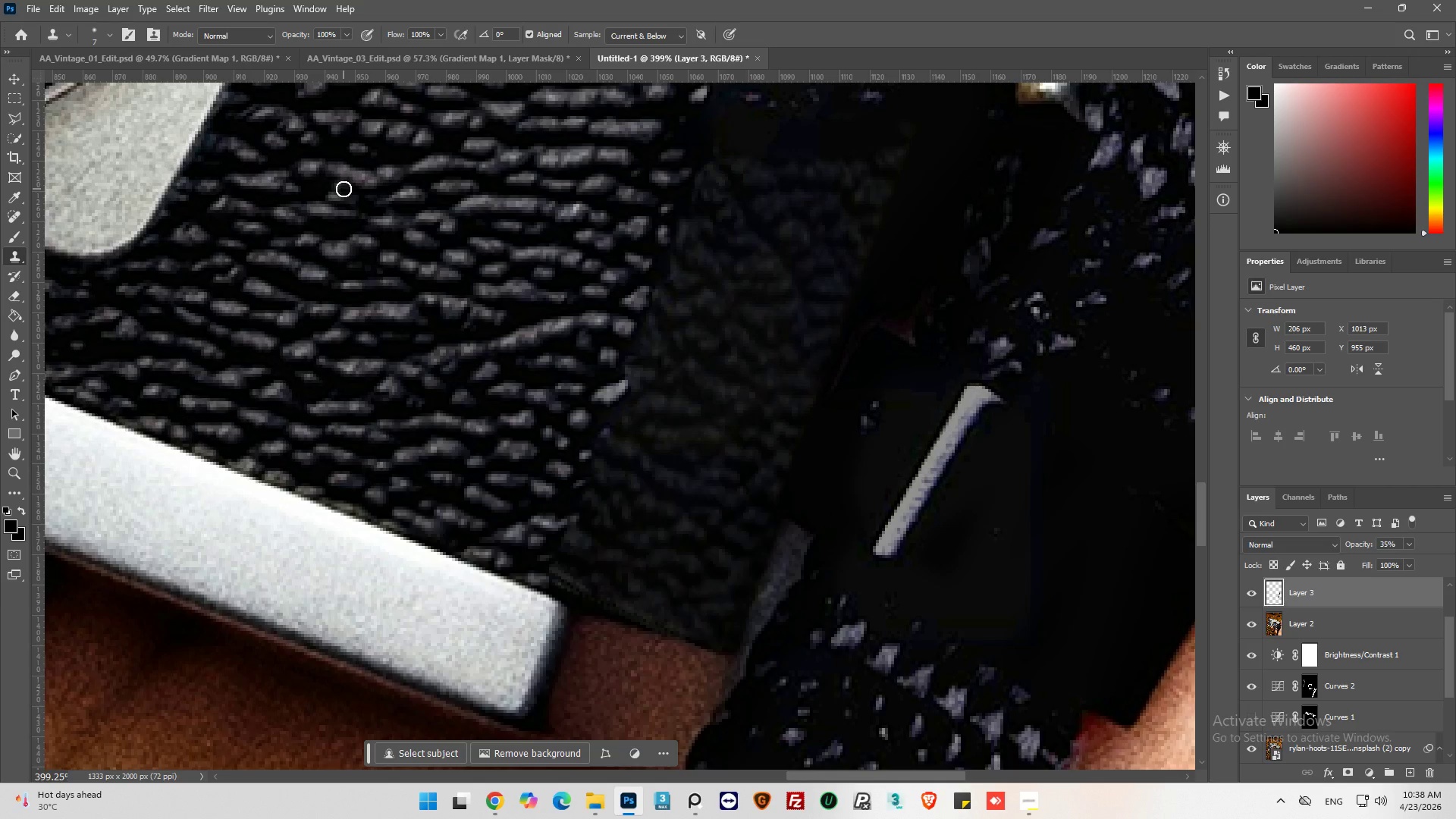 
key(Control+Z)
 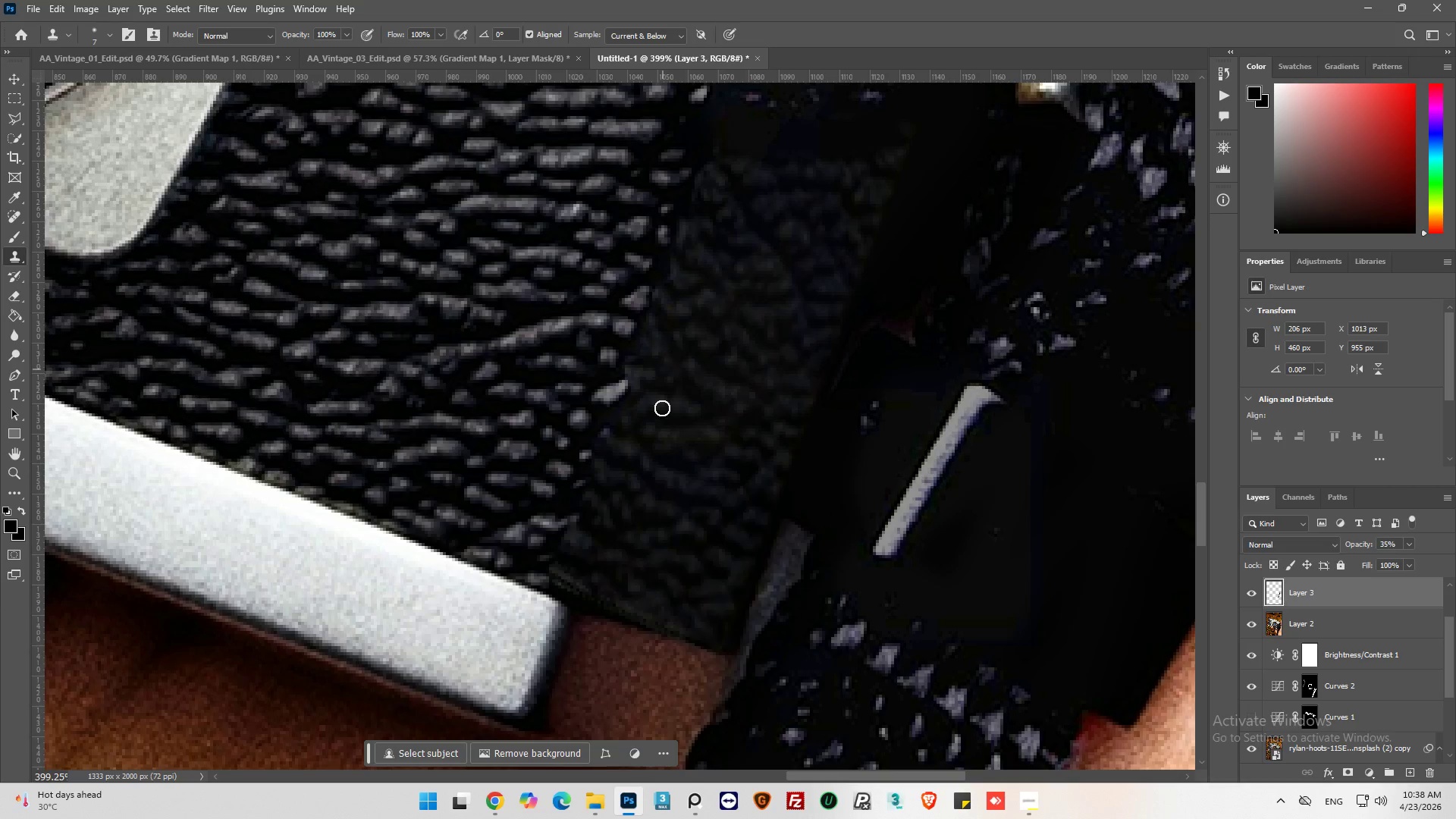 
key(Control+Z)
 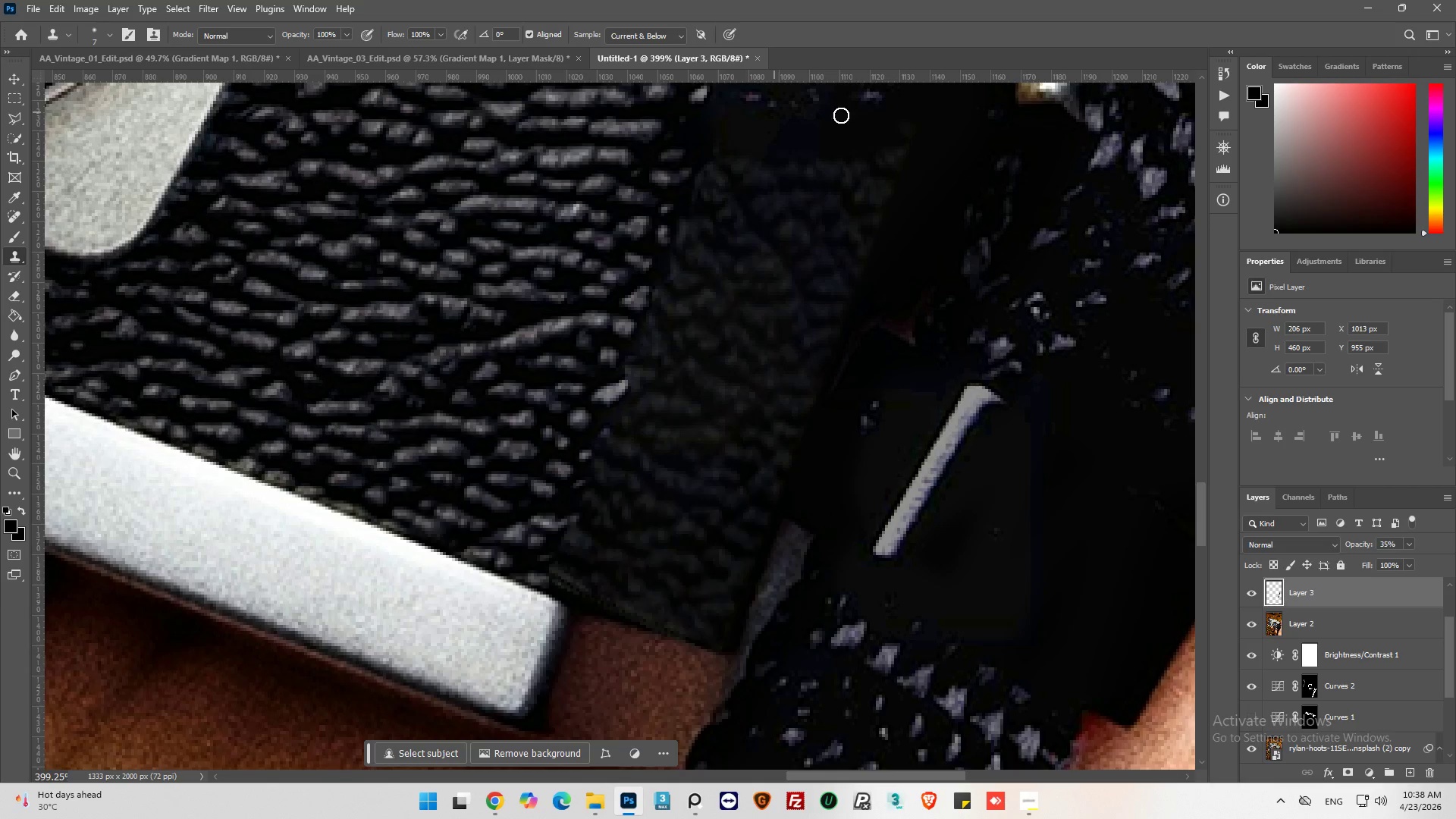 
left_click([636, 40])
 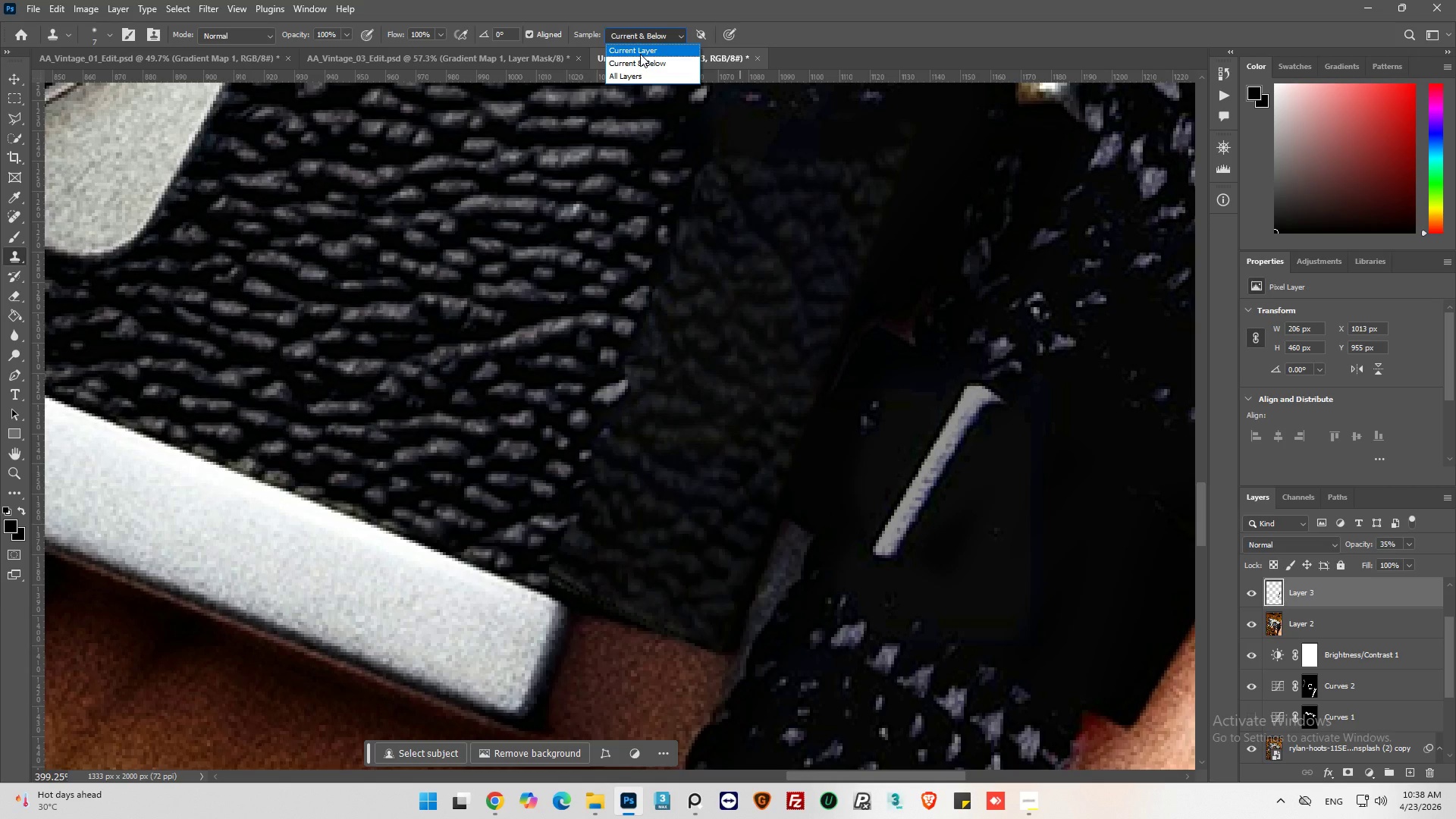 
left_click([640, 54])
 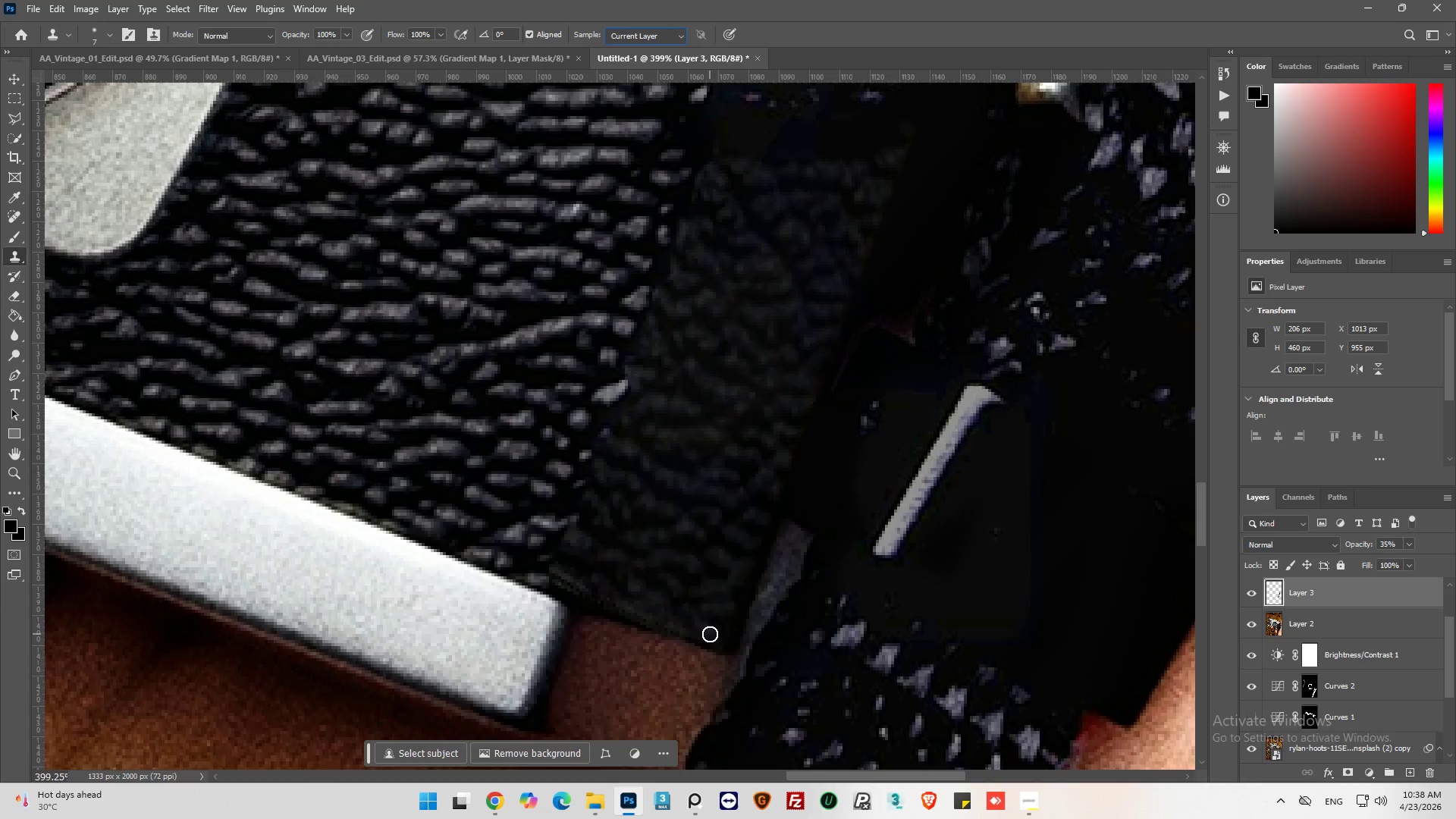 
hold_key(key=AltLeft, duration=0.41)
 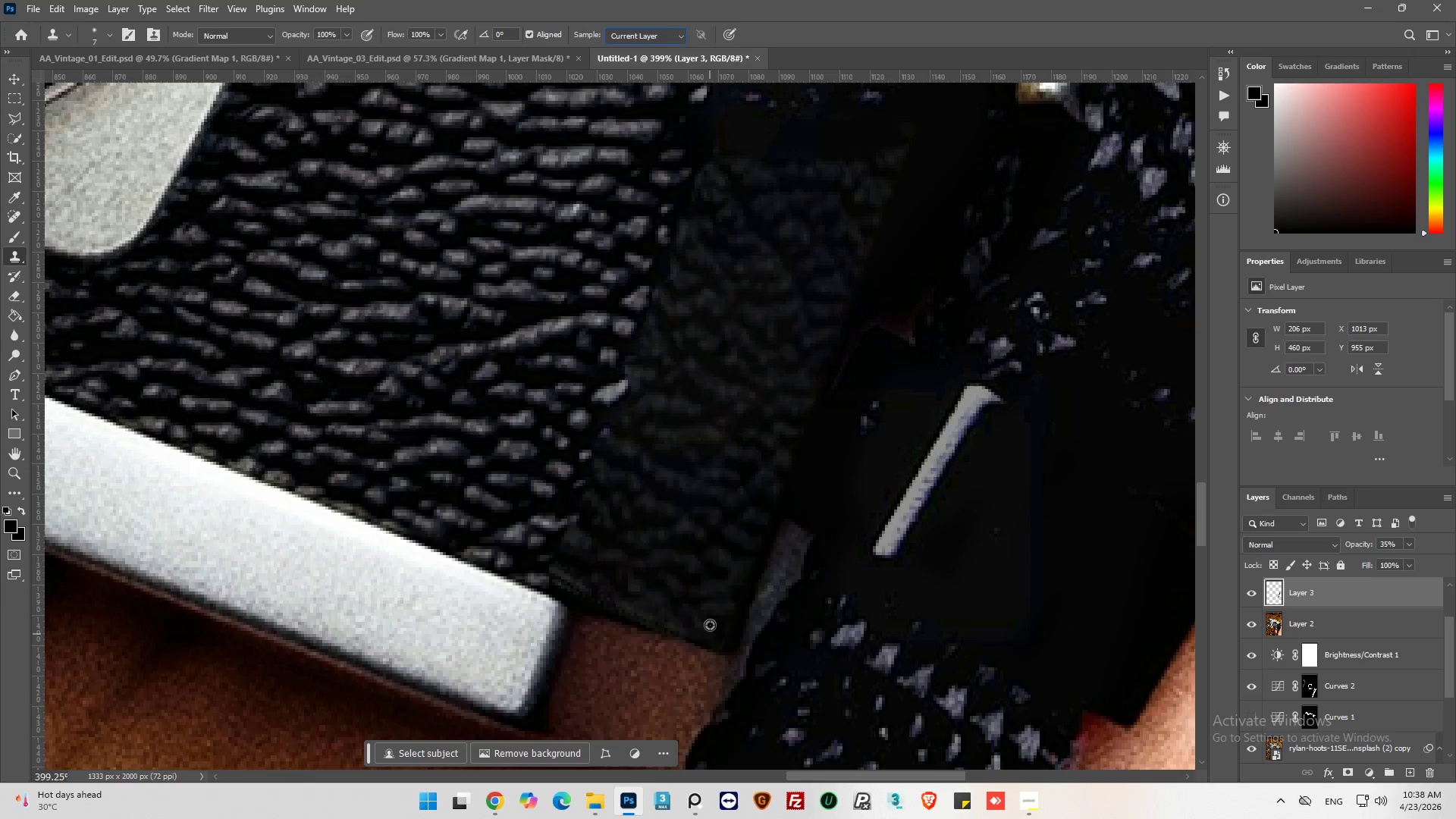 
hold_key(key=AltLeft, duration=0.7)
left_click([705, 628])
 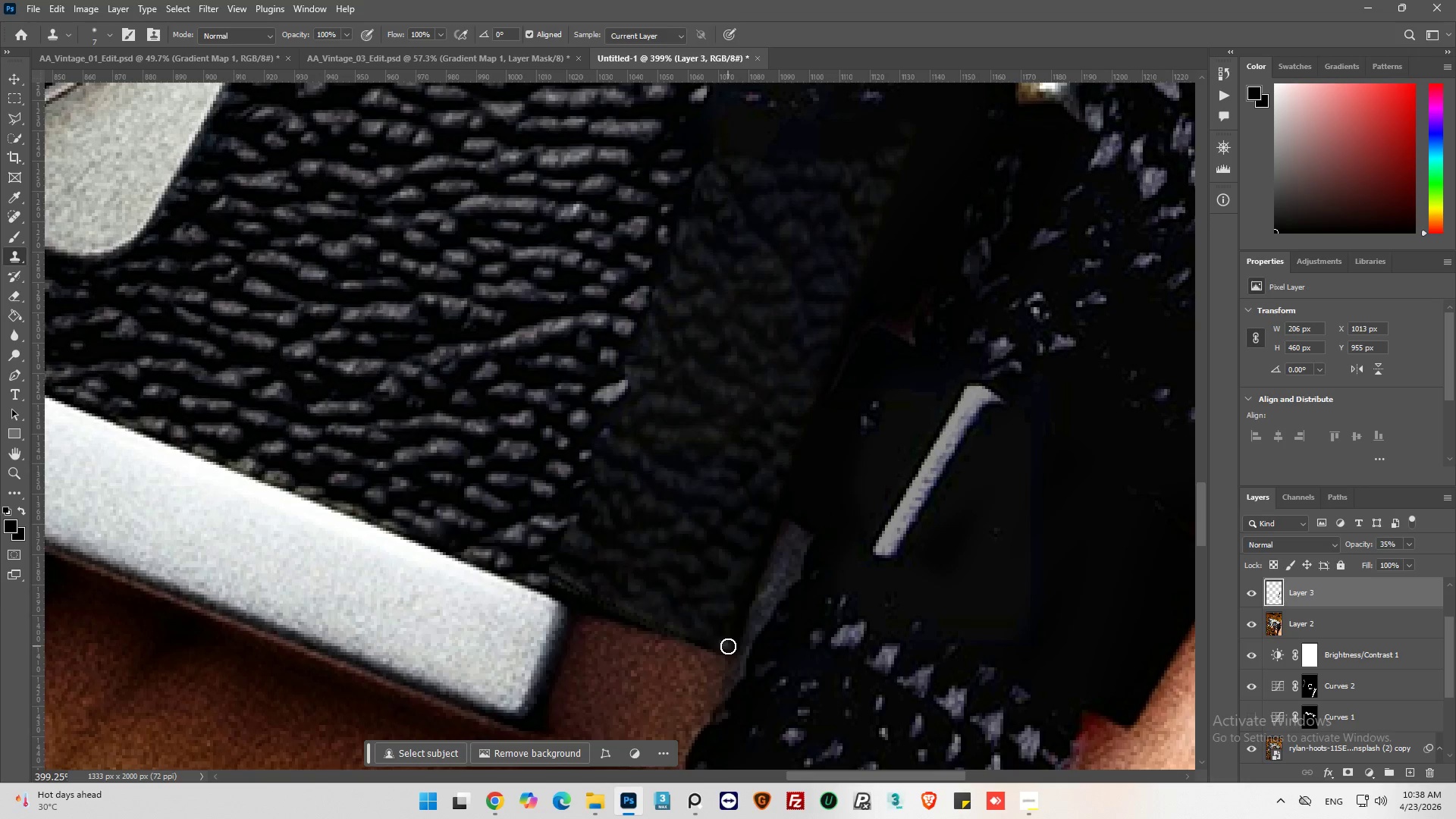 
left_click([730, 646])
 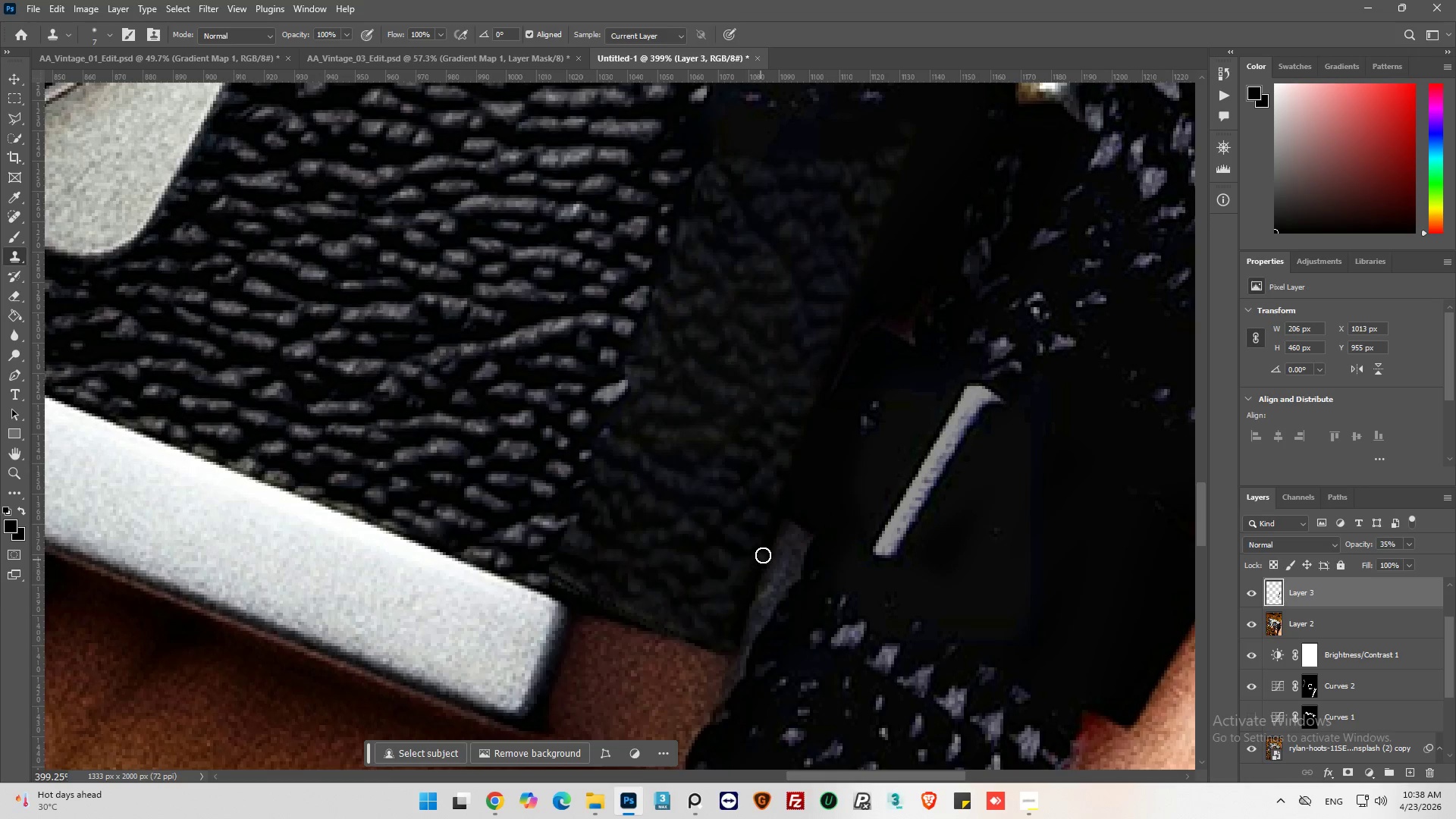 
hold_key(key=ShiftLeft, duration=1.02)
left_click([776, 524])
 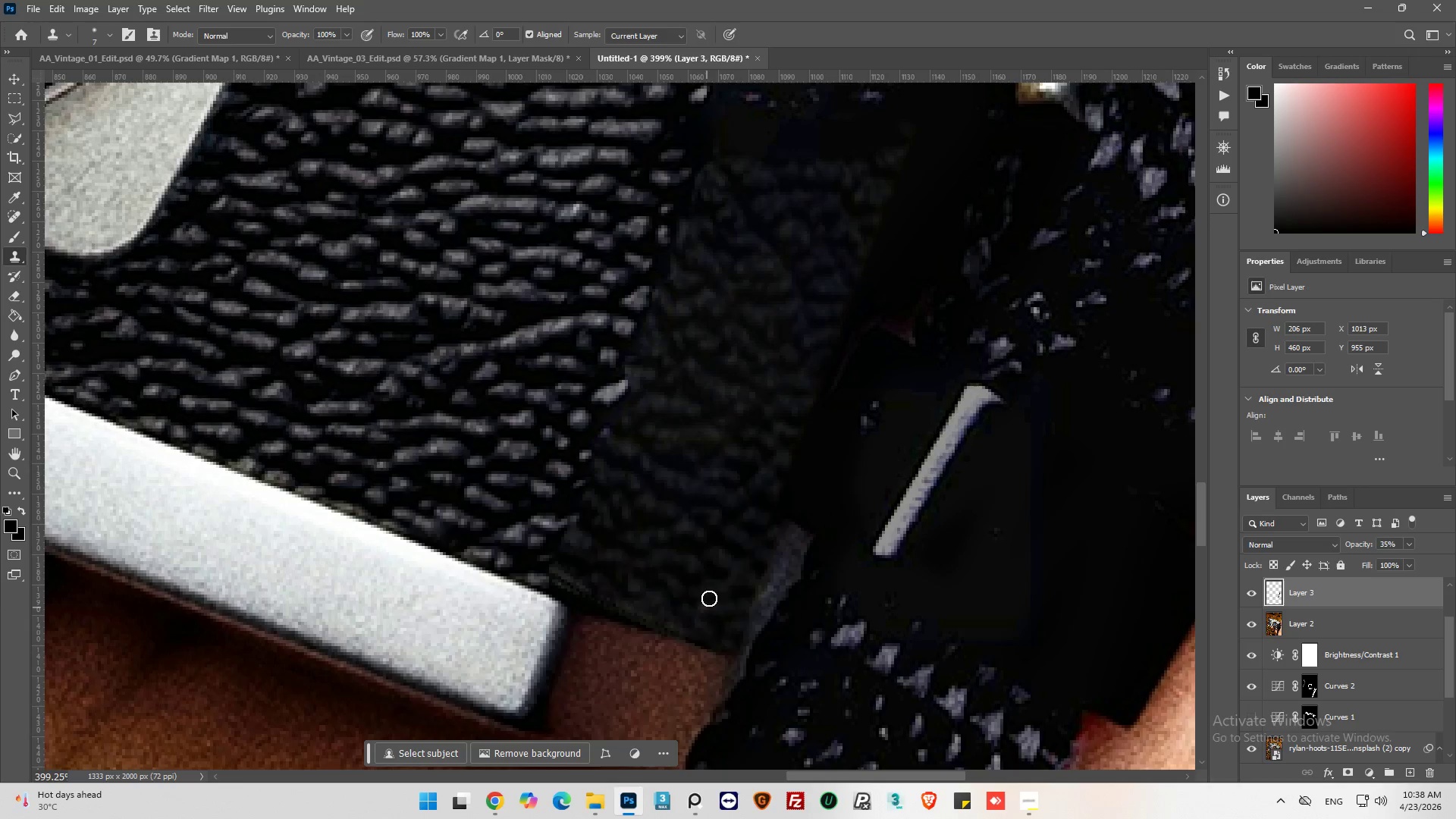 
scroll: coordinate [731, 561], scroll_direction: down, amount: 1.0
 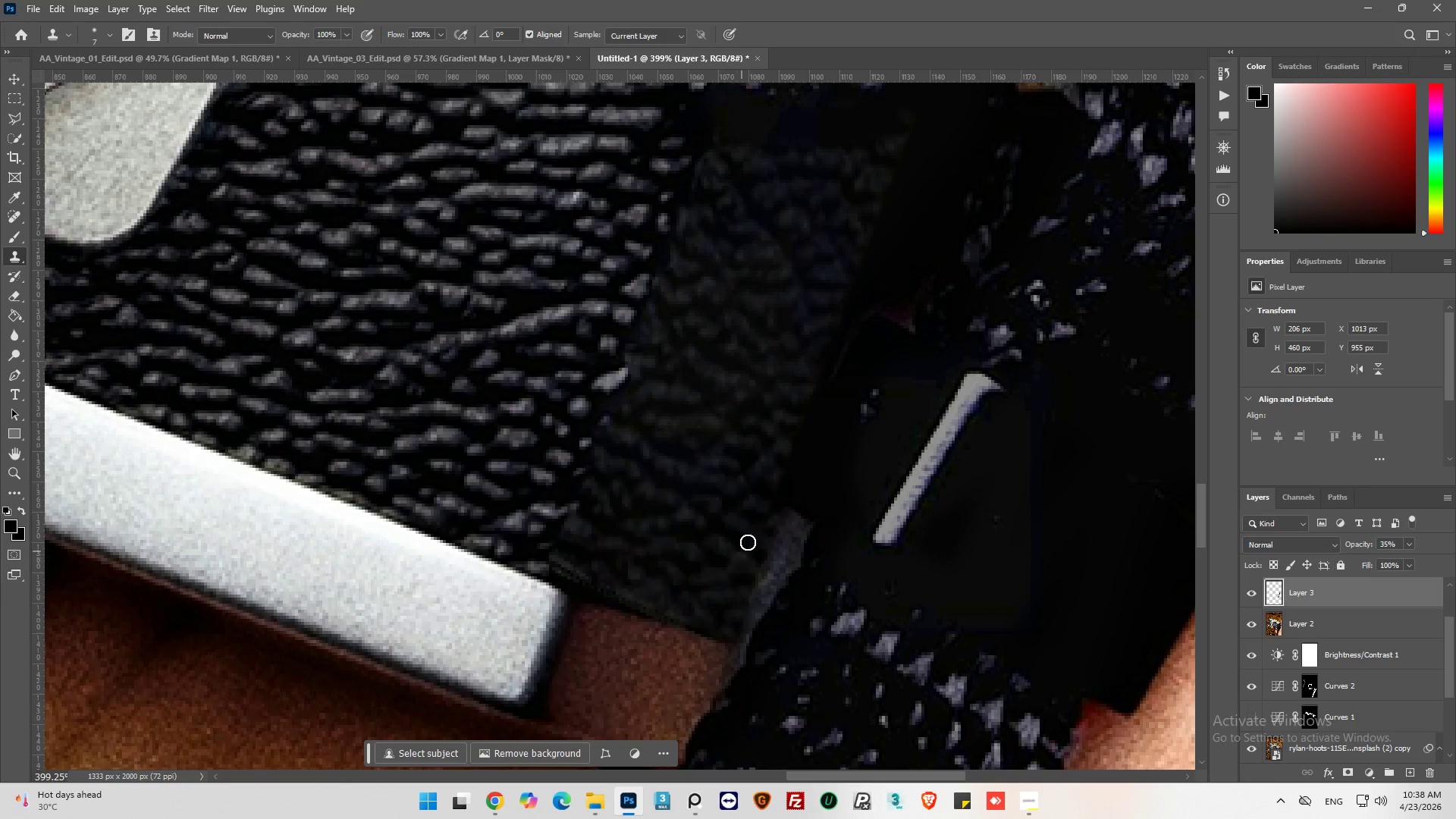 
hold_key(key=AltLeft, duration=0.44)
scroll: coordinate [755, 526], scroll_direction: down, amount: 5.0
 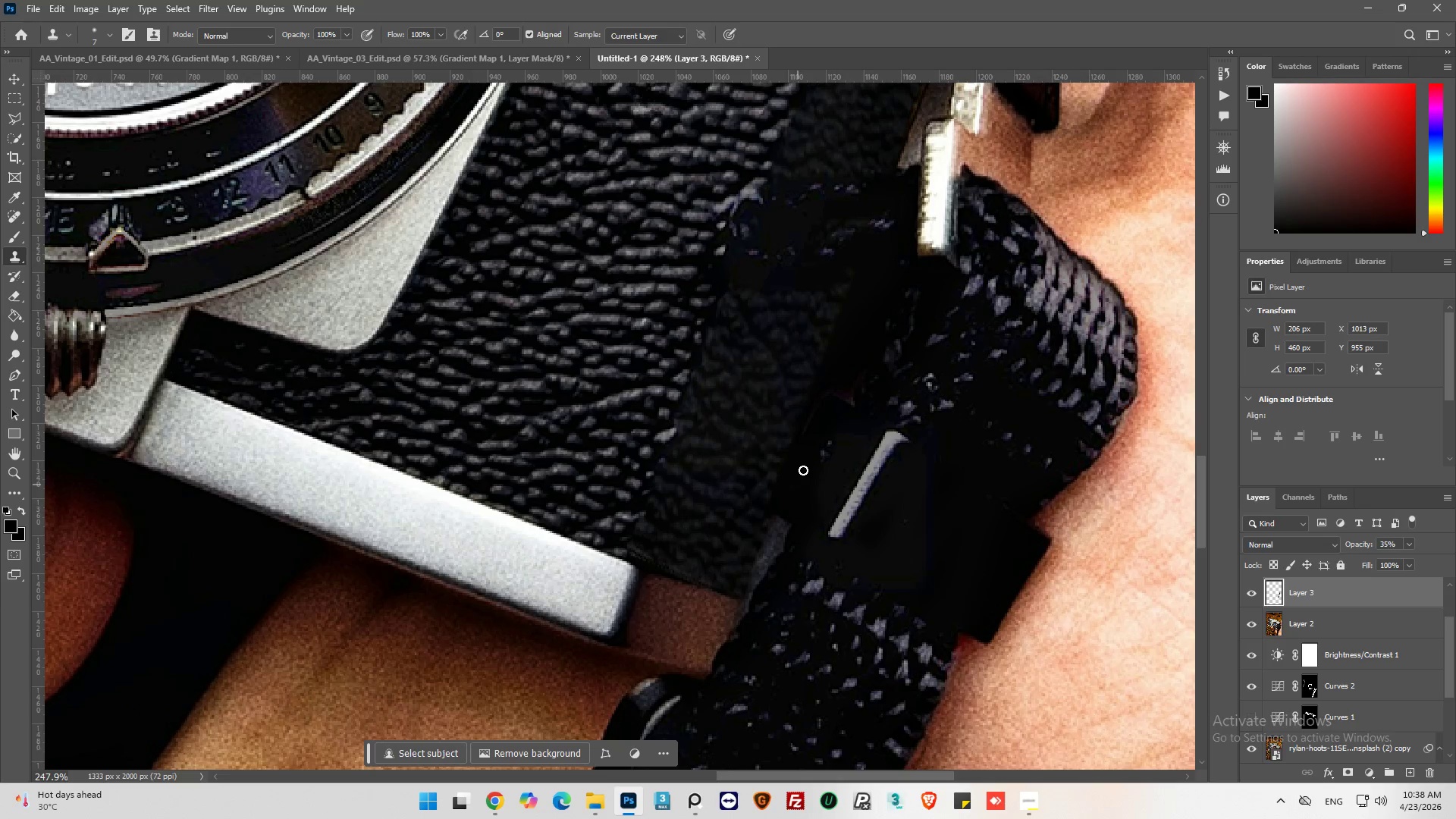 
key(Alt+AltLeft)
 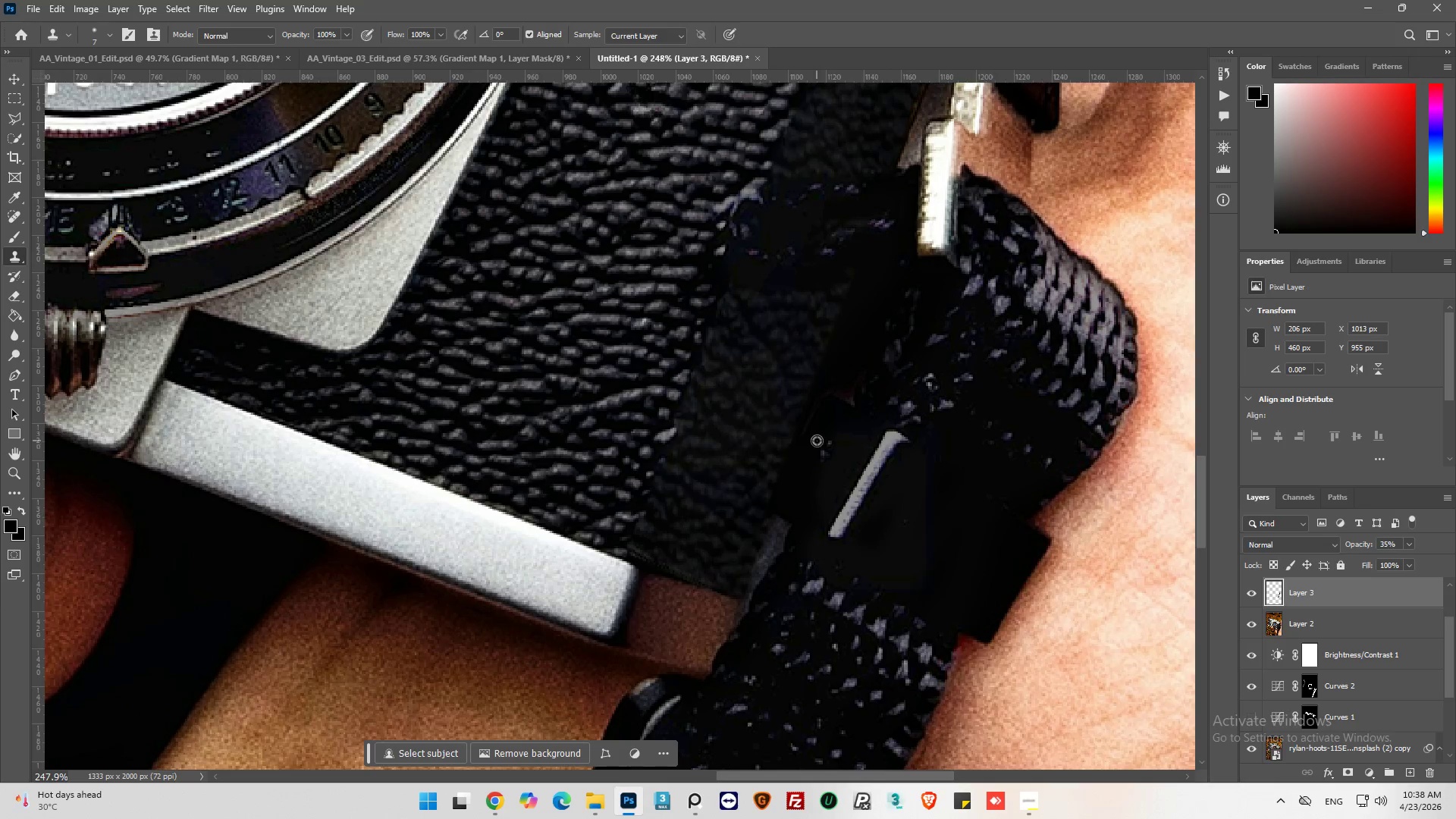 
hold_key(key=AltLeft, duration=0.42)
scroll: coordinate [812, 448], scroll_direction: down, amount: 2.0
 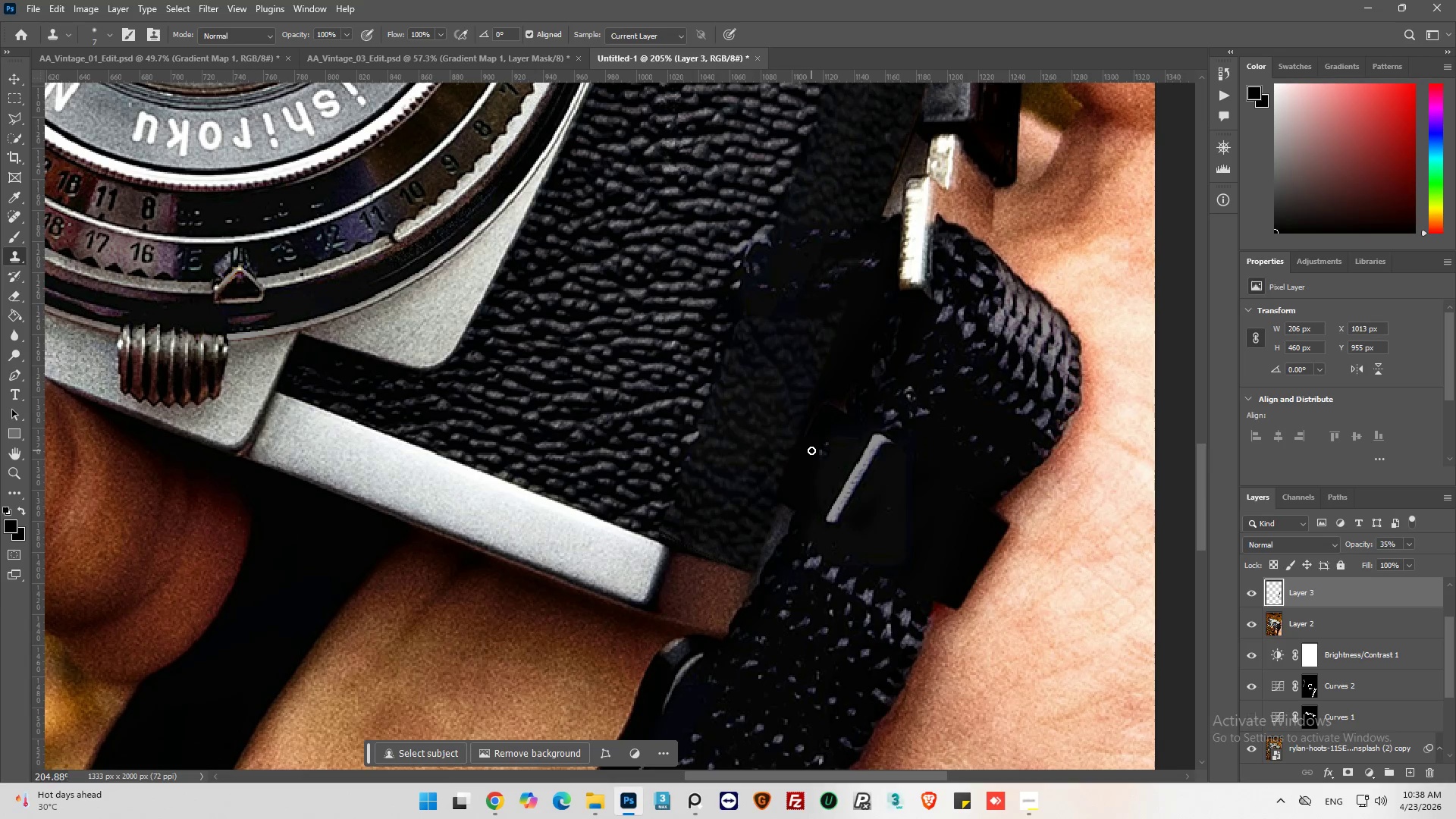 
hold_key(key=AltLeft, duration=0.83)
hold_key(key=AltLeft, duration=0.38)
scroll: coordinate [892, 441], scroll_direction: up, amount: 24.0
 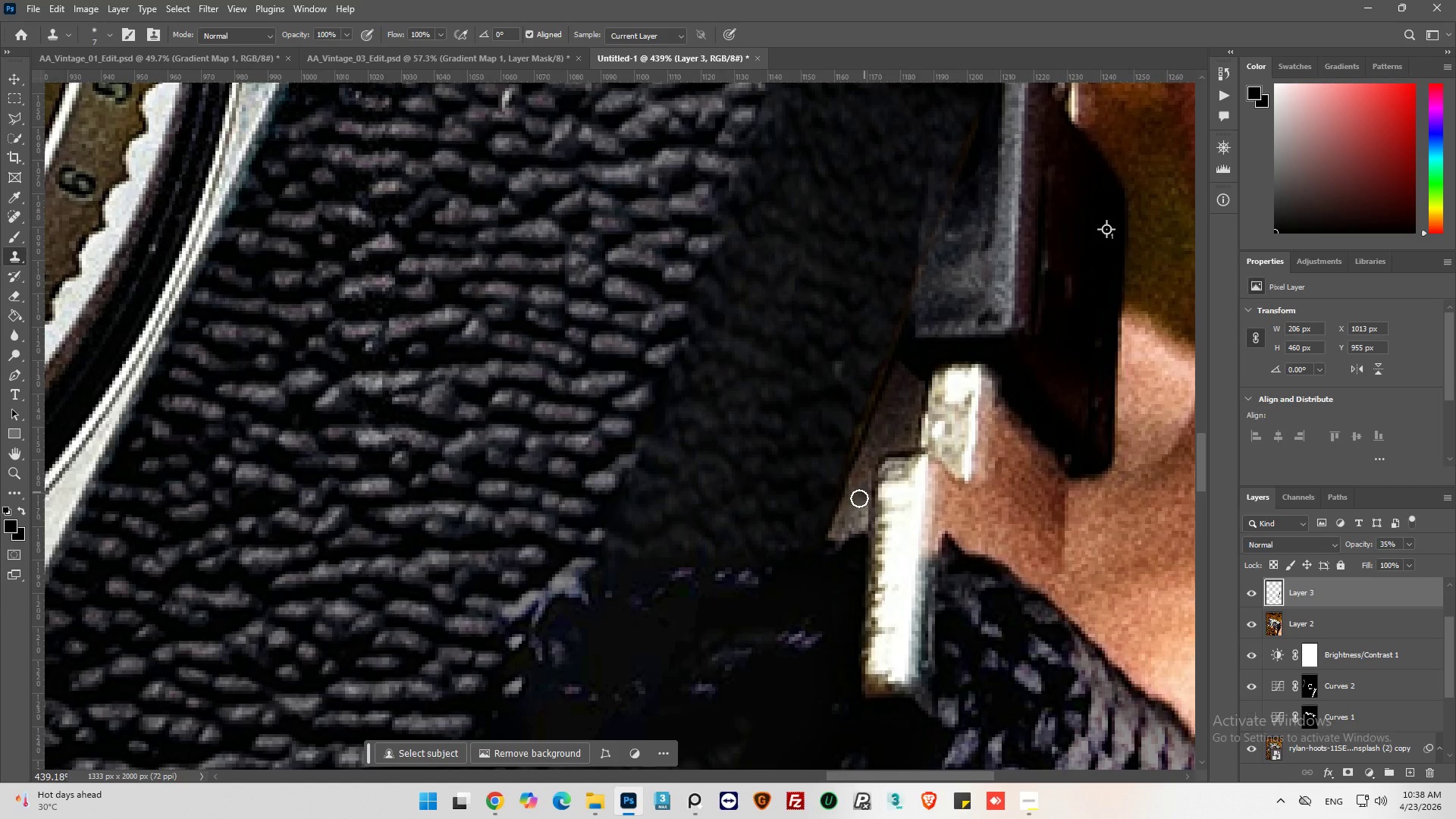 
hold_key(key=ShiftLeft, duration=0.42)
 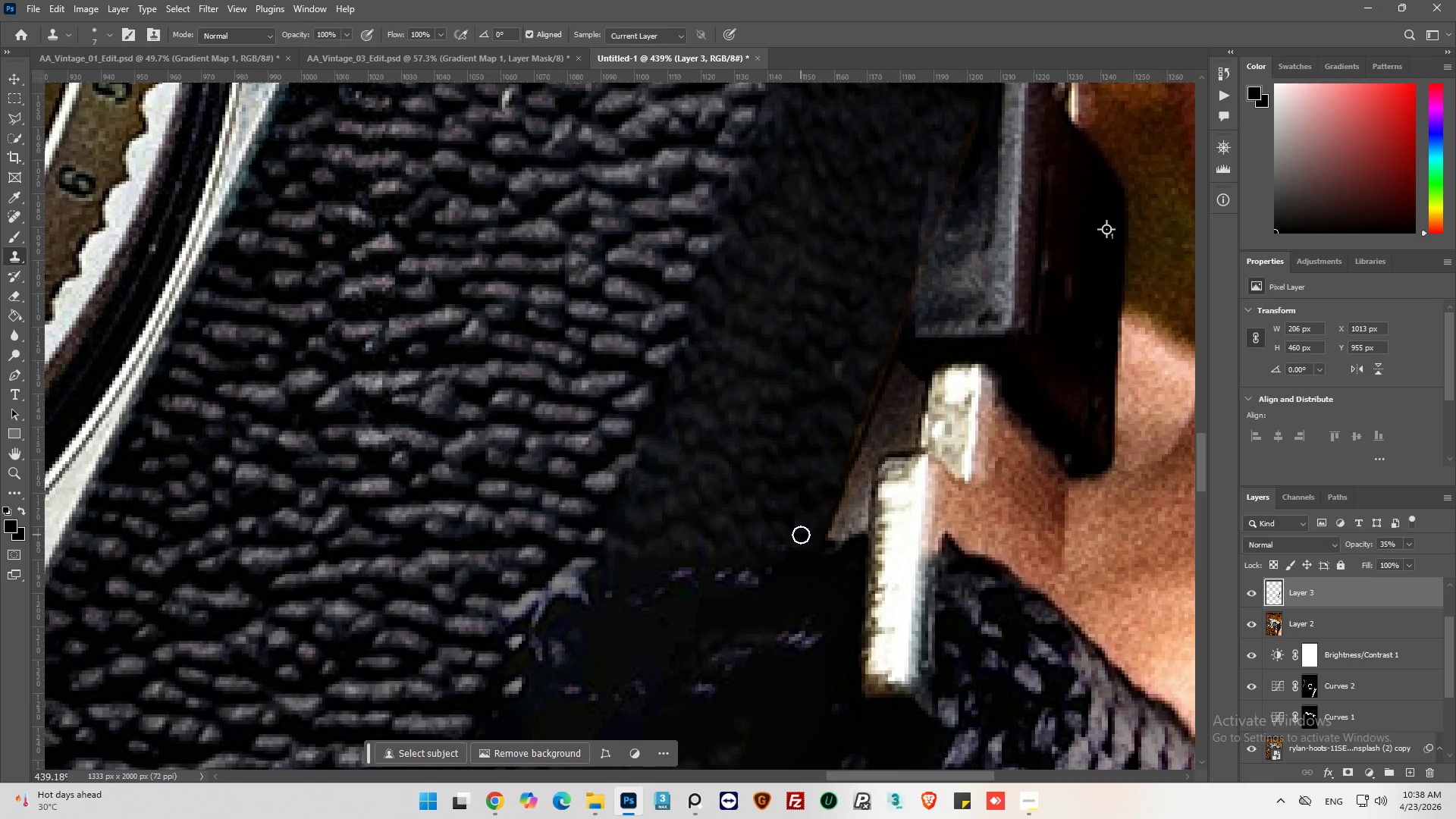 
hold_key(key=AltLeft, duration=1.08)
left_click([801, 532])
 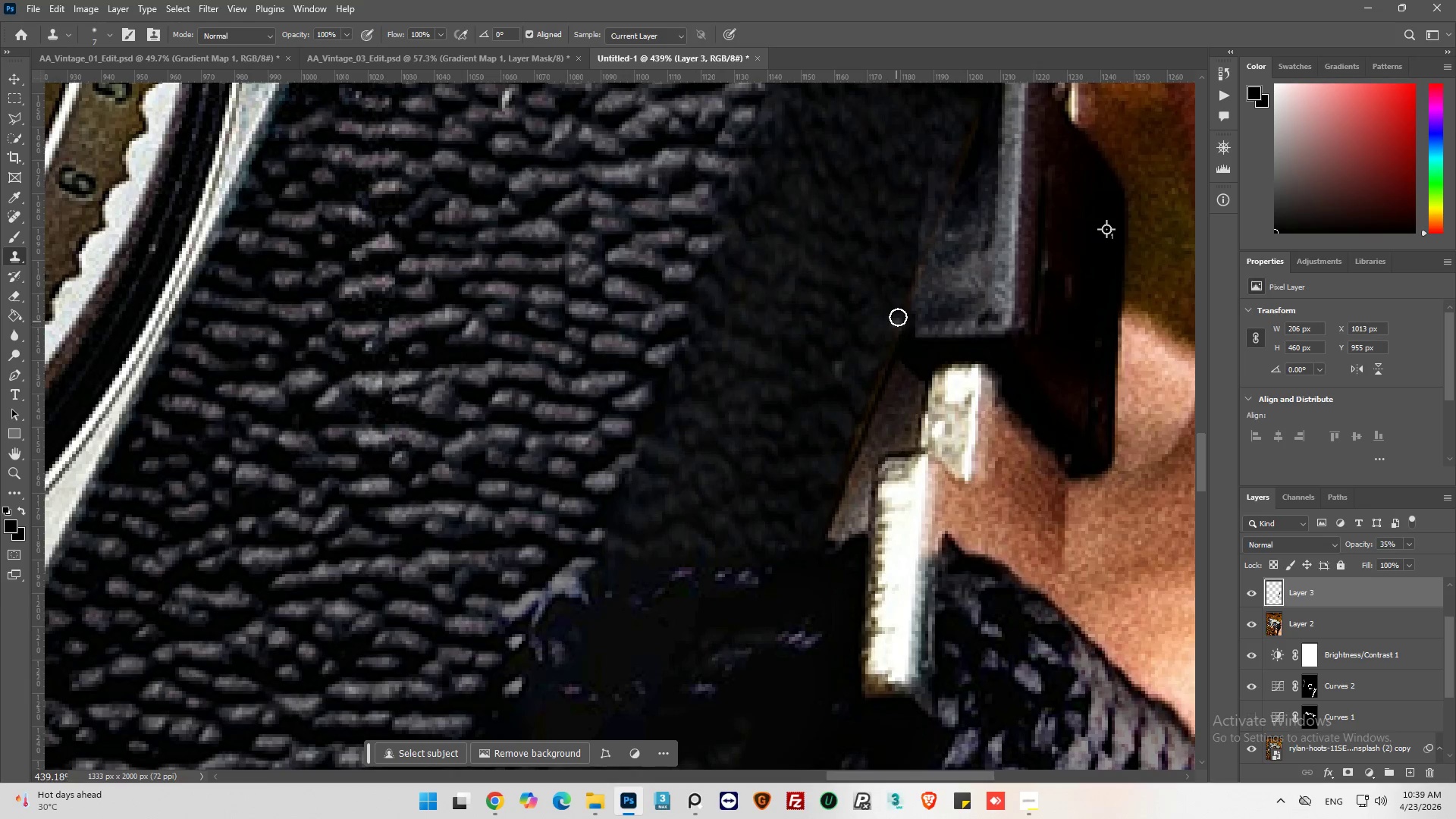 
hold_key(key=ShiftLeft, duration=0.73)
left_click([908, 285])
 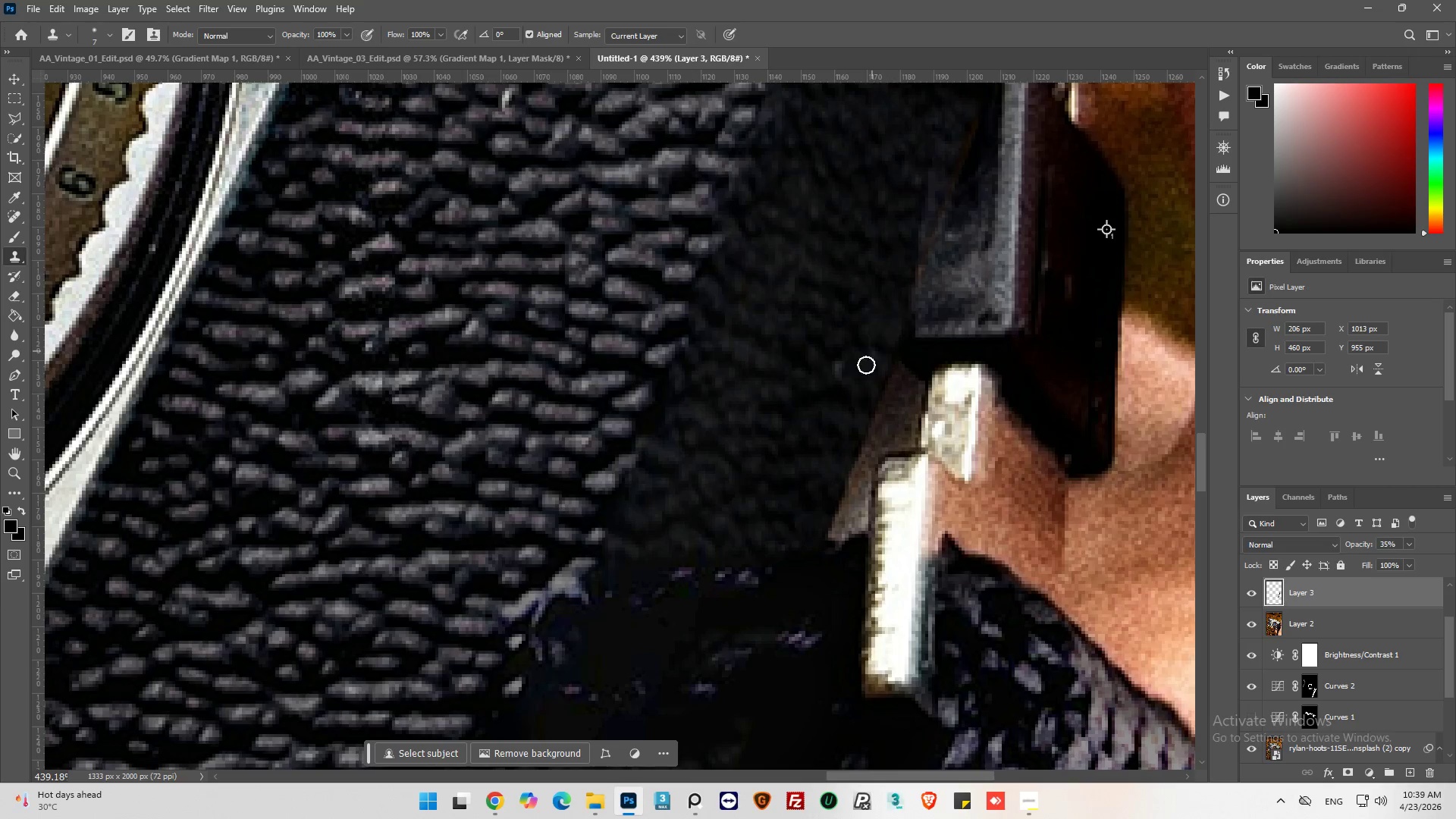 
hold_key(key=AltLeft, duration=0.38)
hold_key(key=AltLeft, duration=0.47)
hold_key(key=AltLeft, duration=0.36)
scroll: coordinate [901, 397], scroll_direction: down, amount: 20.0
 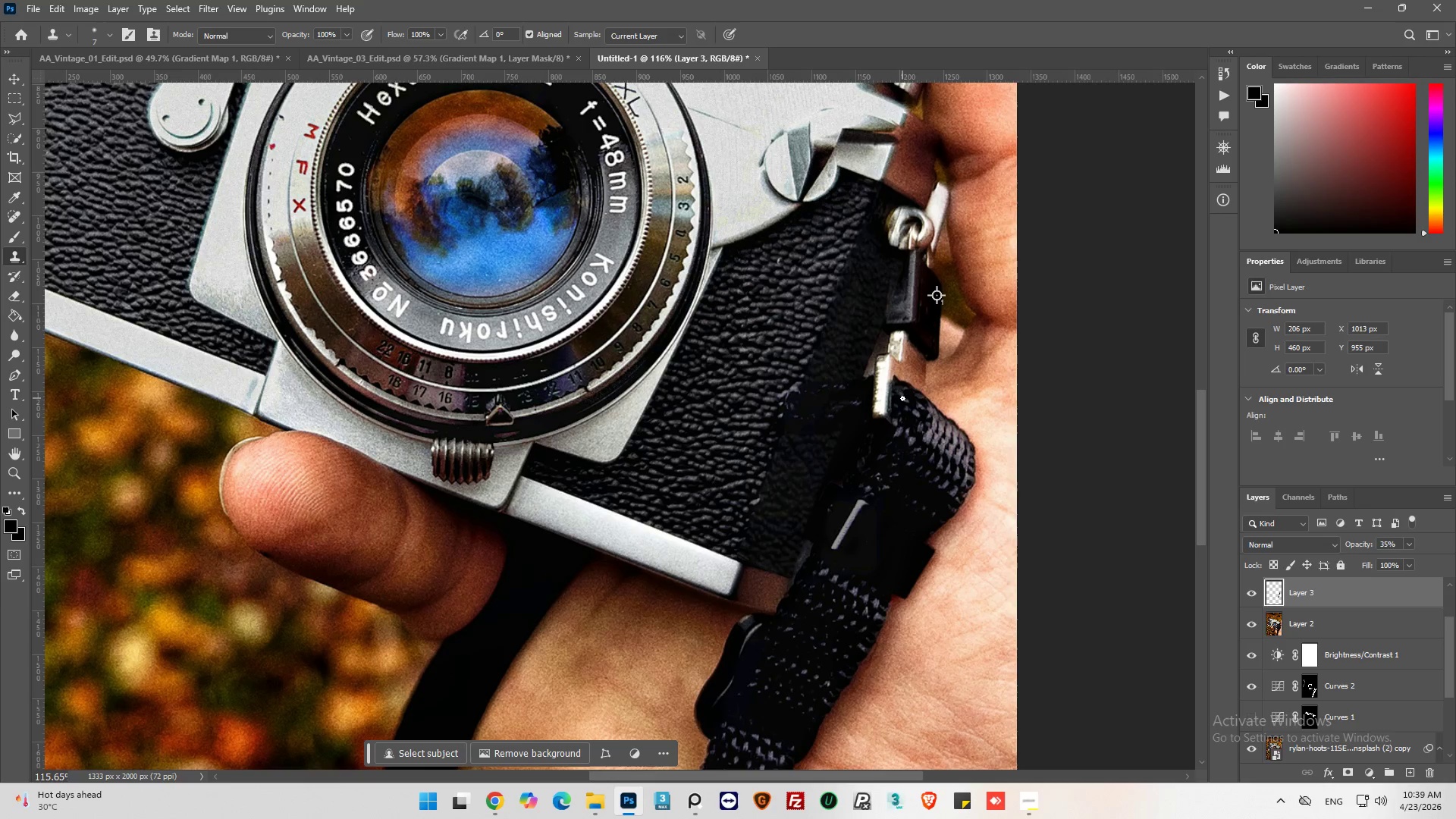 
hold_key(key=AltLeft, duration=1.49)
scroll: coordinate [774, 460], scroll_direction: up, amount: 15.0
 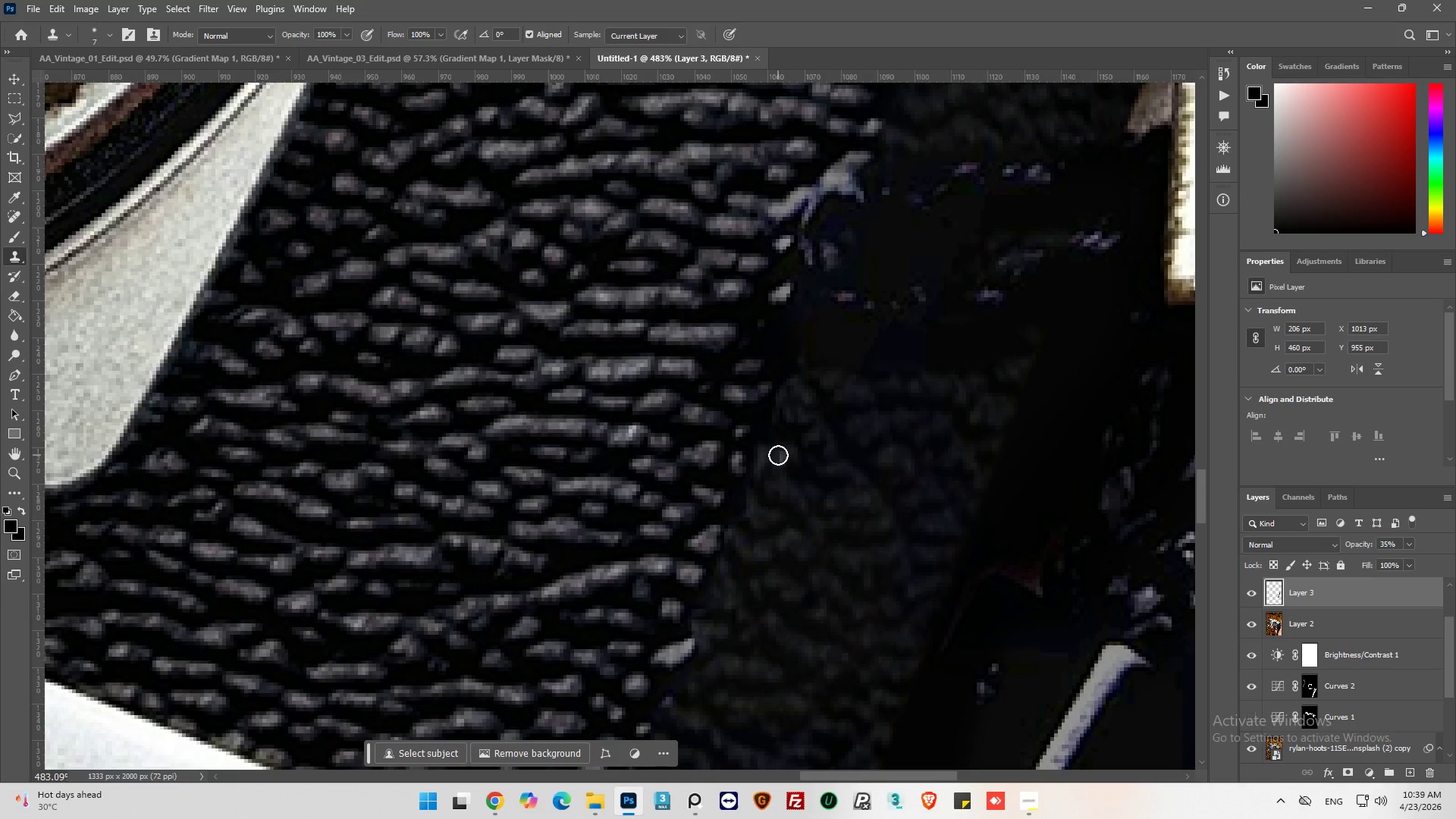 
hold_key(key=AltLeft, duration=1.0)
 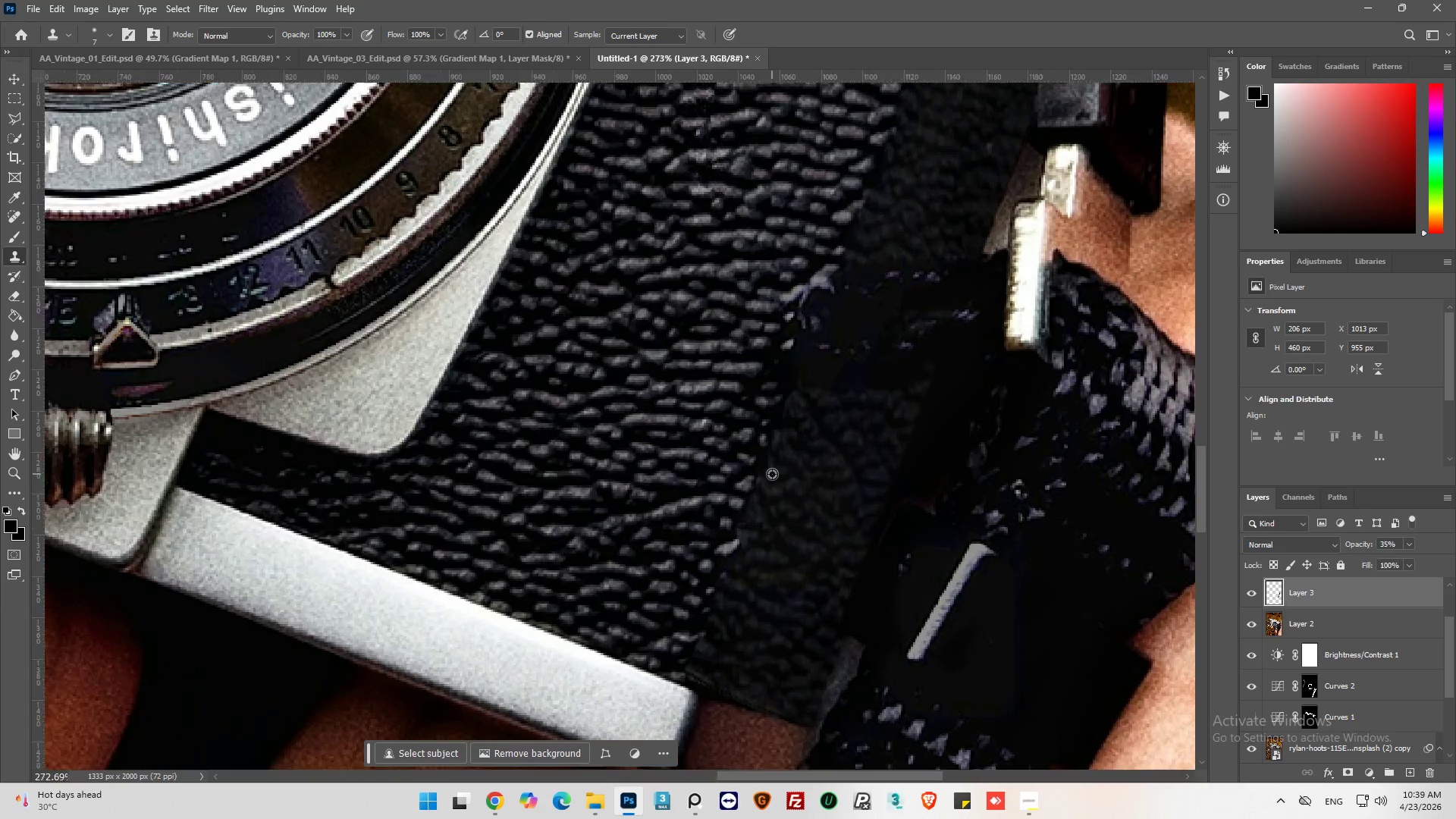 
hold_key(key=AltLeft, duration=1.58)
 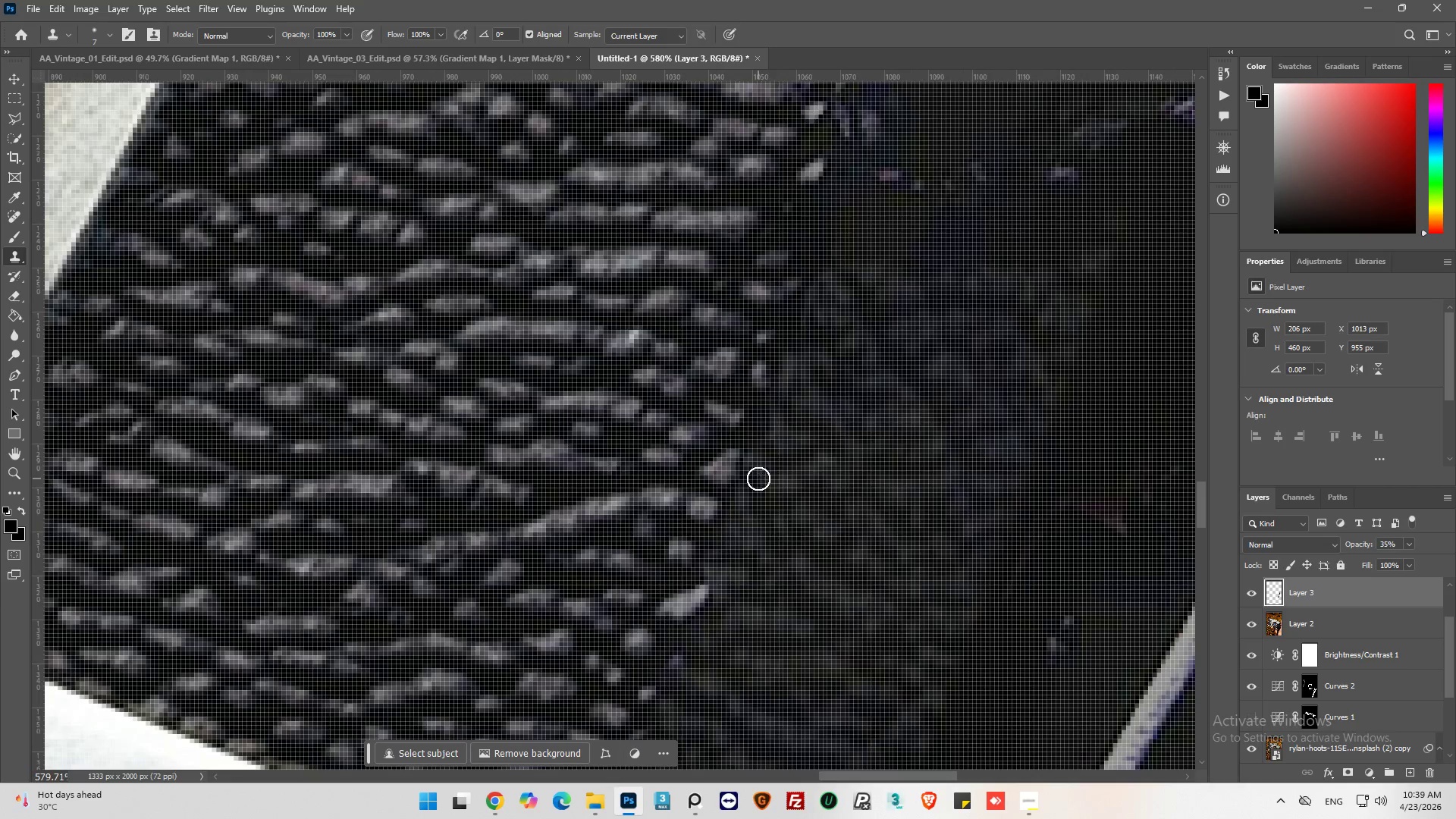 
scroll: coordinate [781, 454], scroll_direction: down, amount: 13.0
 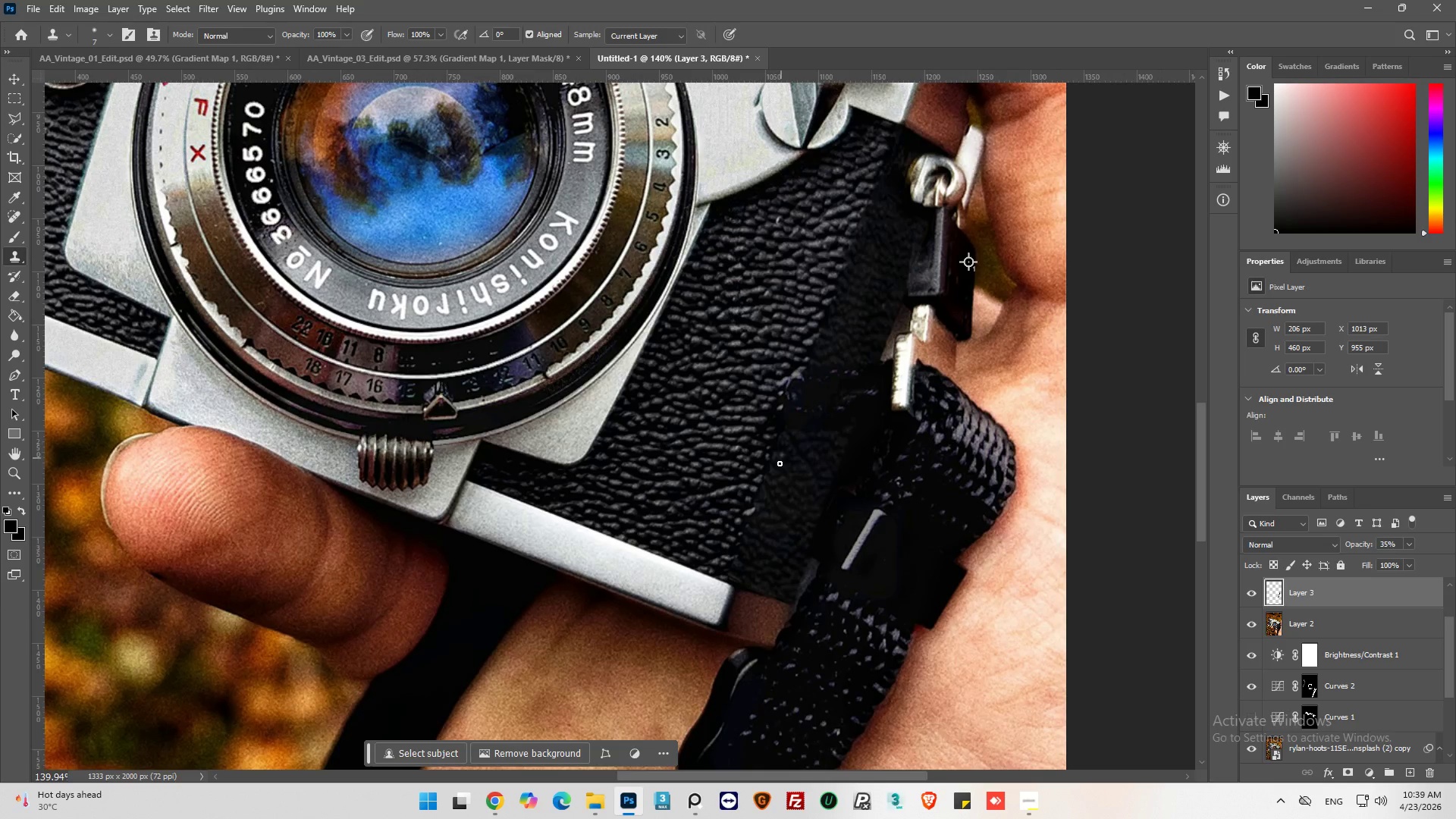 
scroll: coordinate [765, 480], scroll_direction: up, amount: 18.0
 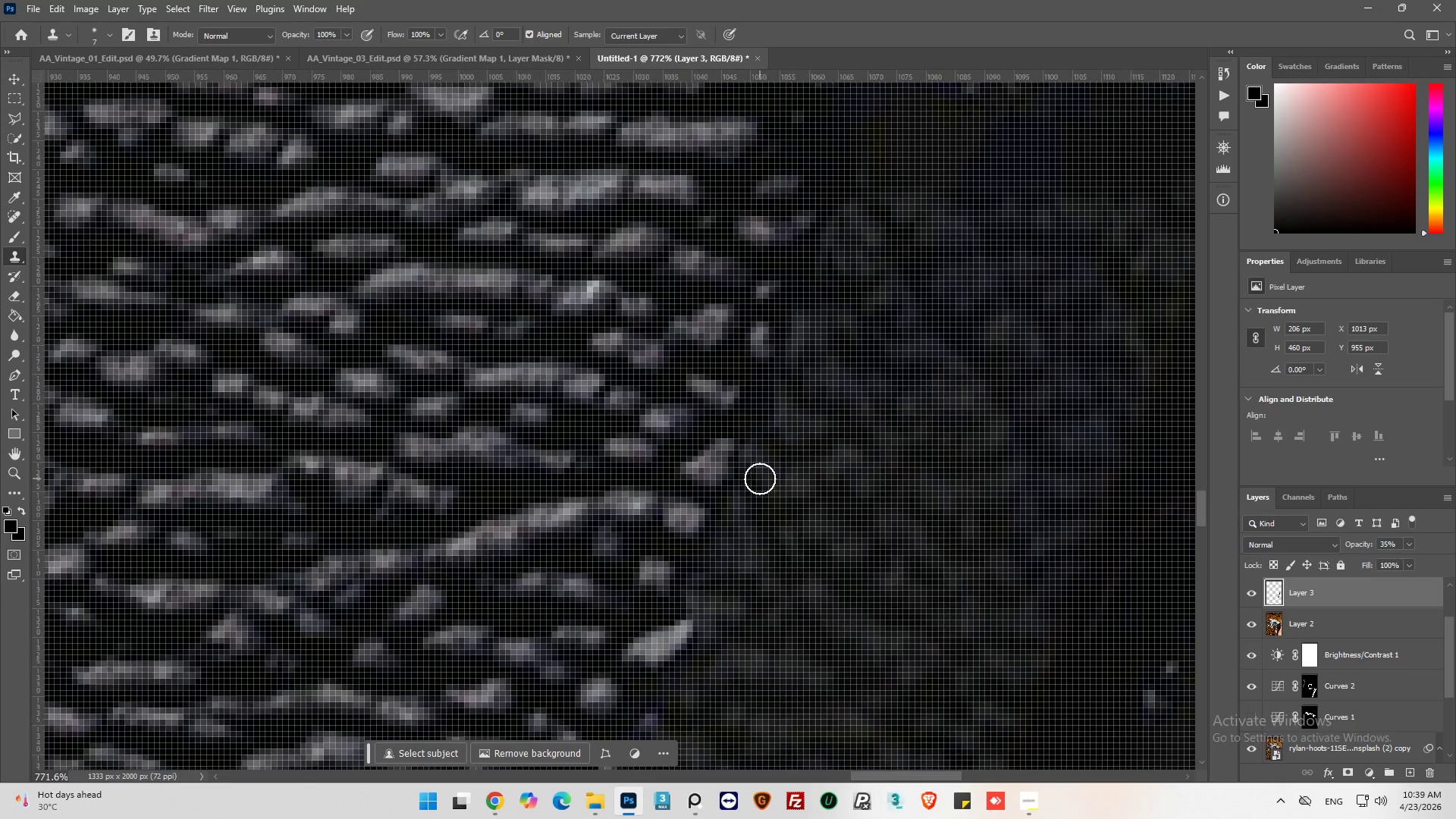 
hold_key(key=AltLeft, duration=0.34)
 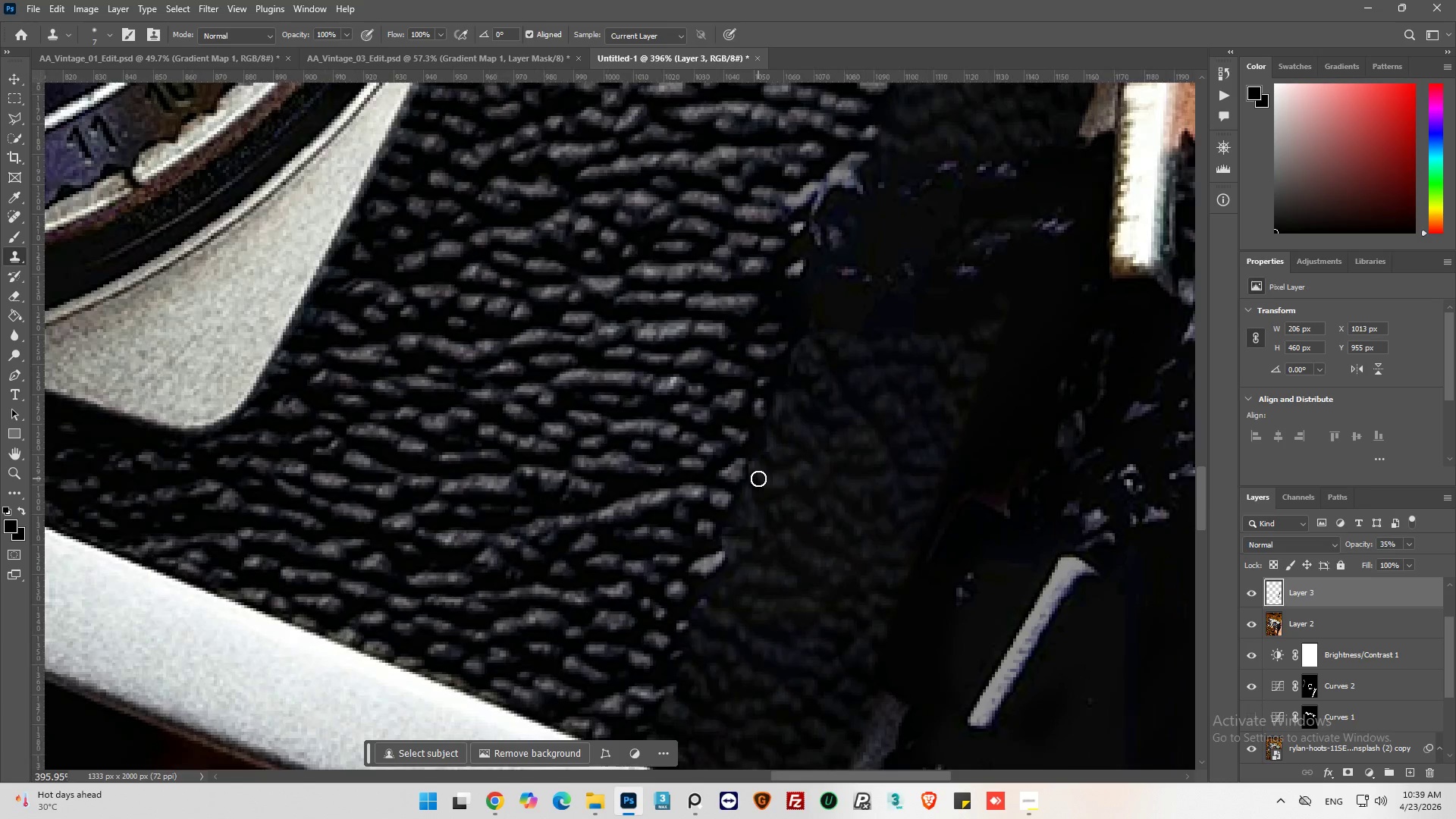 
hold_key(key=AltLeft, duration=0.34)
 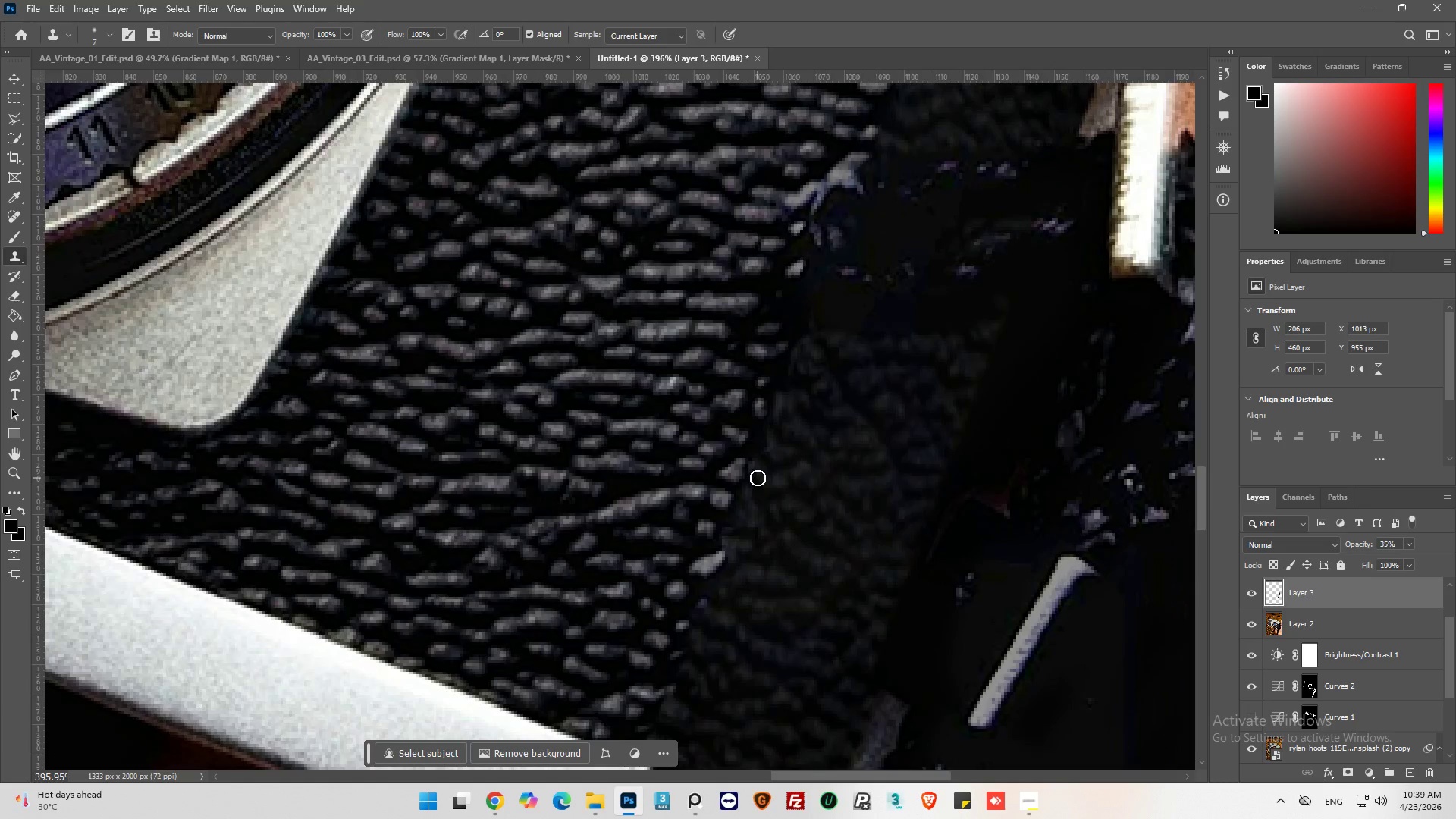 
hold_key(key=AltLeft, duration=1.3)
 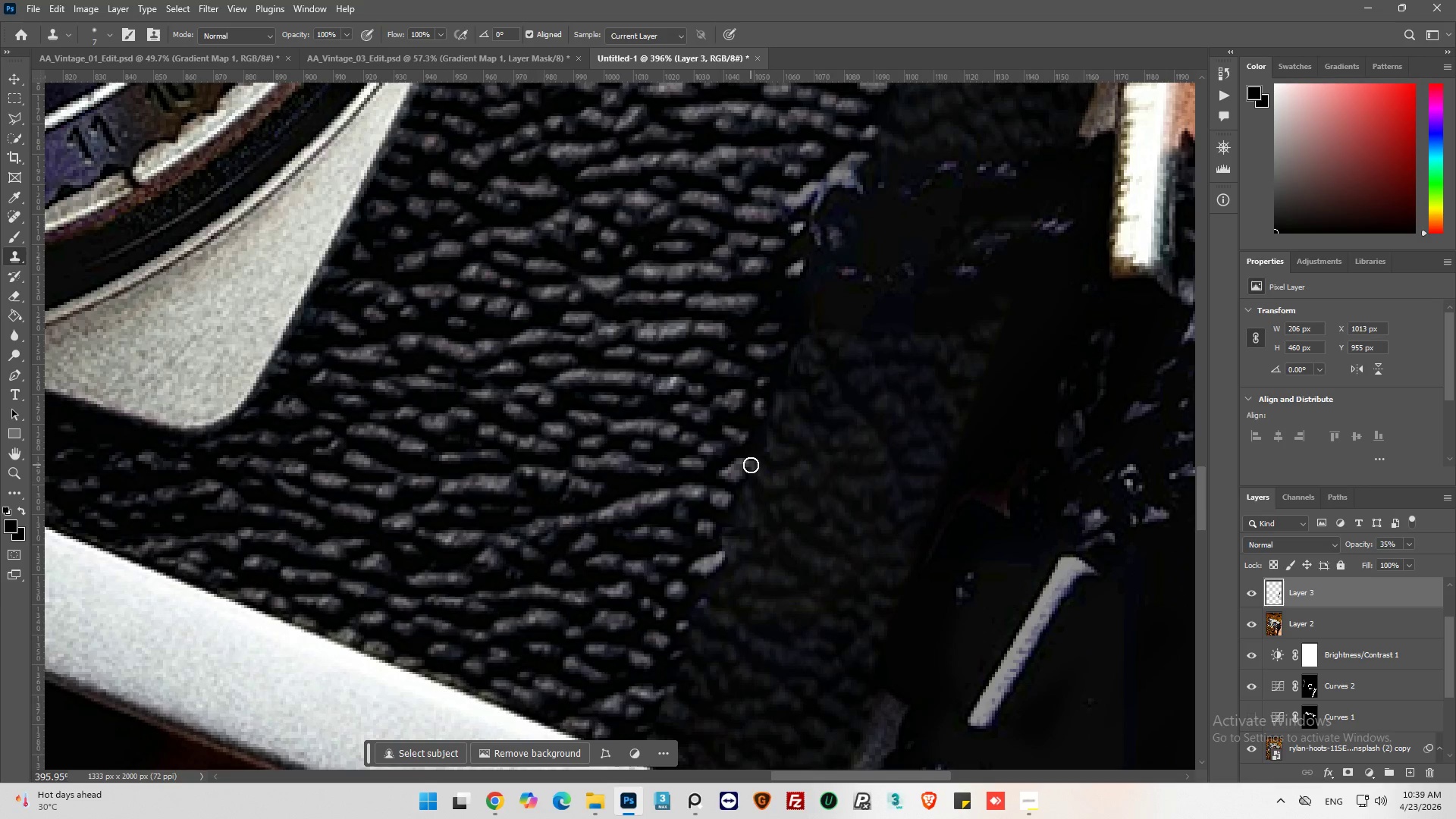 
scroll: coordinate [758, 479], scroll_direction: down, amount: 7.0
 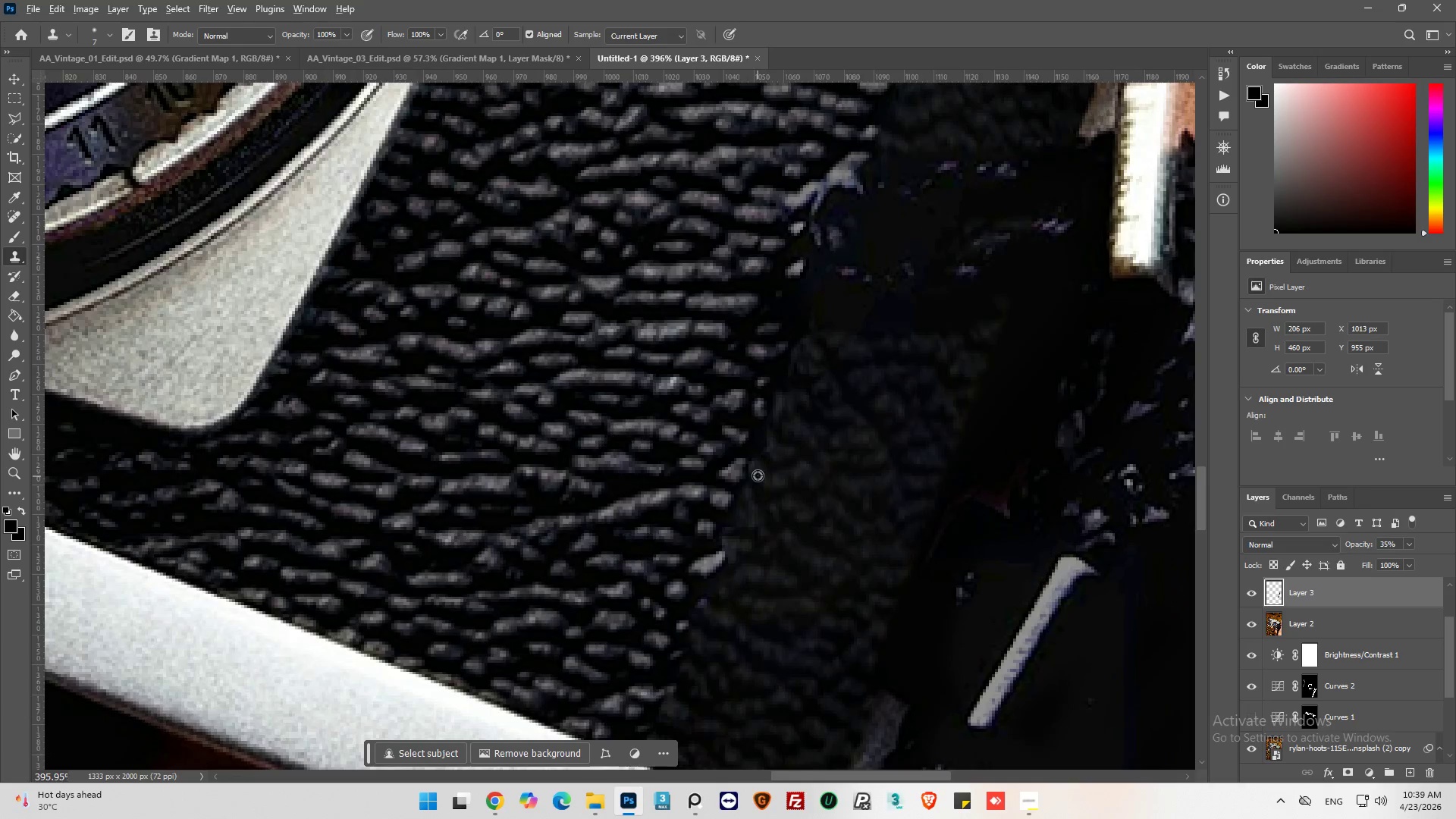 
left_click([756, 468])
 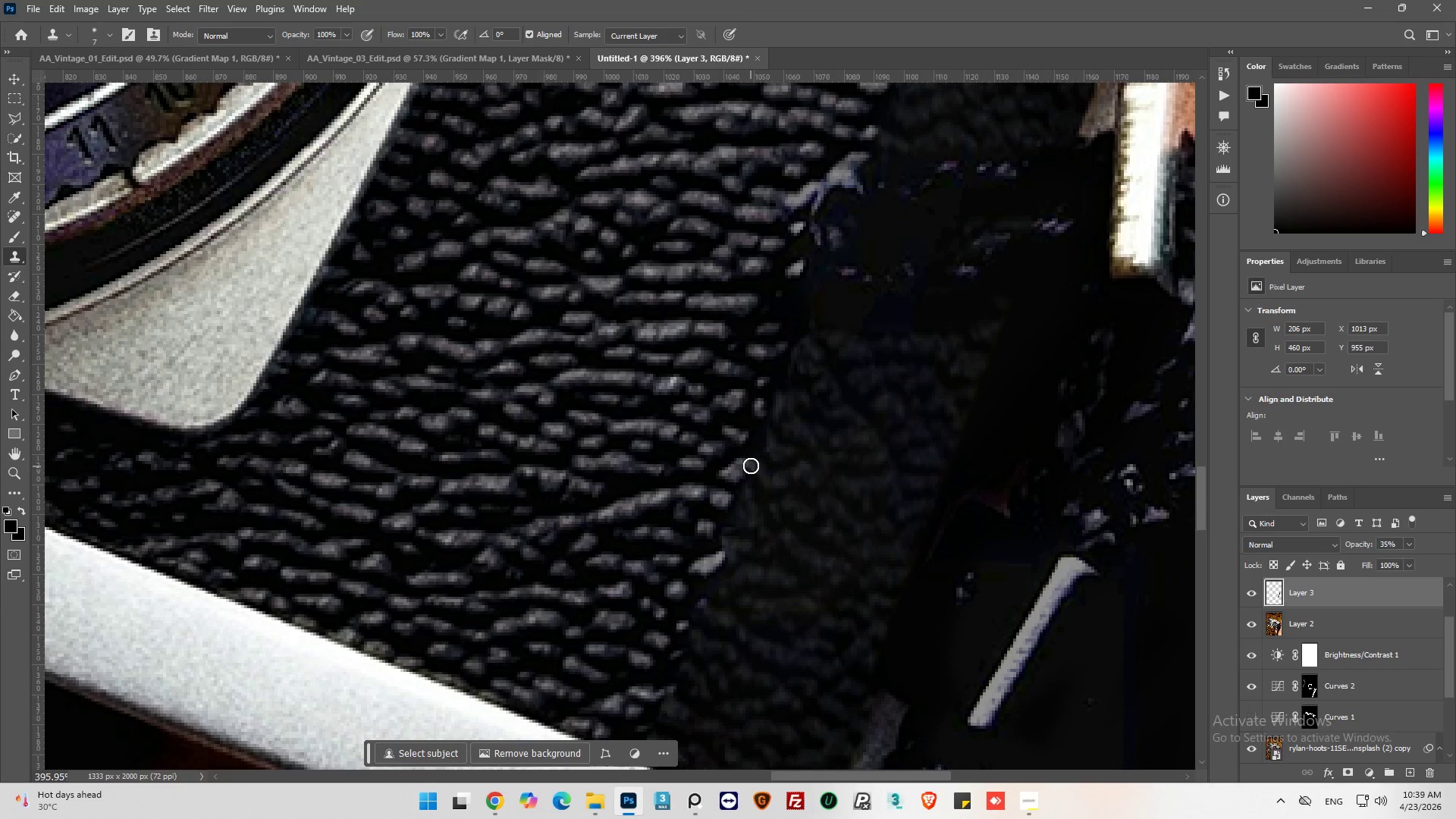 
left_click([751, 465])
 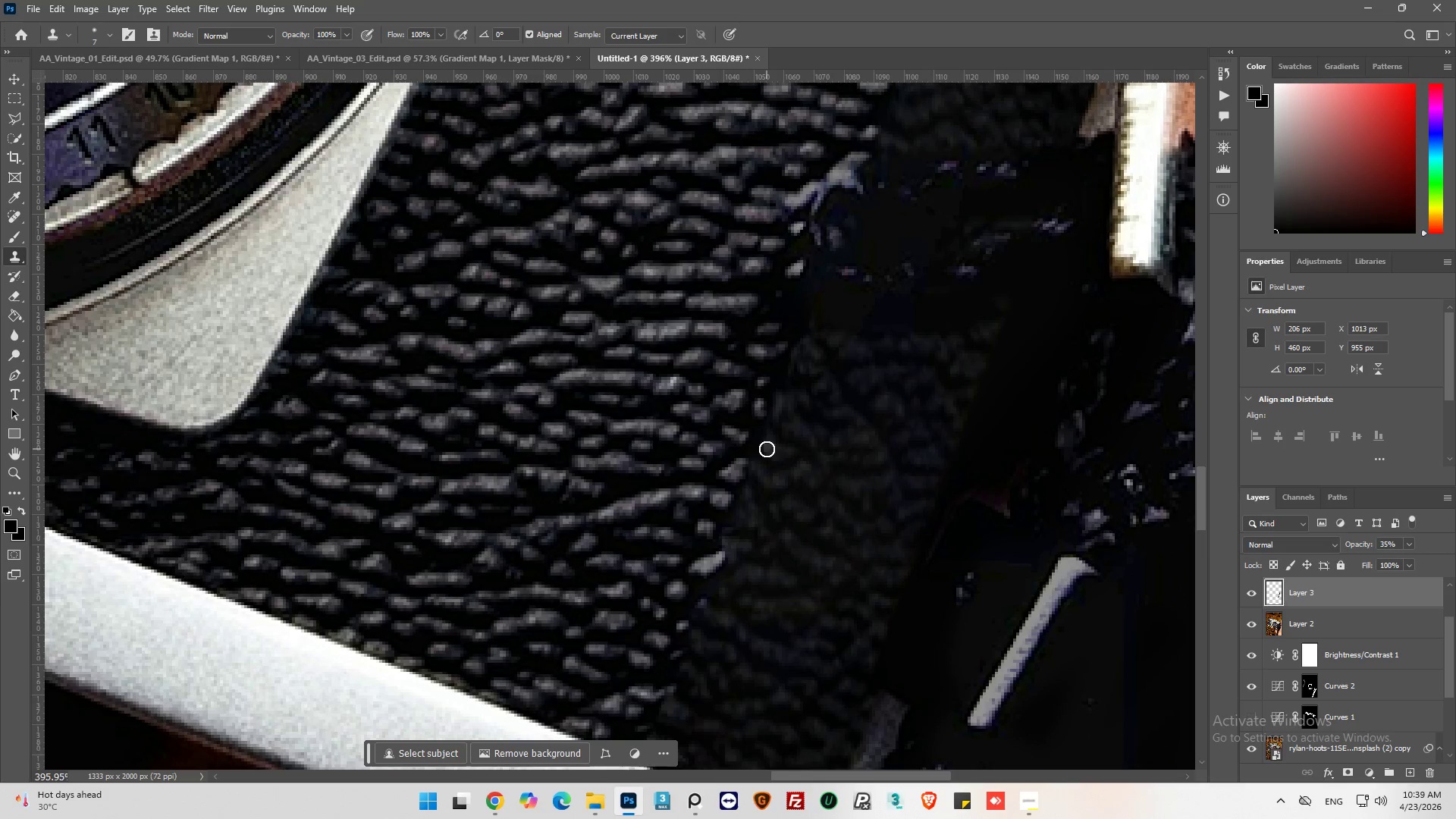 
key(Alt+AltLeft)
 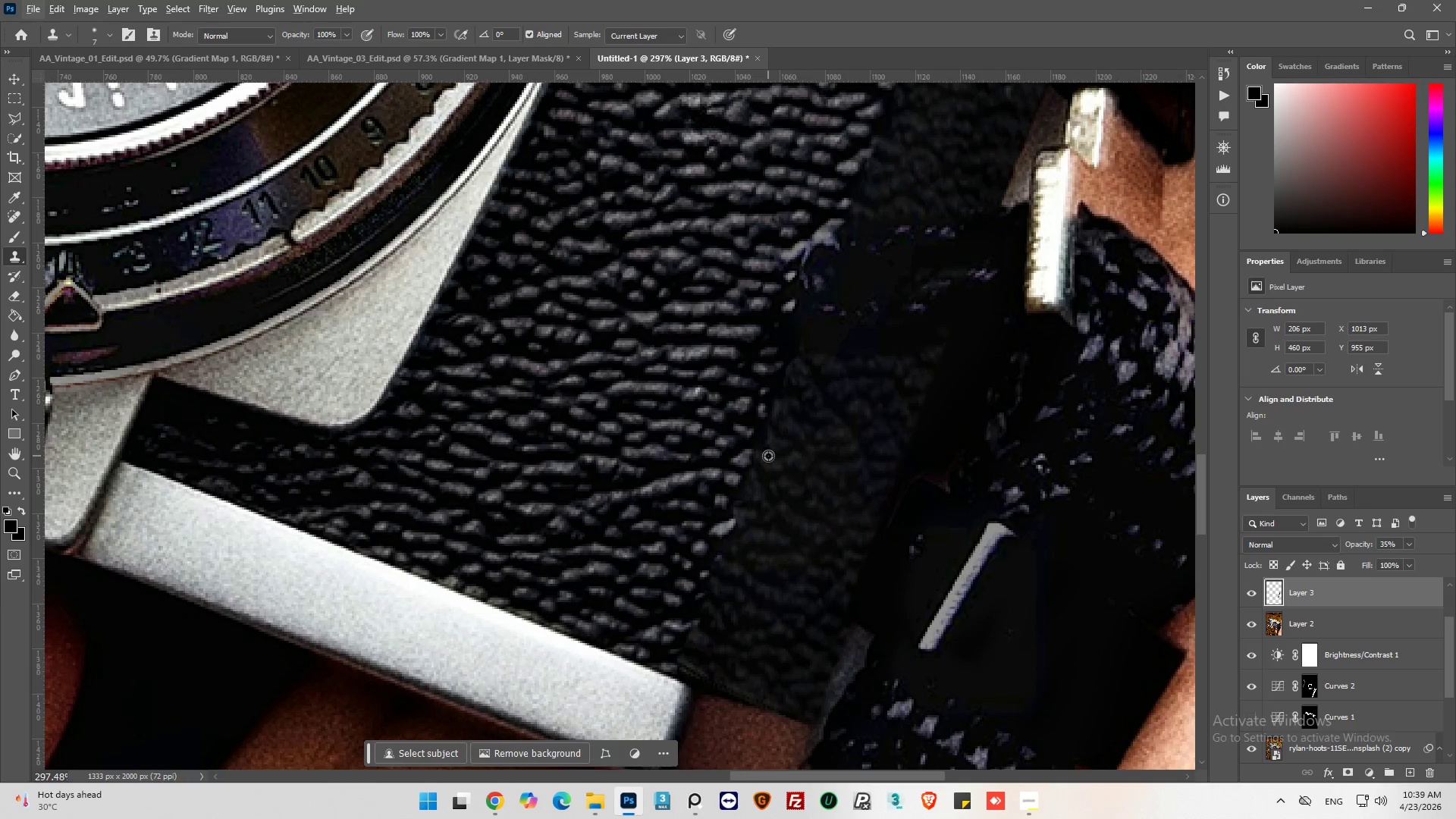 
key(Alt+AltLeft)
 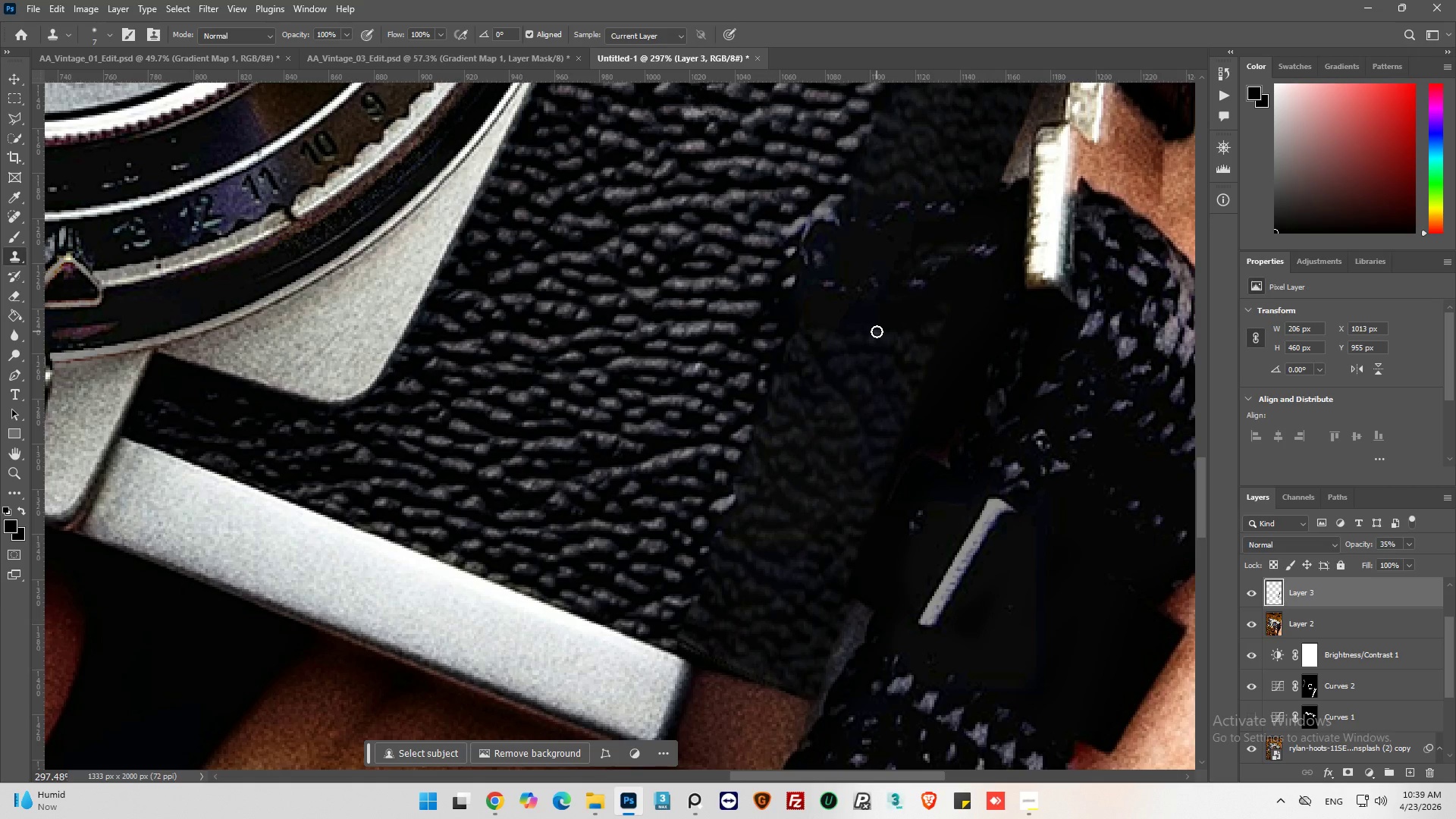 
scroll: coordinate [768, 456], scroll_direction: down, amount: 4.0
 